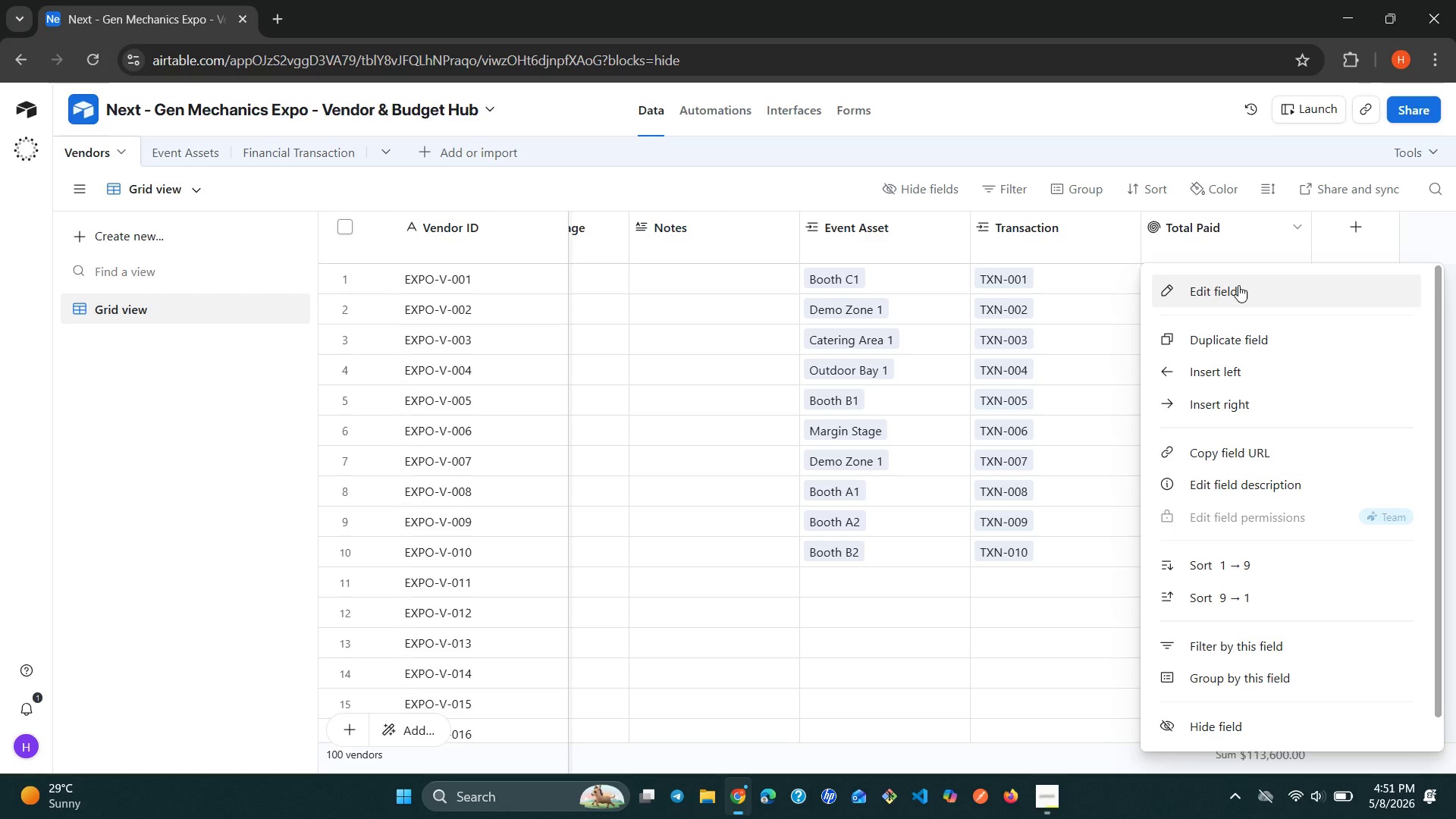 
left_click([1228, 293])
 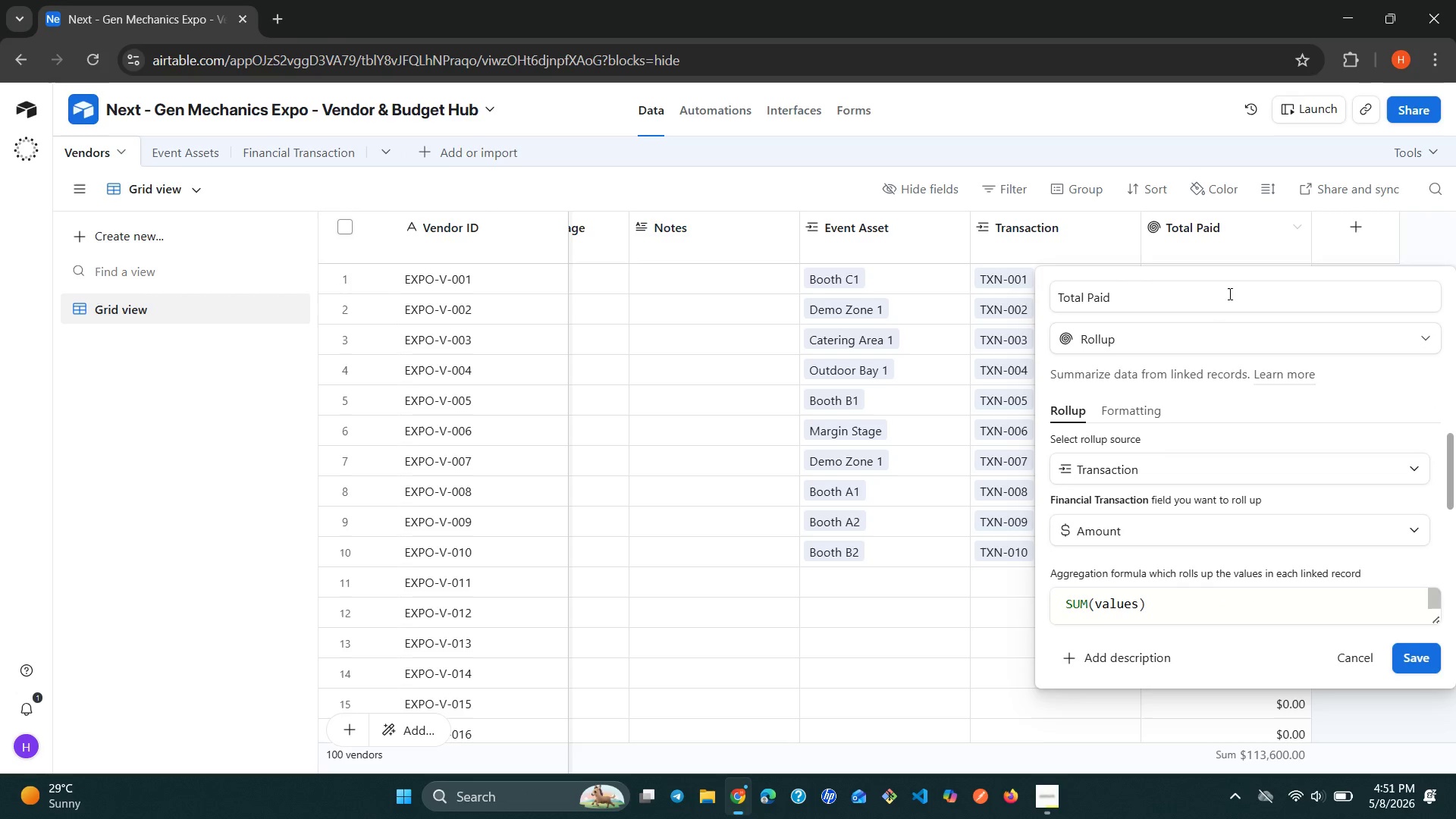 
left_click([1136, 406])
 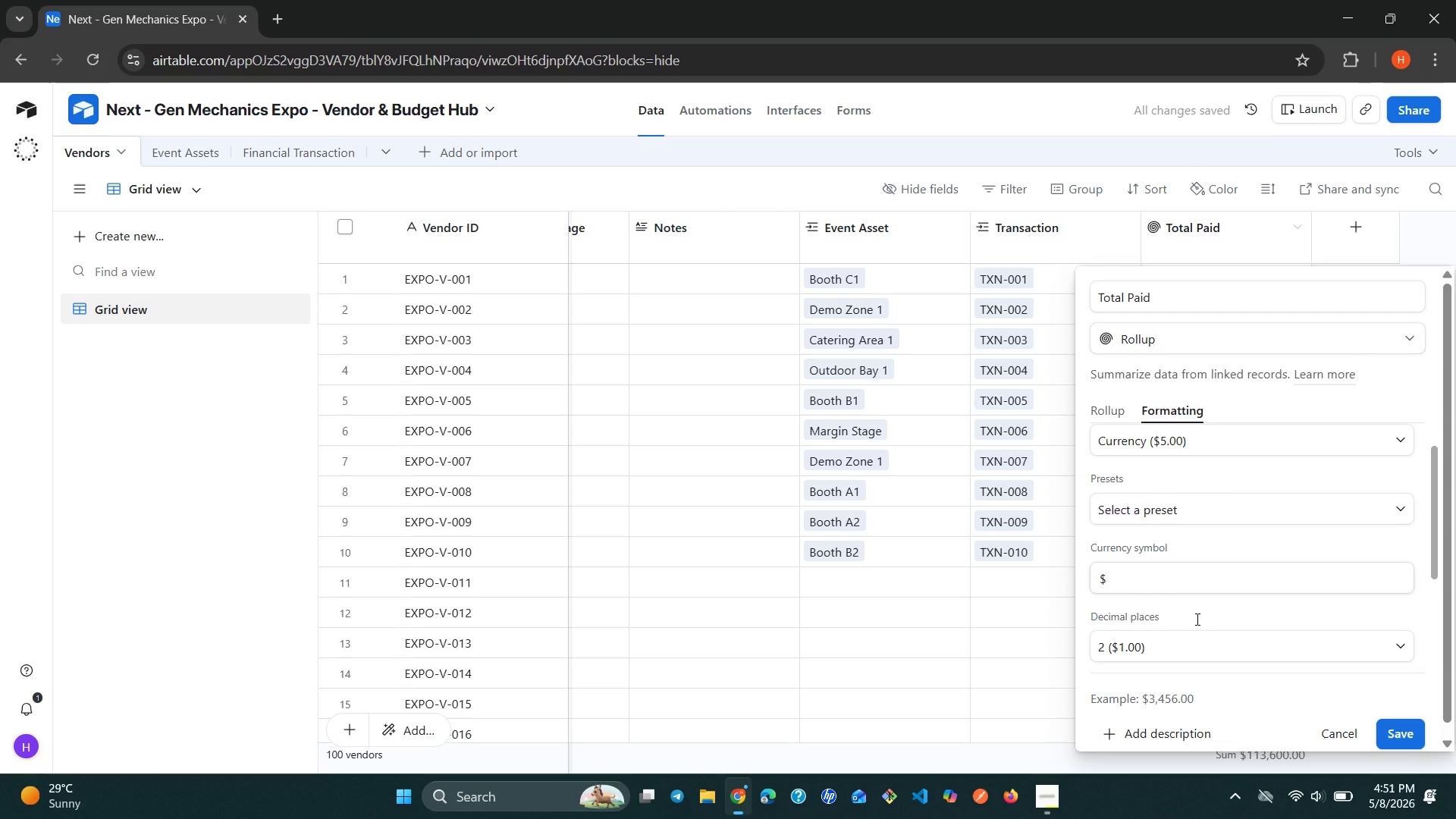 
wait(6.84)
 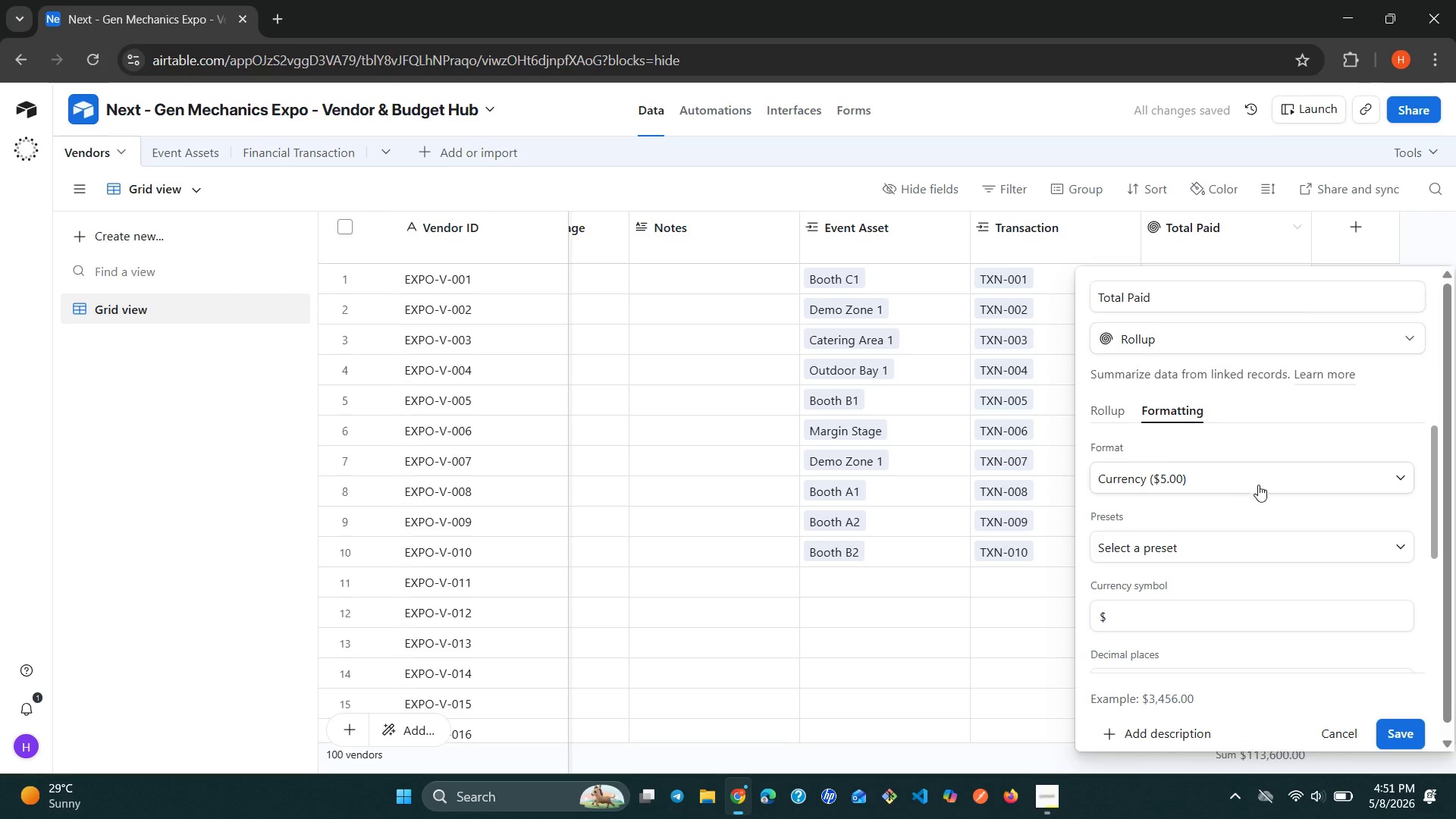 
left_click([1345, 730])
 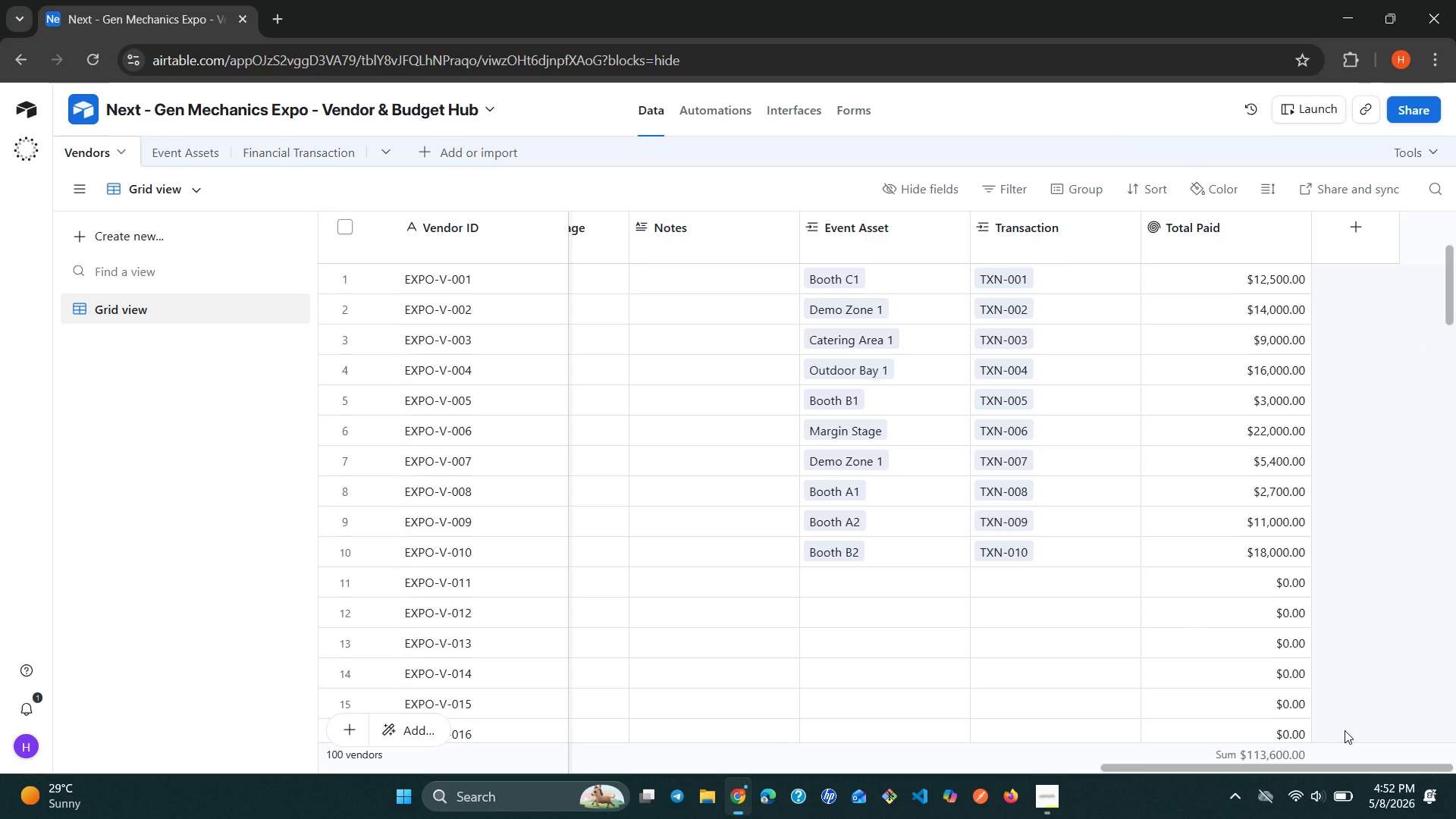 
wait(10.56)
 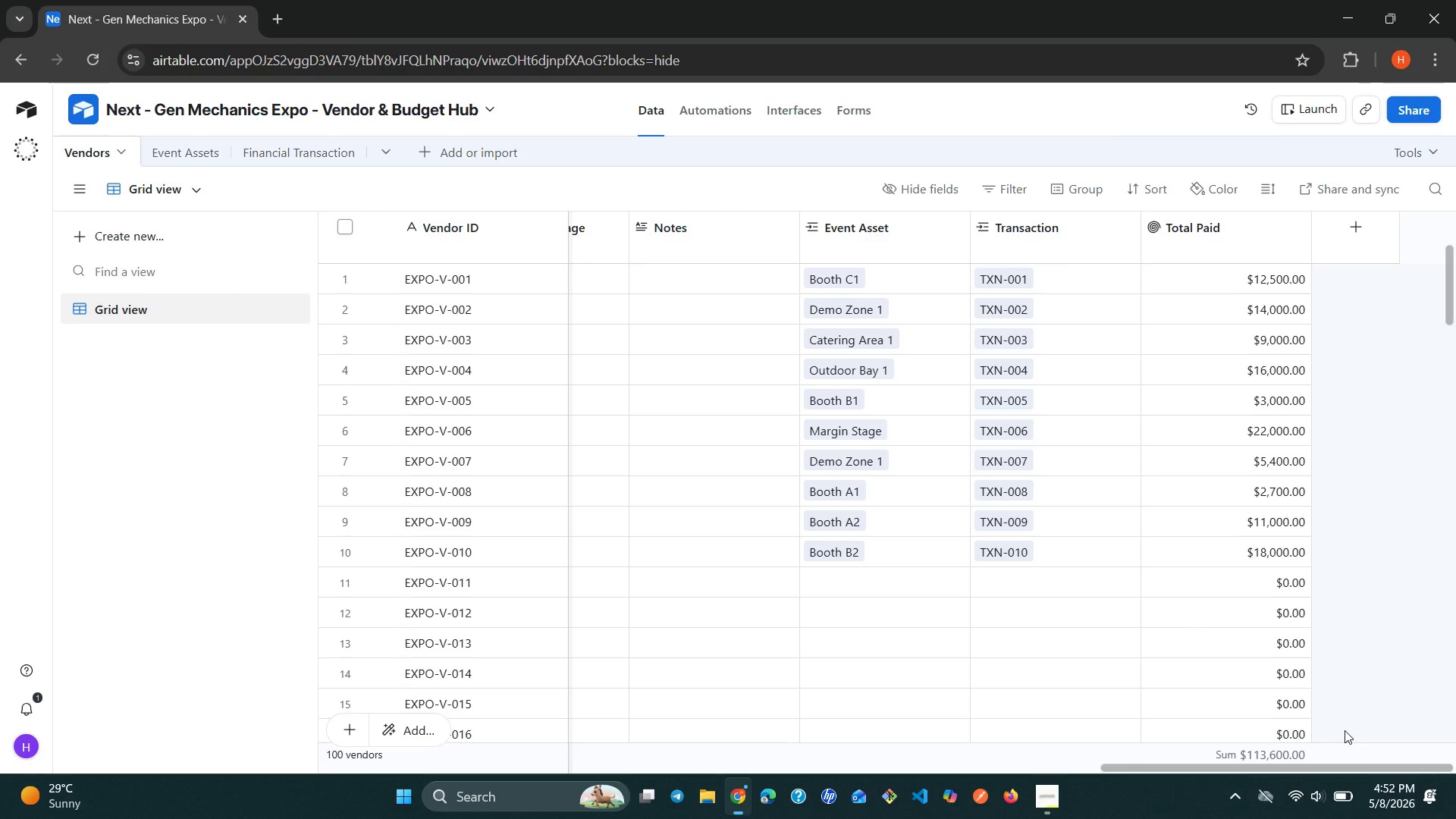 
left_click([1352, 243])
 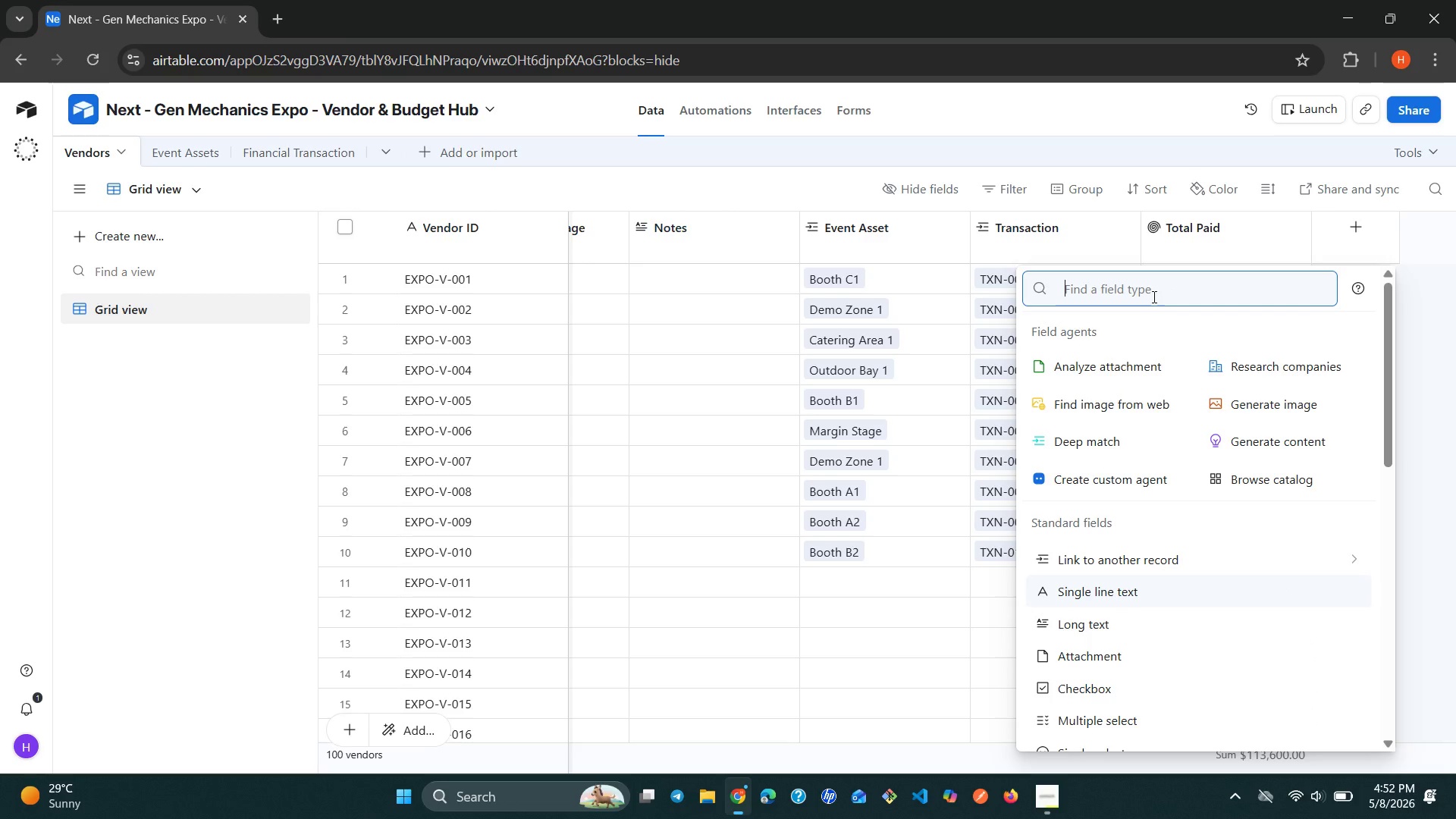 
type(ro)
 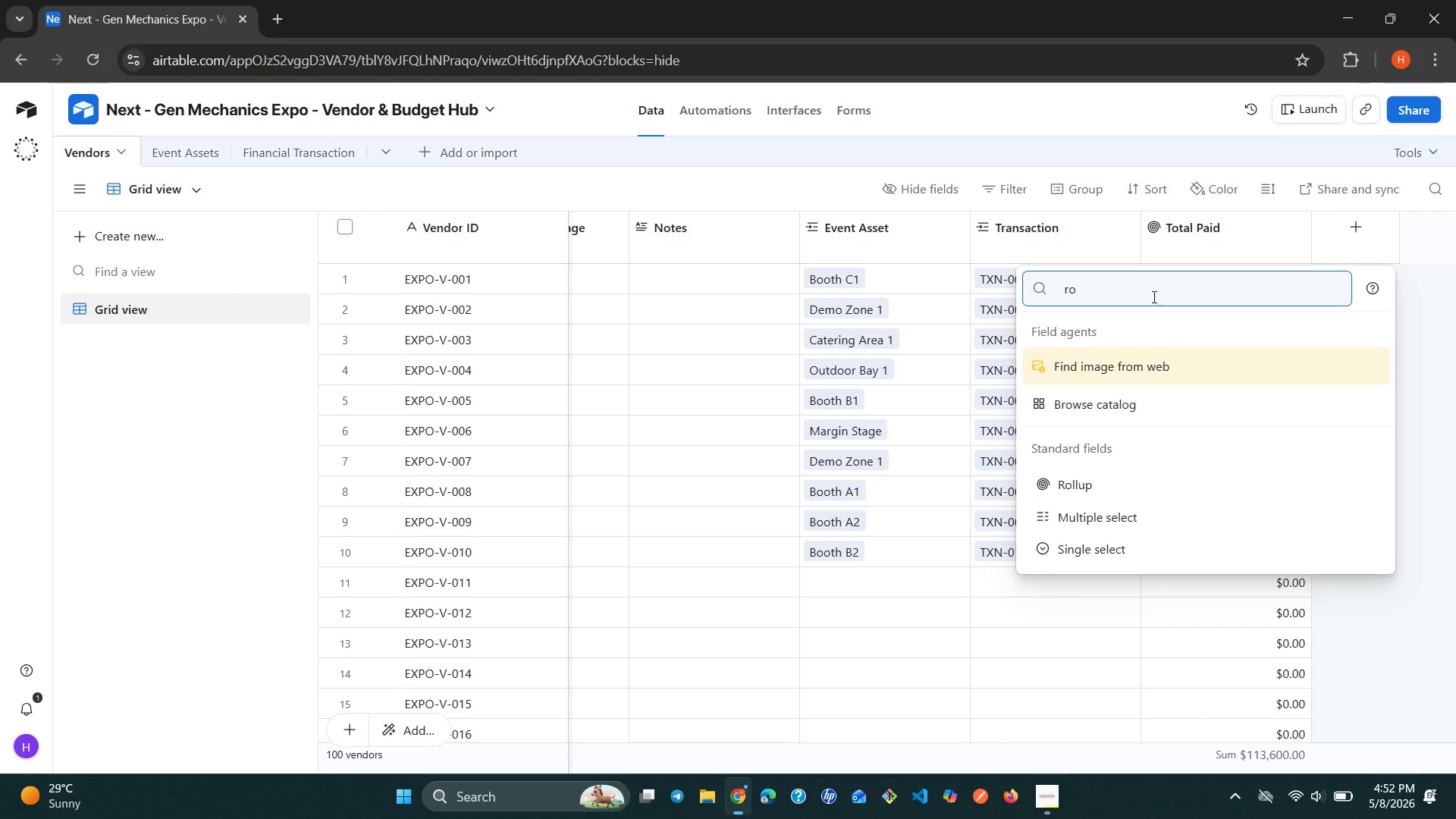 
key(Backspace)
 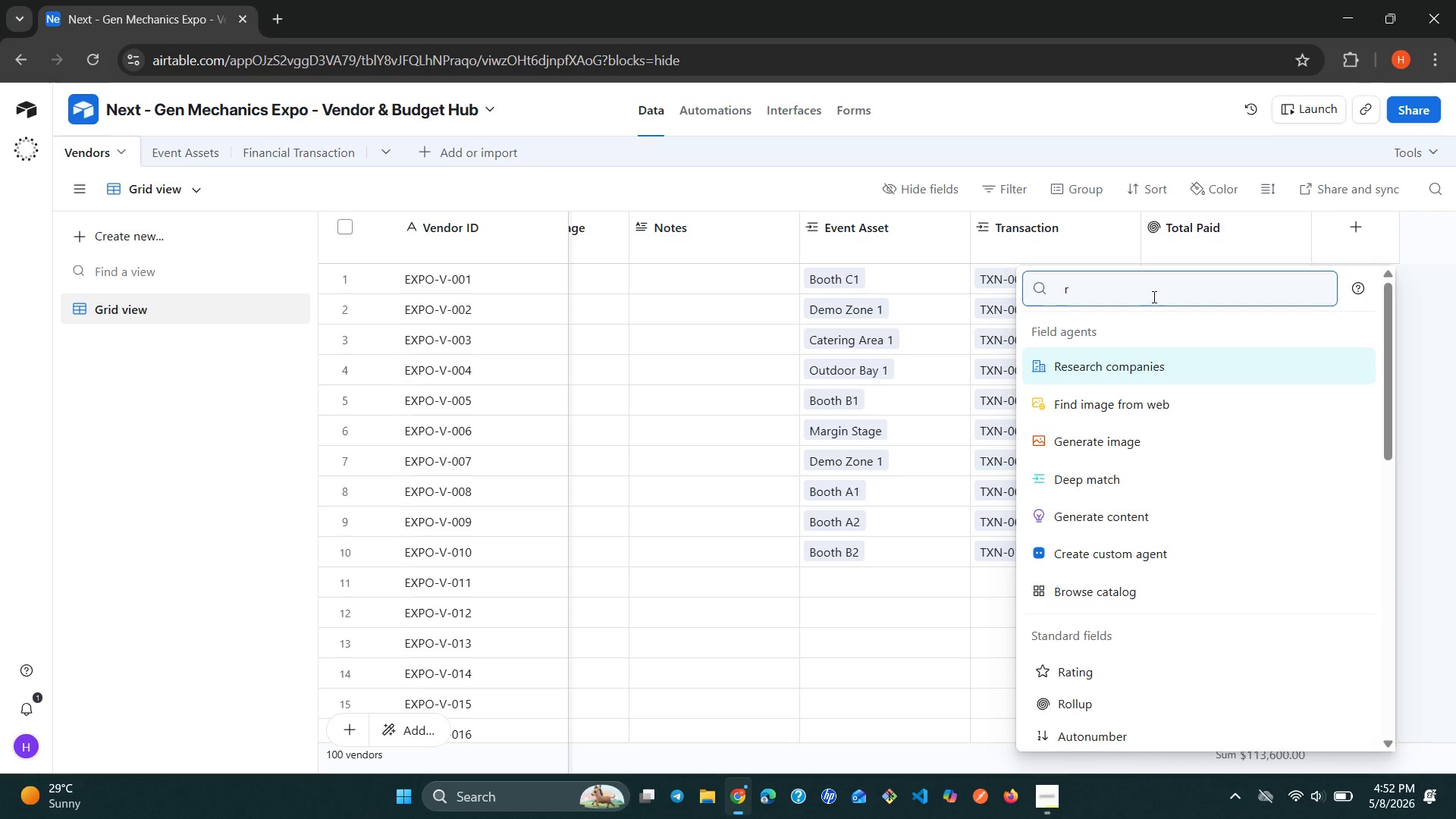 
key(Backspace)
 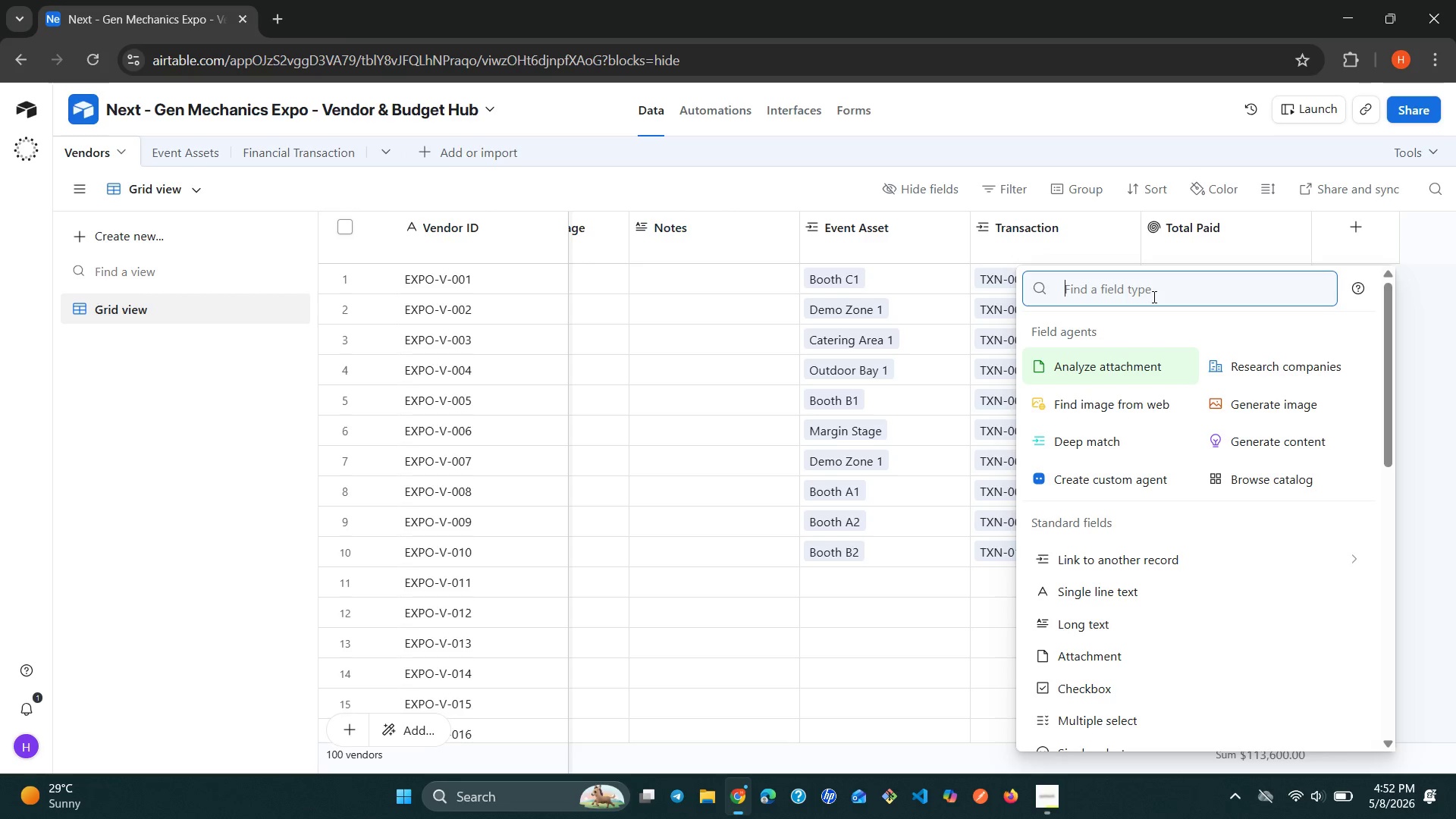 
wait(7.44)
 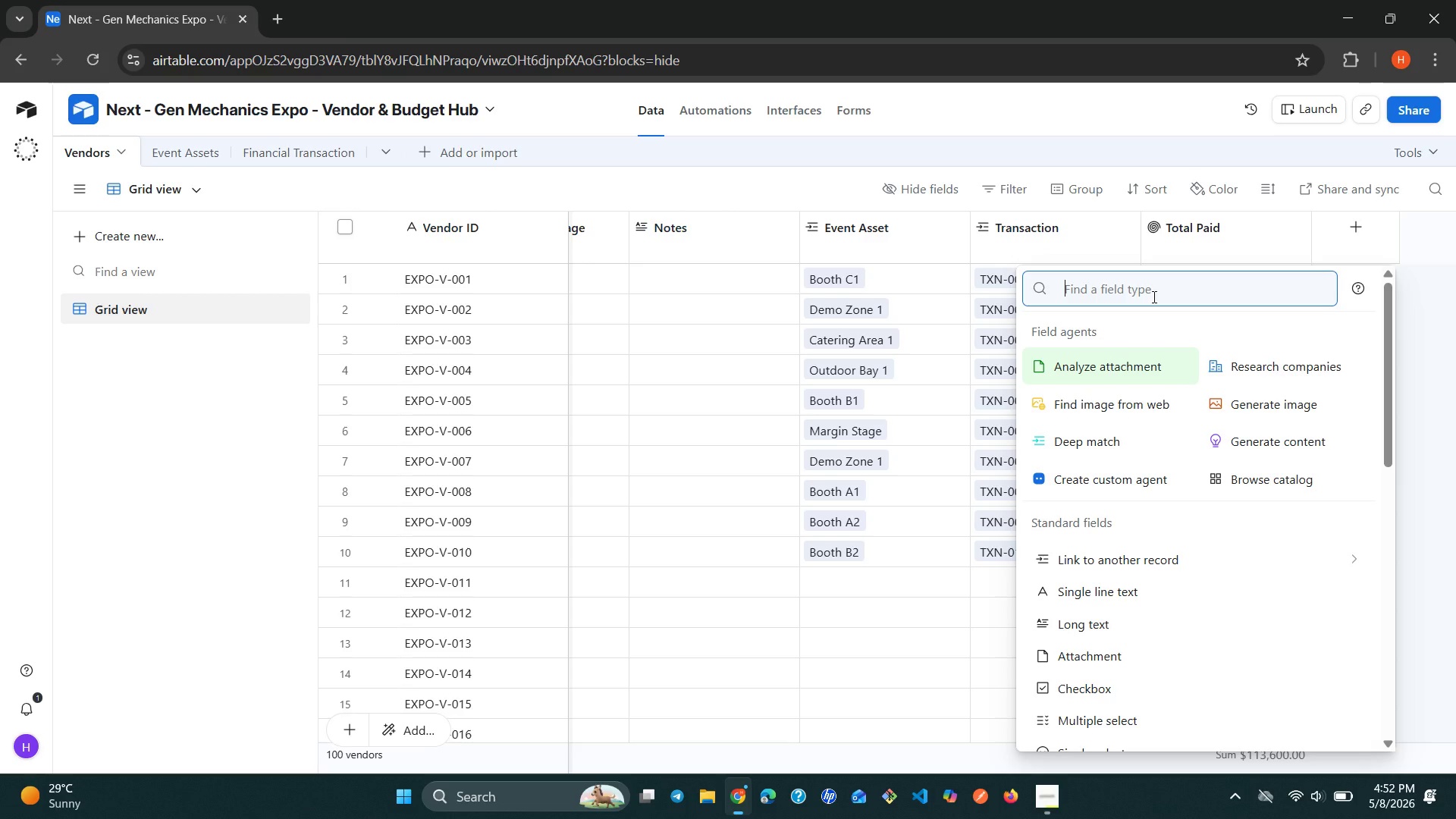 
left_click([1433, 253])
 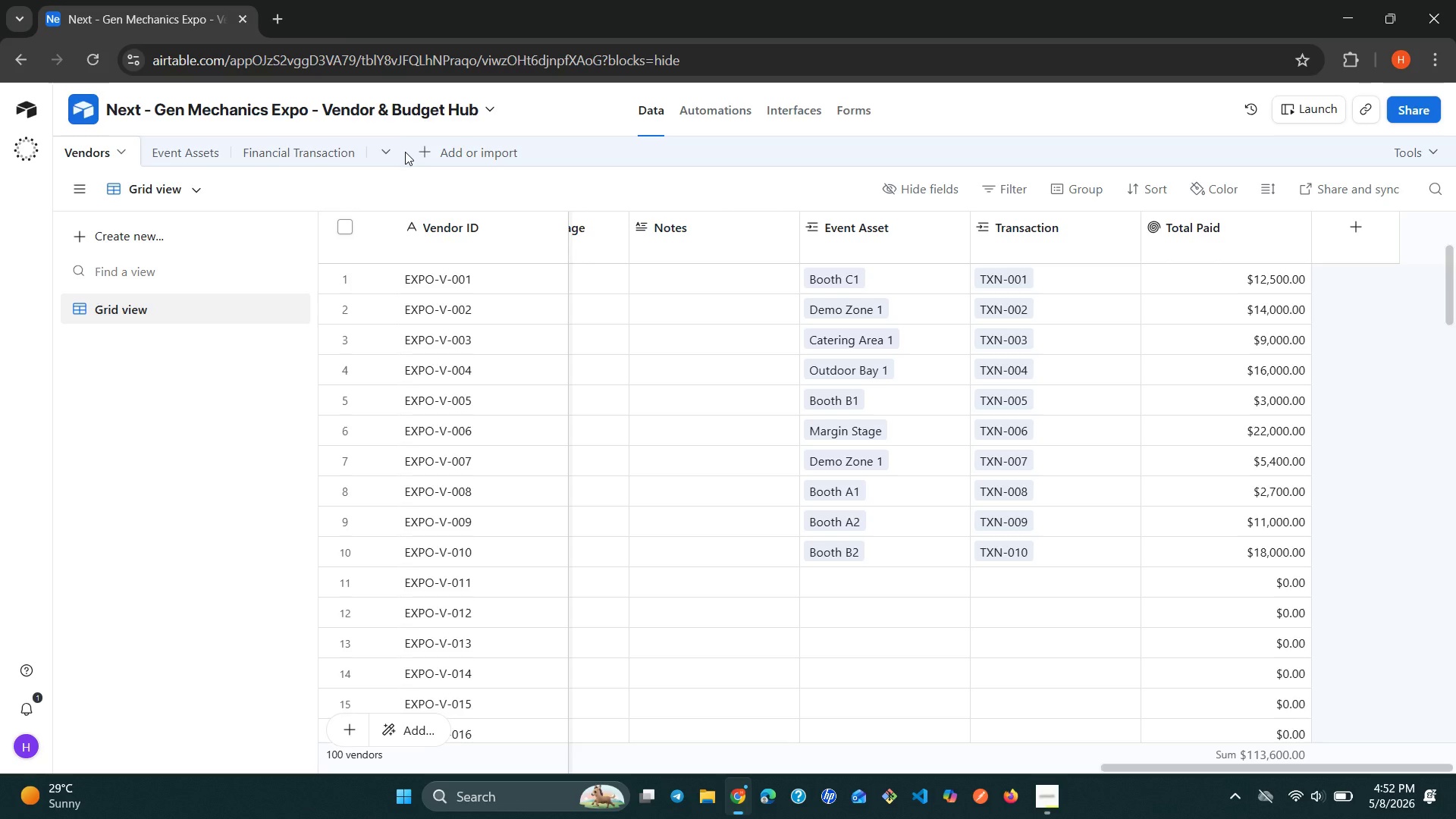 
wait(6.8)
 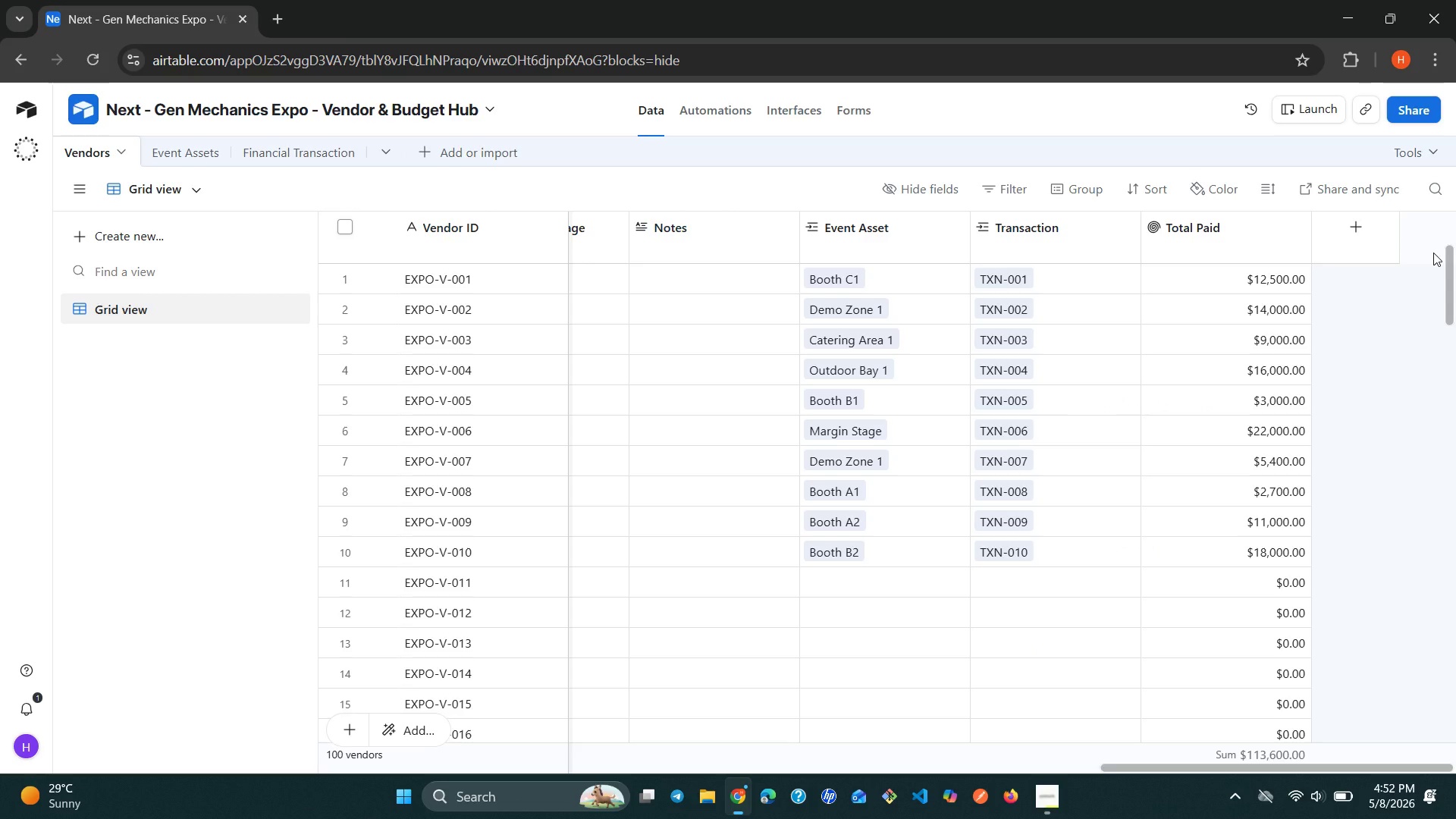 
left_click([387, 152])
 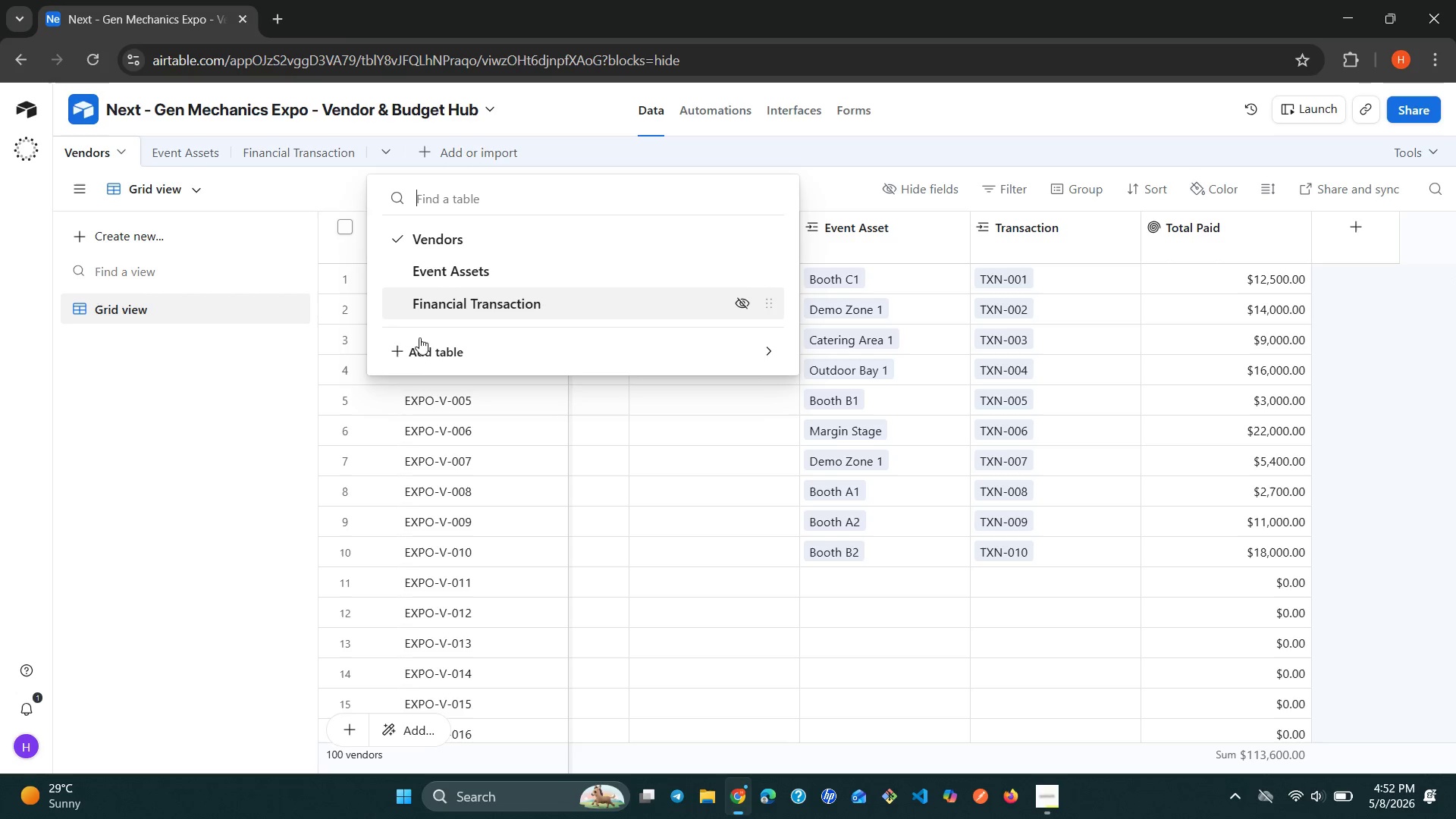 
left_click([417, 353])
 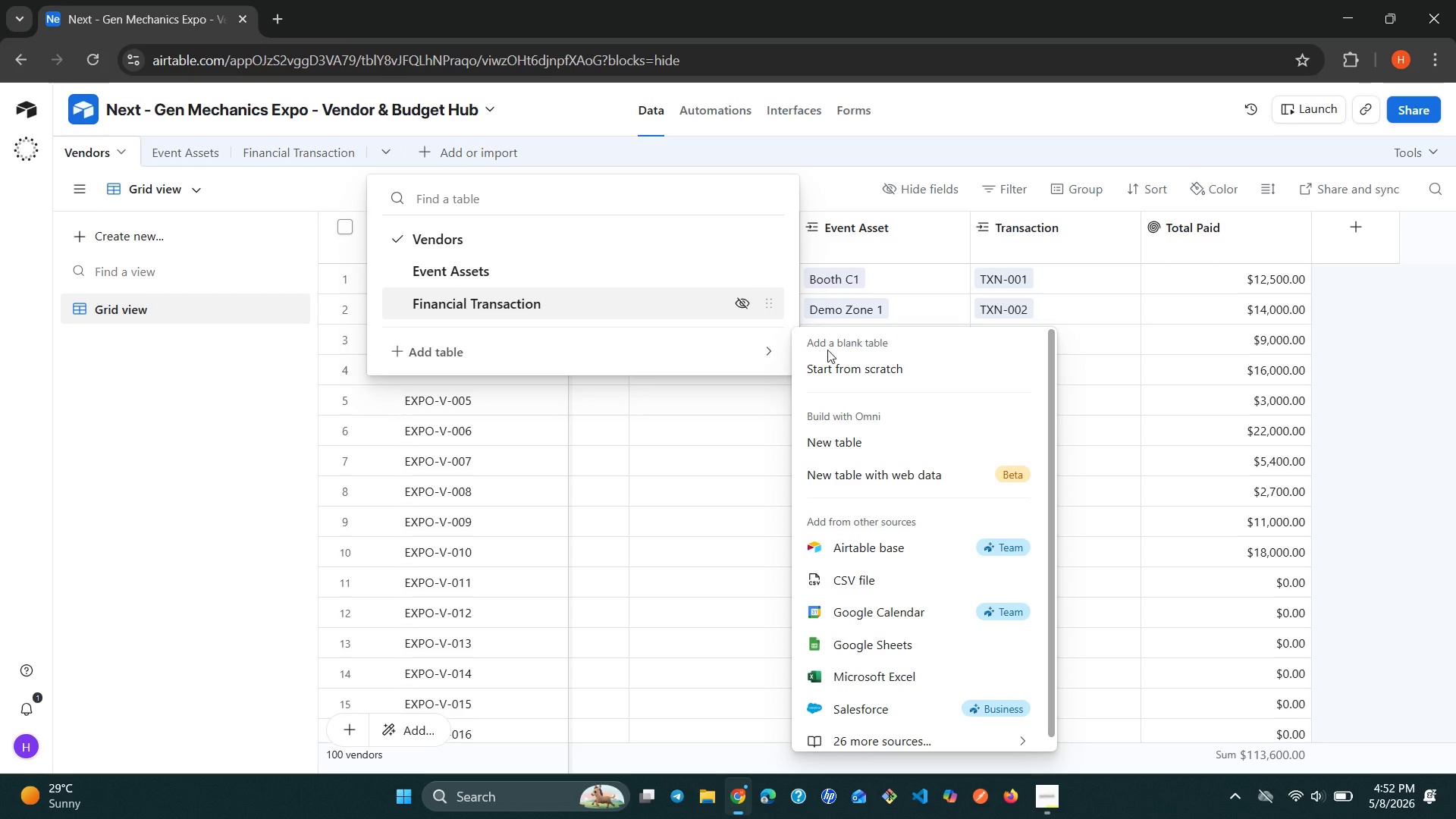 
left_click([837, 366])
 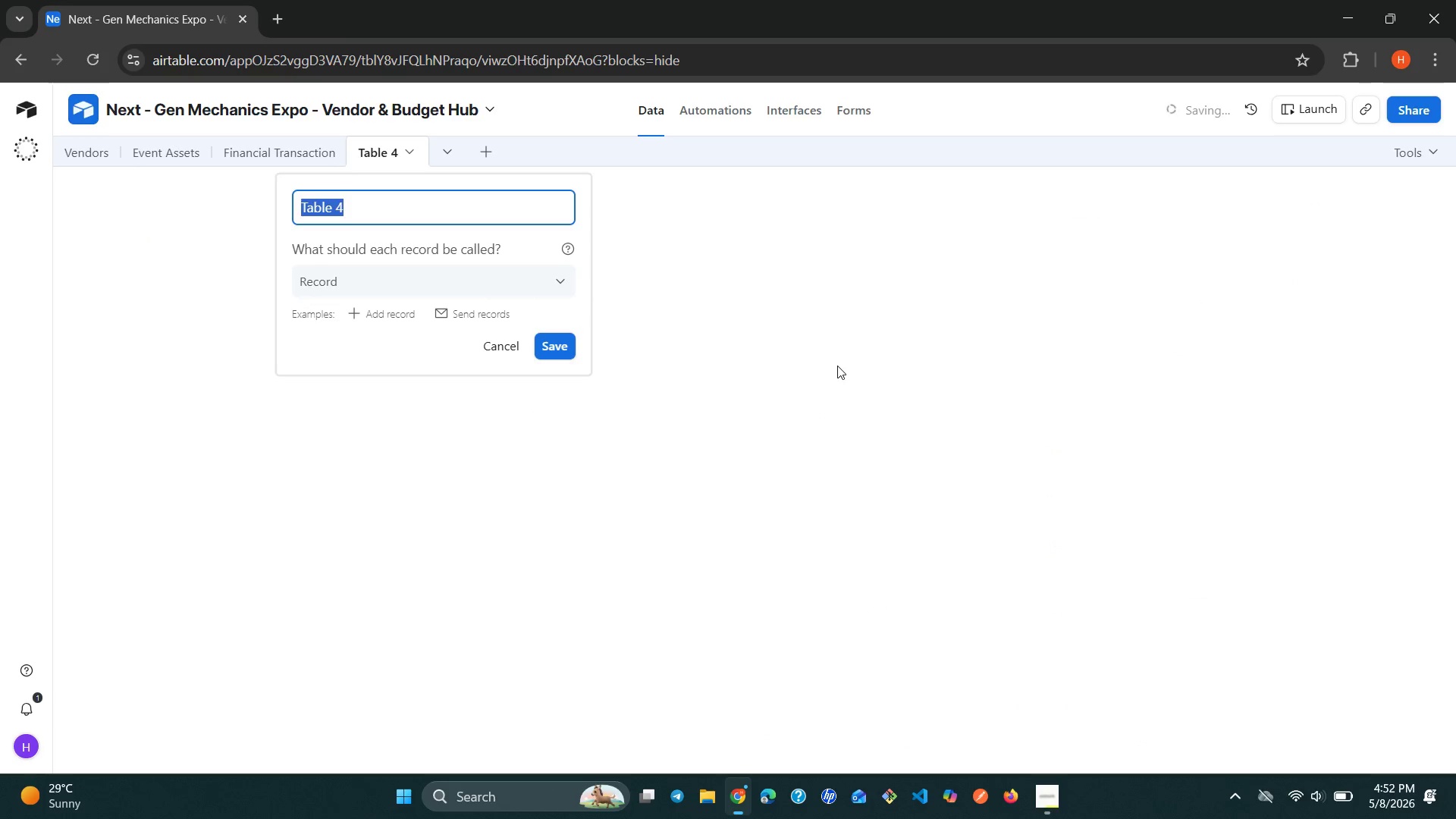 
type(Budget Summary)
 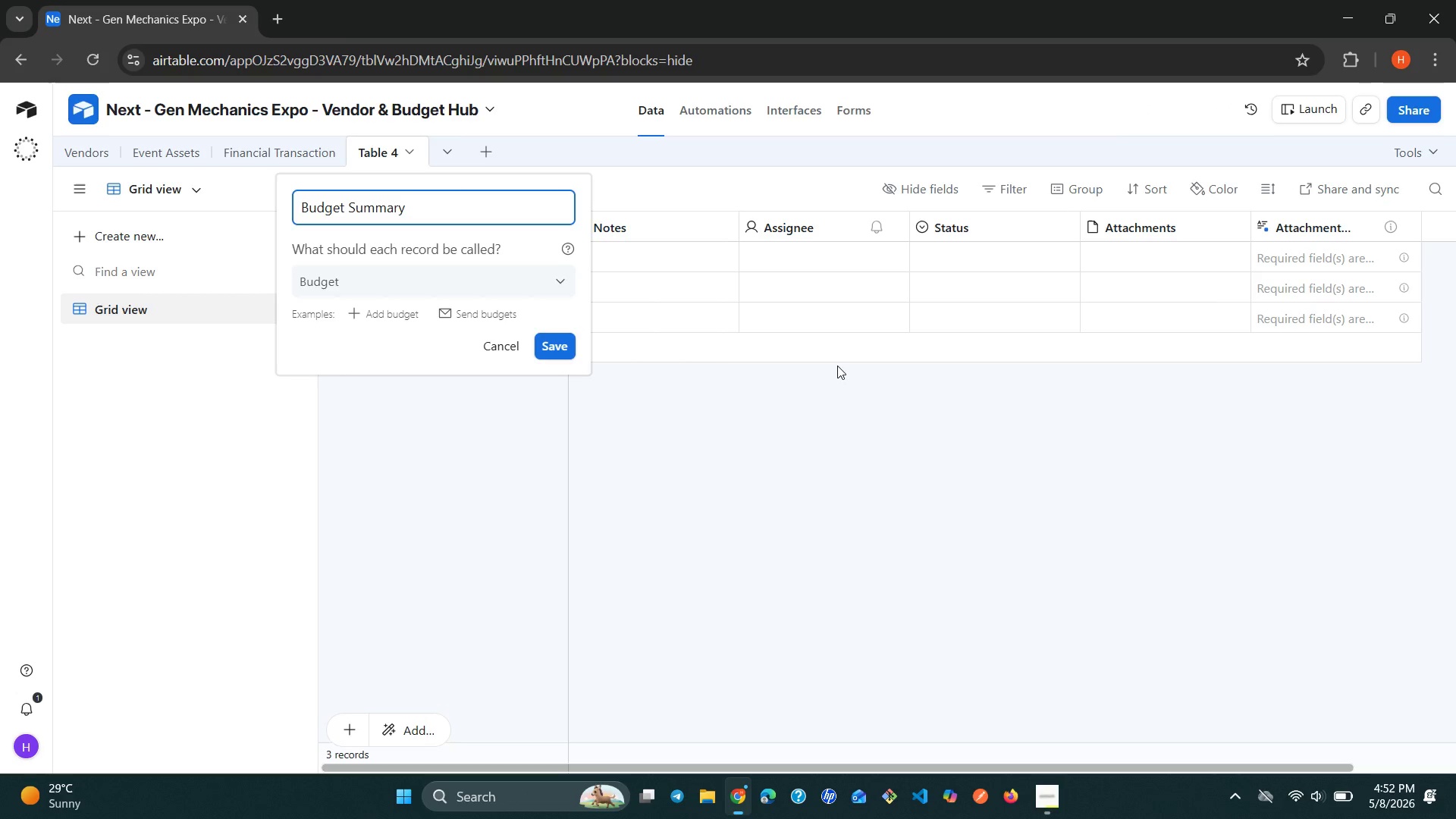 
left_click([568, 347])
 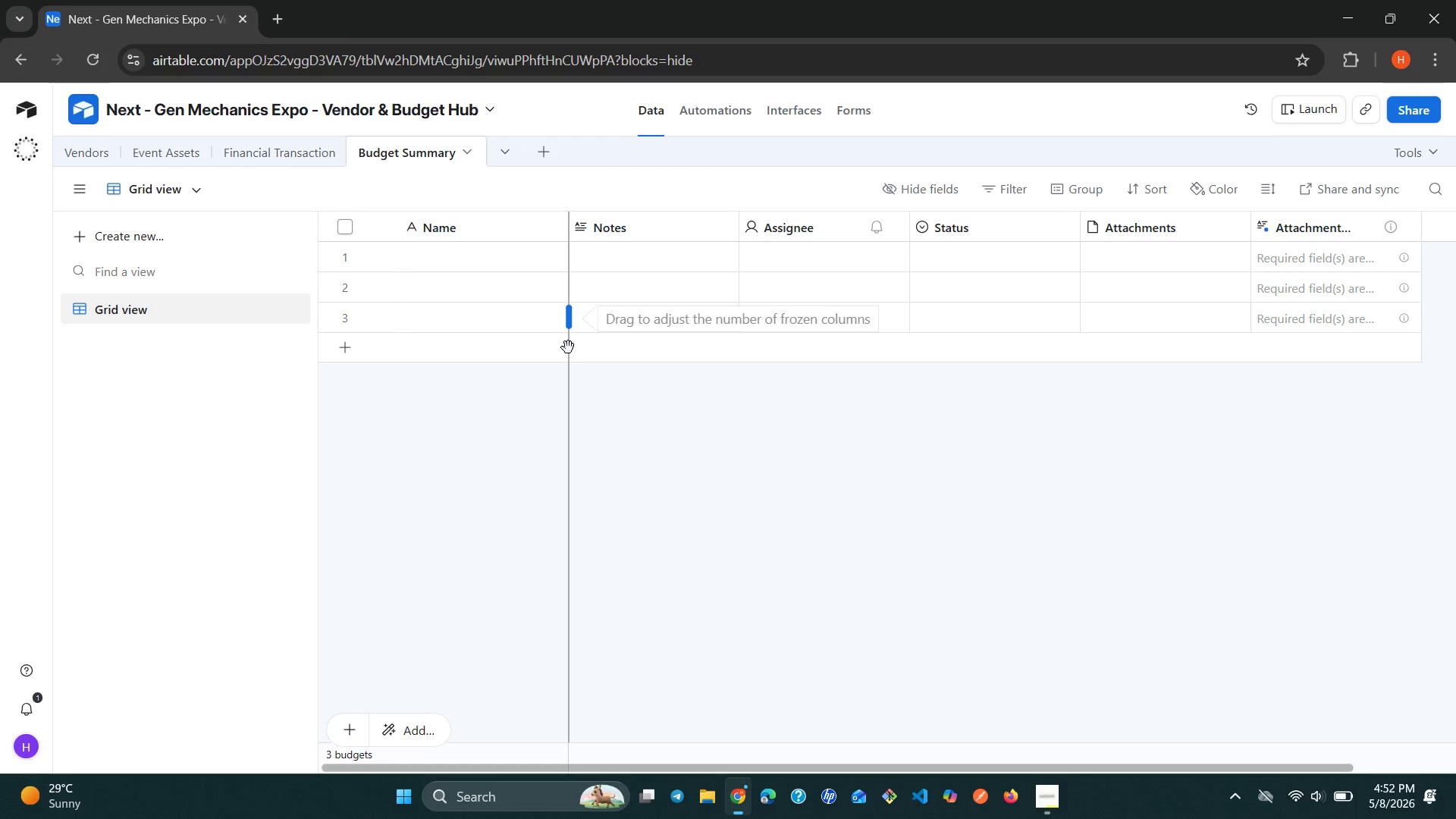 
wait(12.25)
 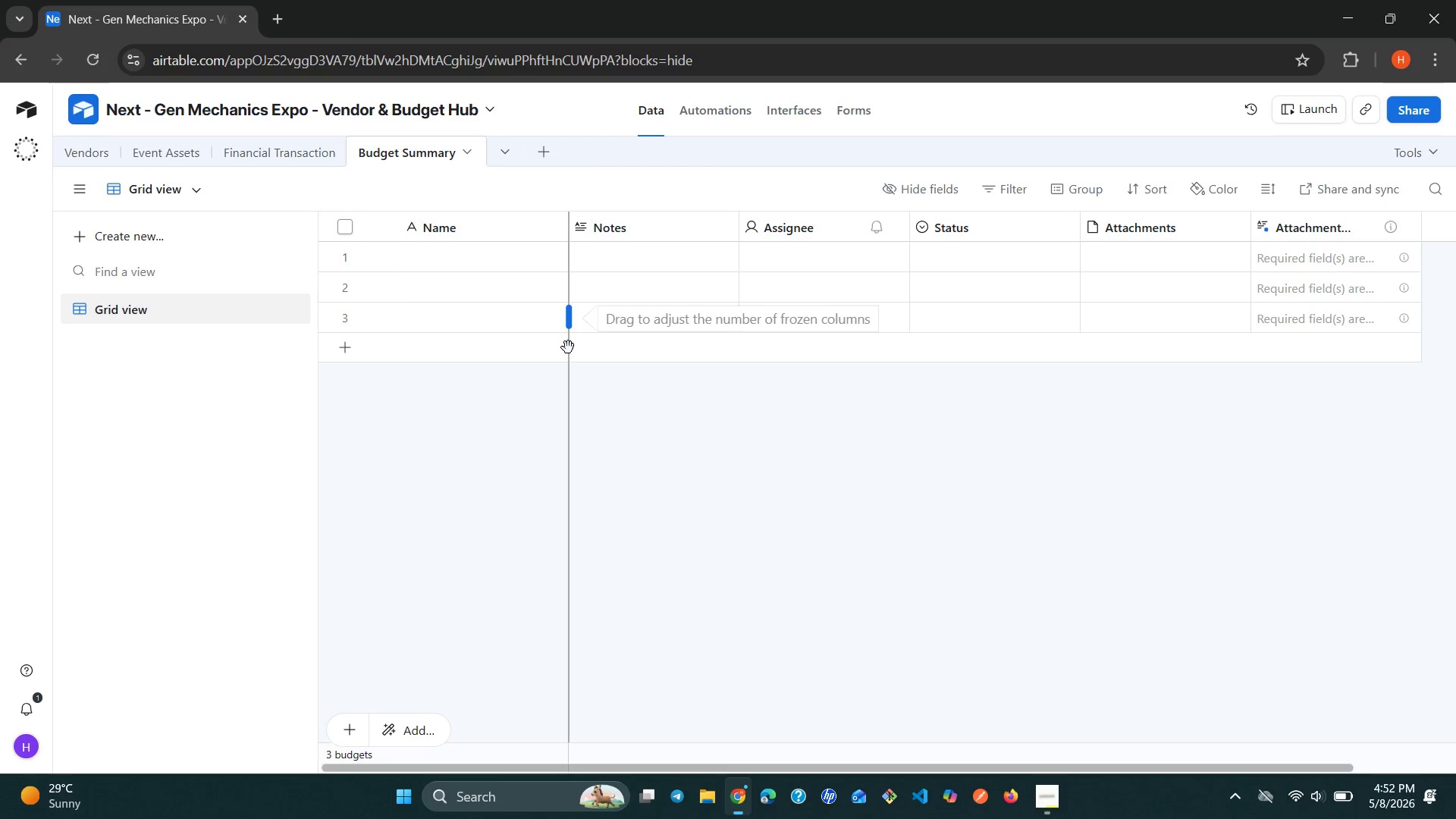 
right_click([506, 221])
 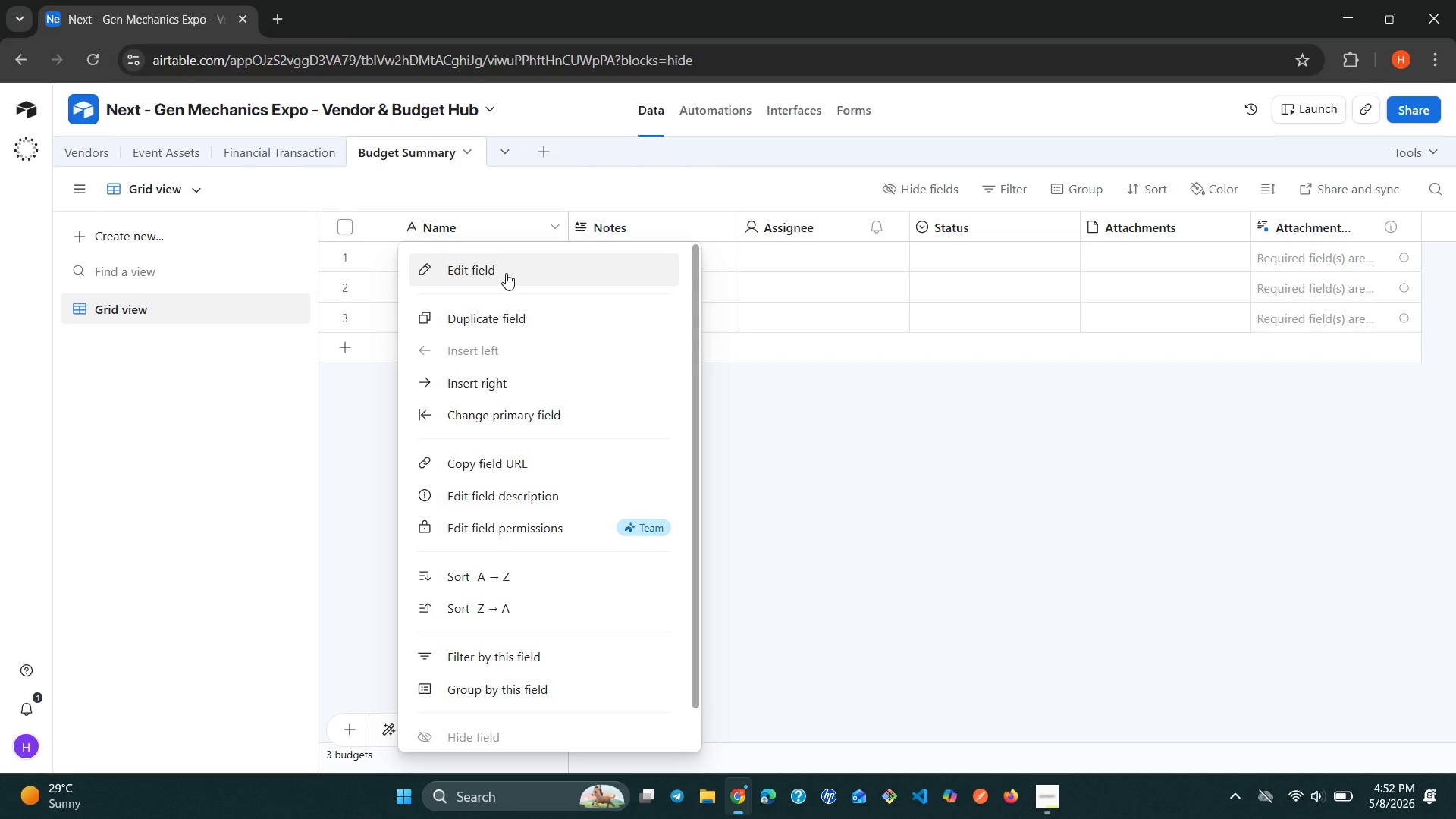 
left_click([506, 273])
 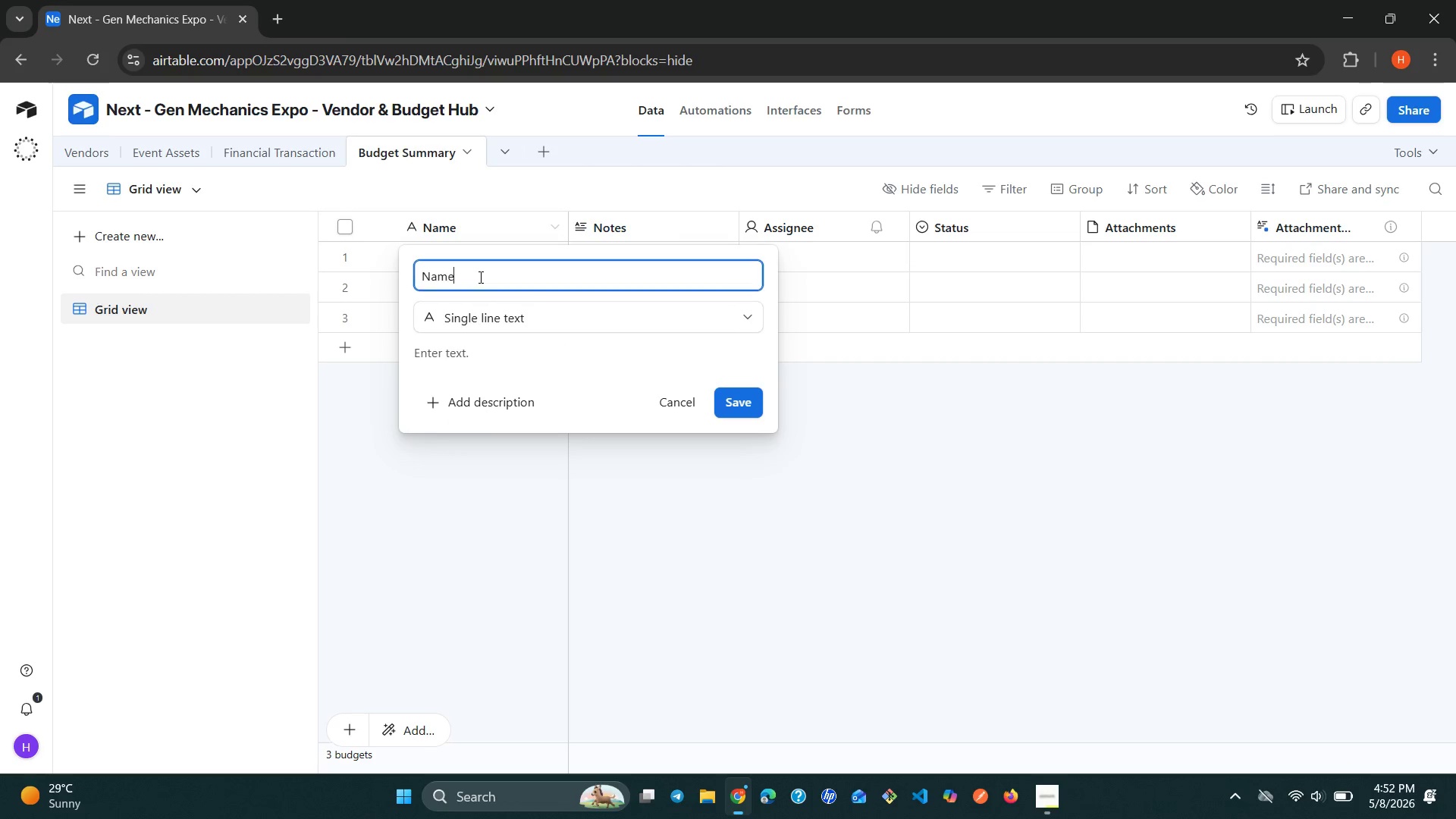 
double_click([479, 277])
 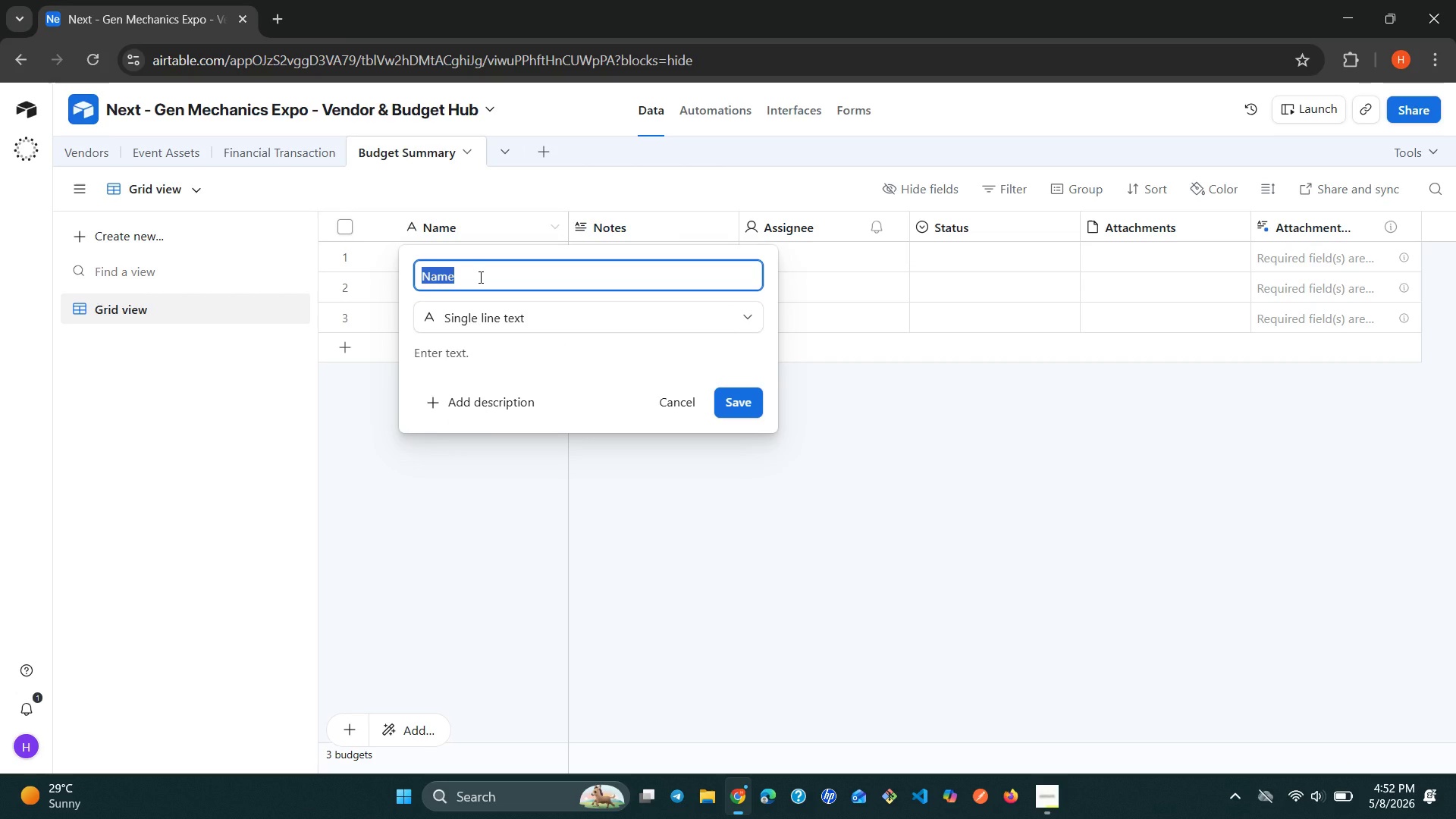 
triple_click([479, 277])
 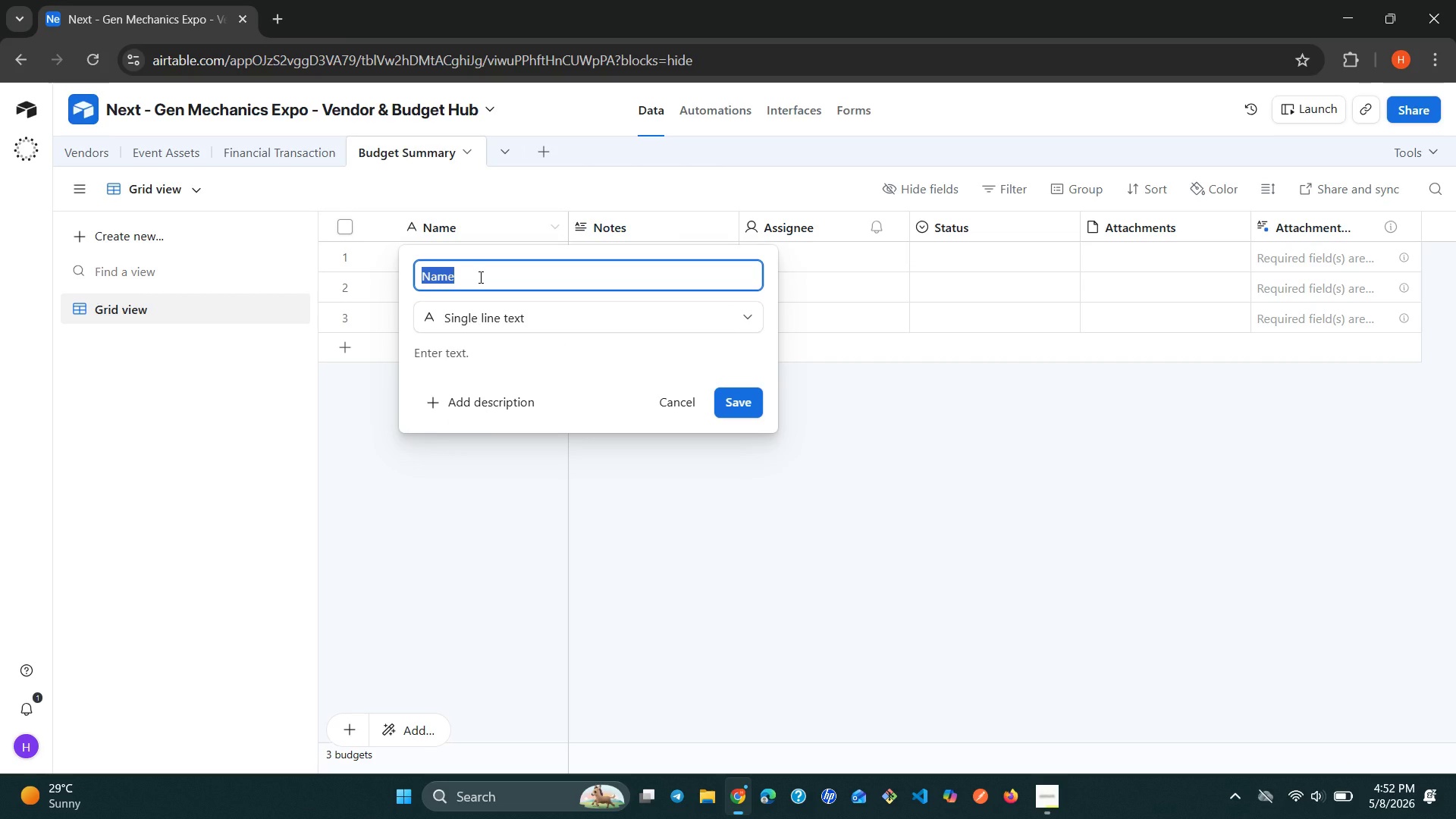 
type(Category)
 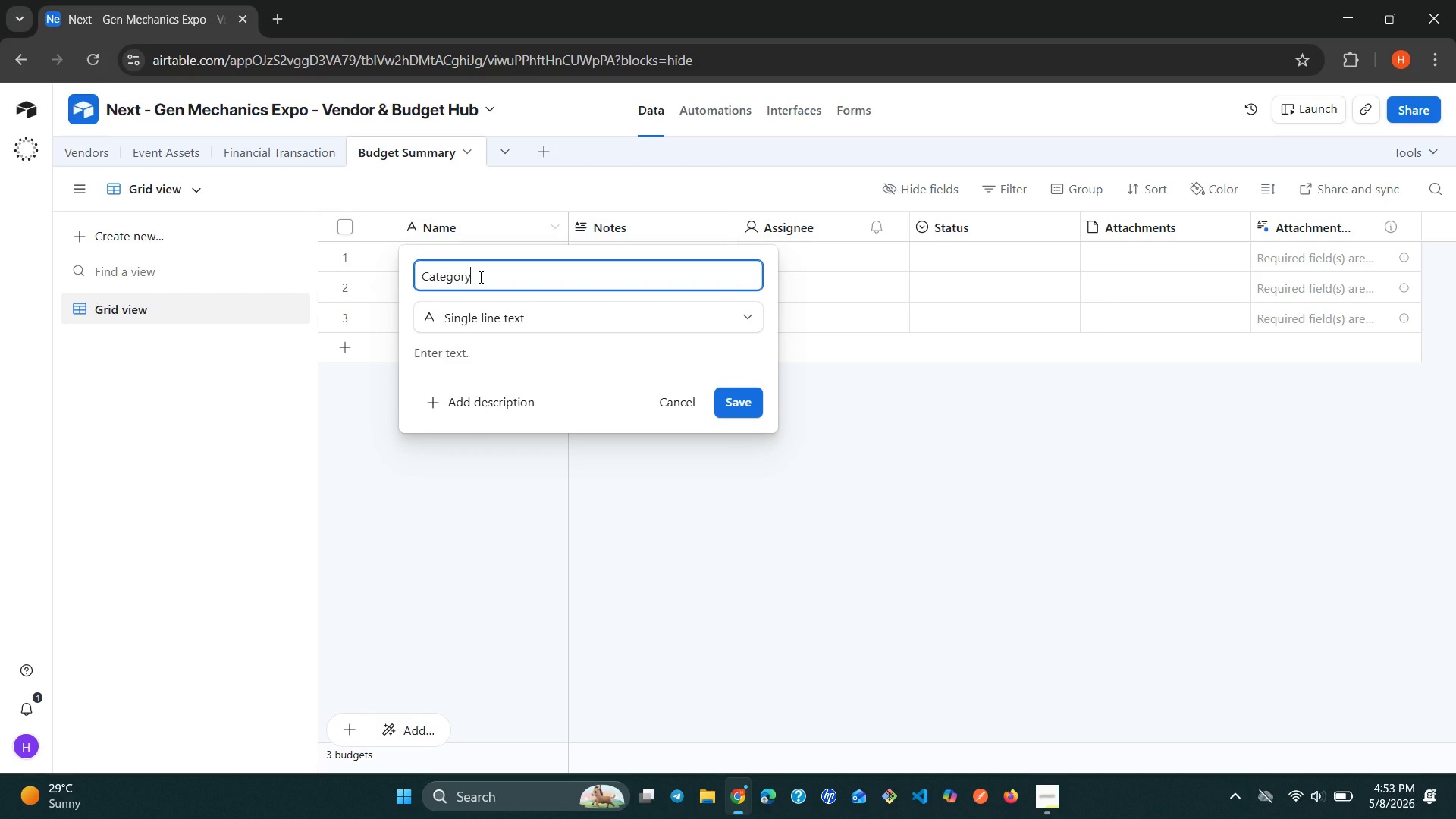 
left_click([479, 277])
 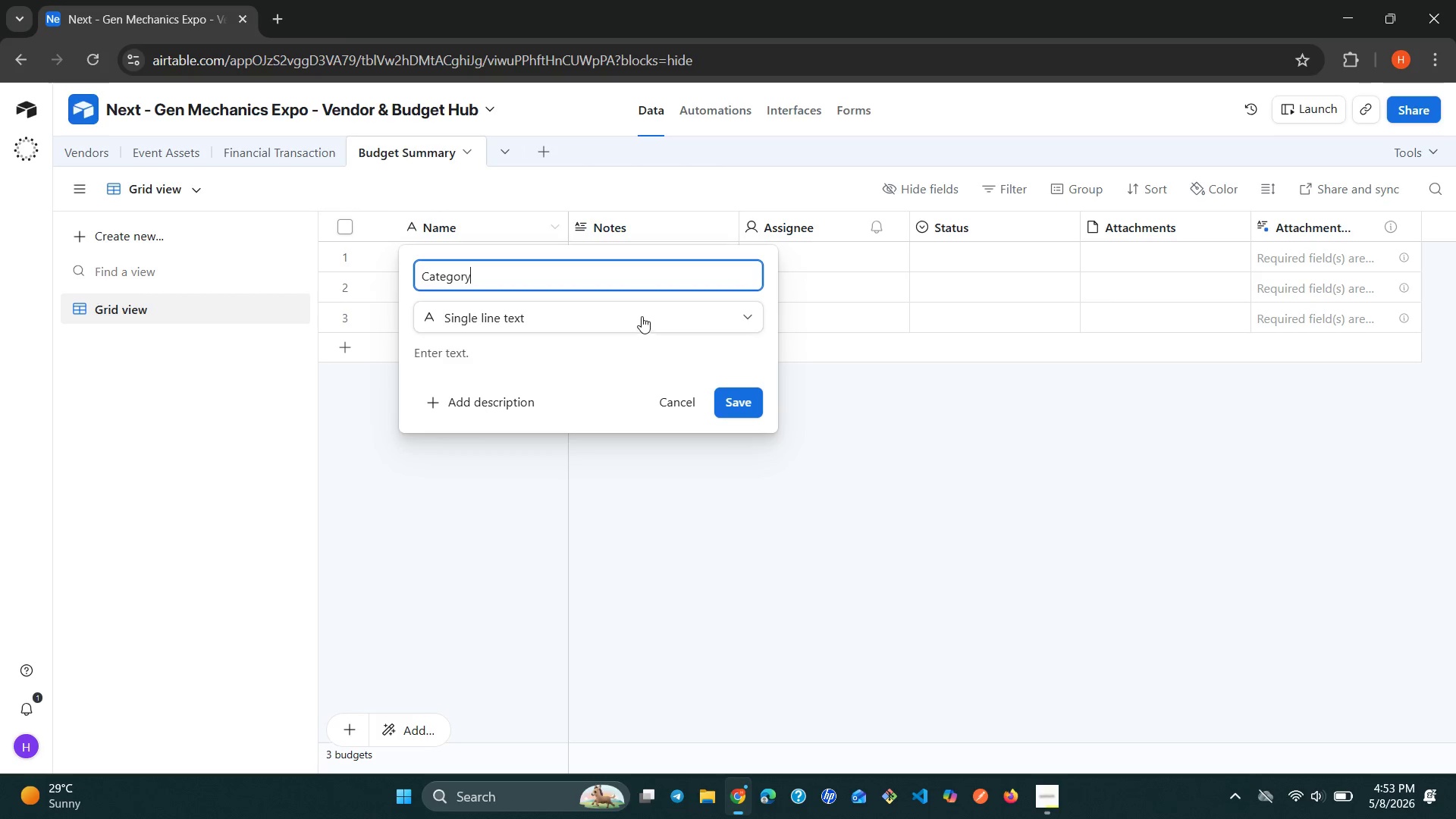 
left_click([746, 409])
 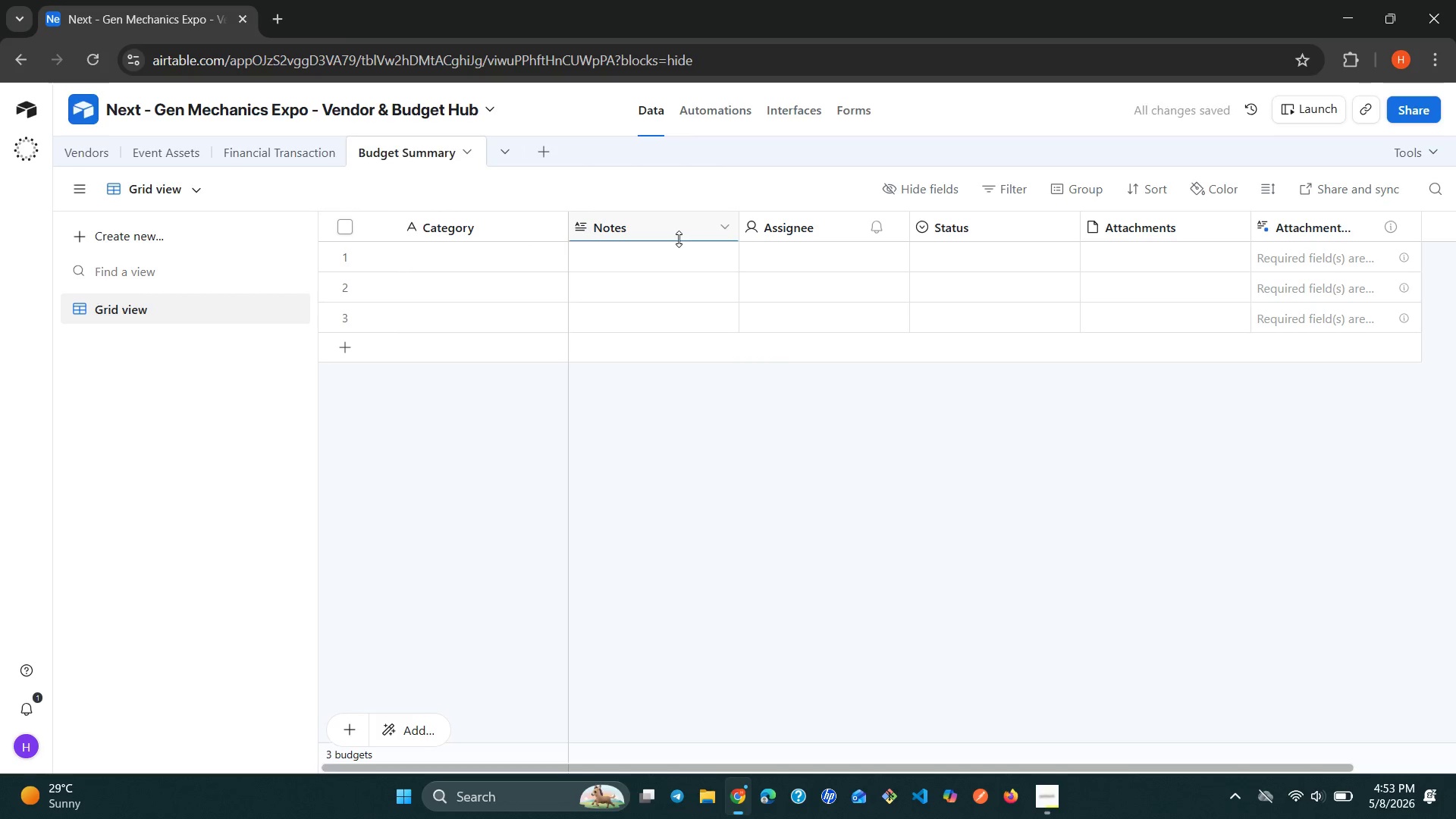 
double_click([679, 239])
 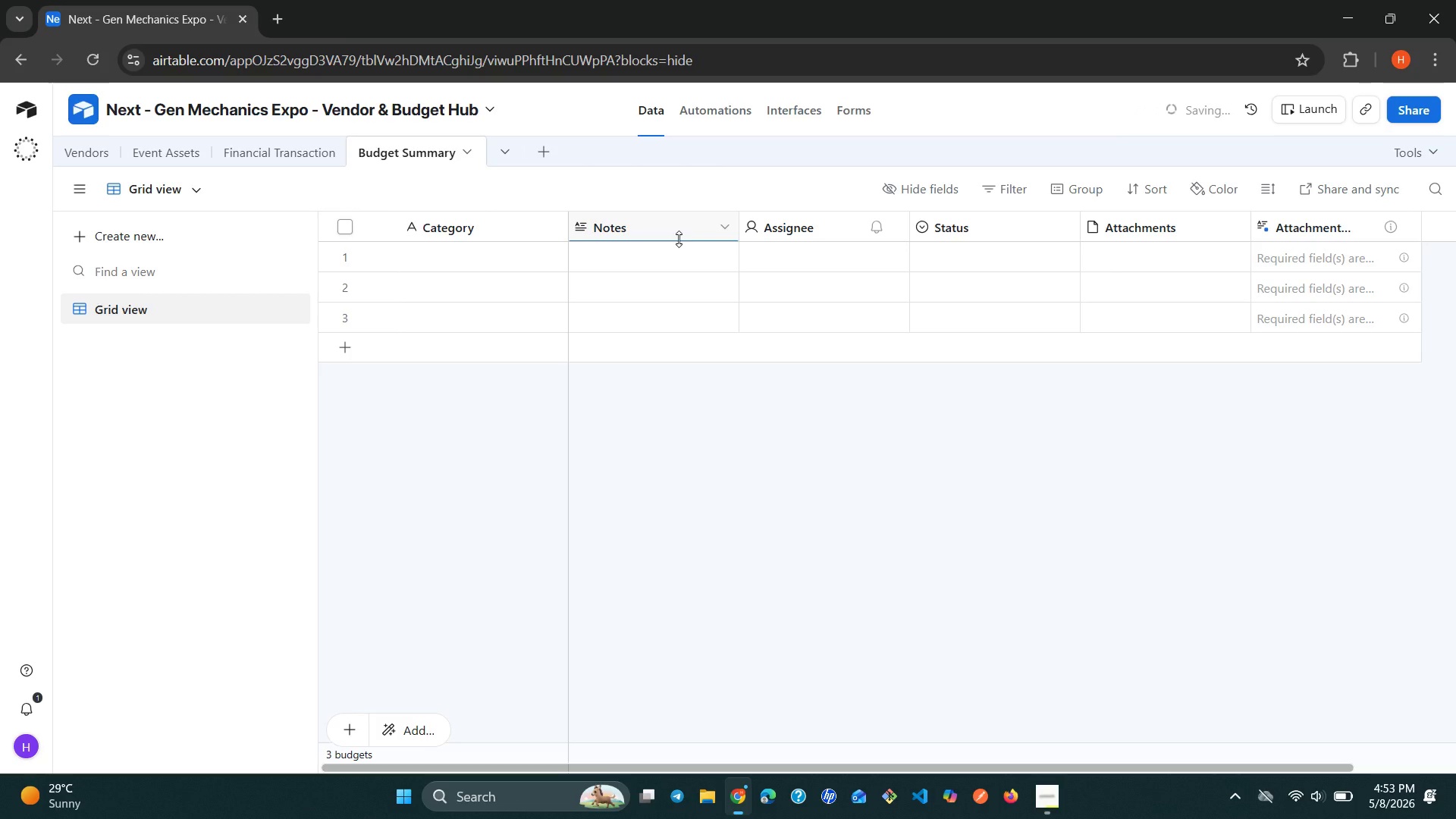 
triple_click([679, 239])
 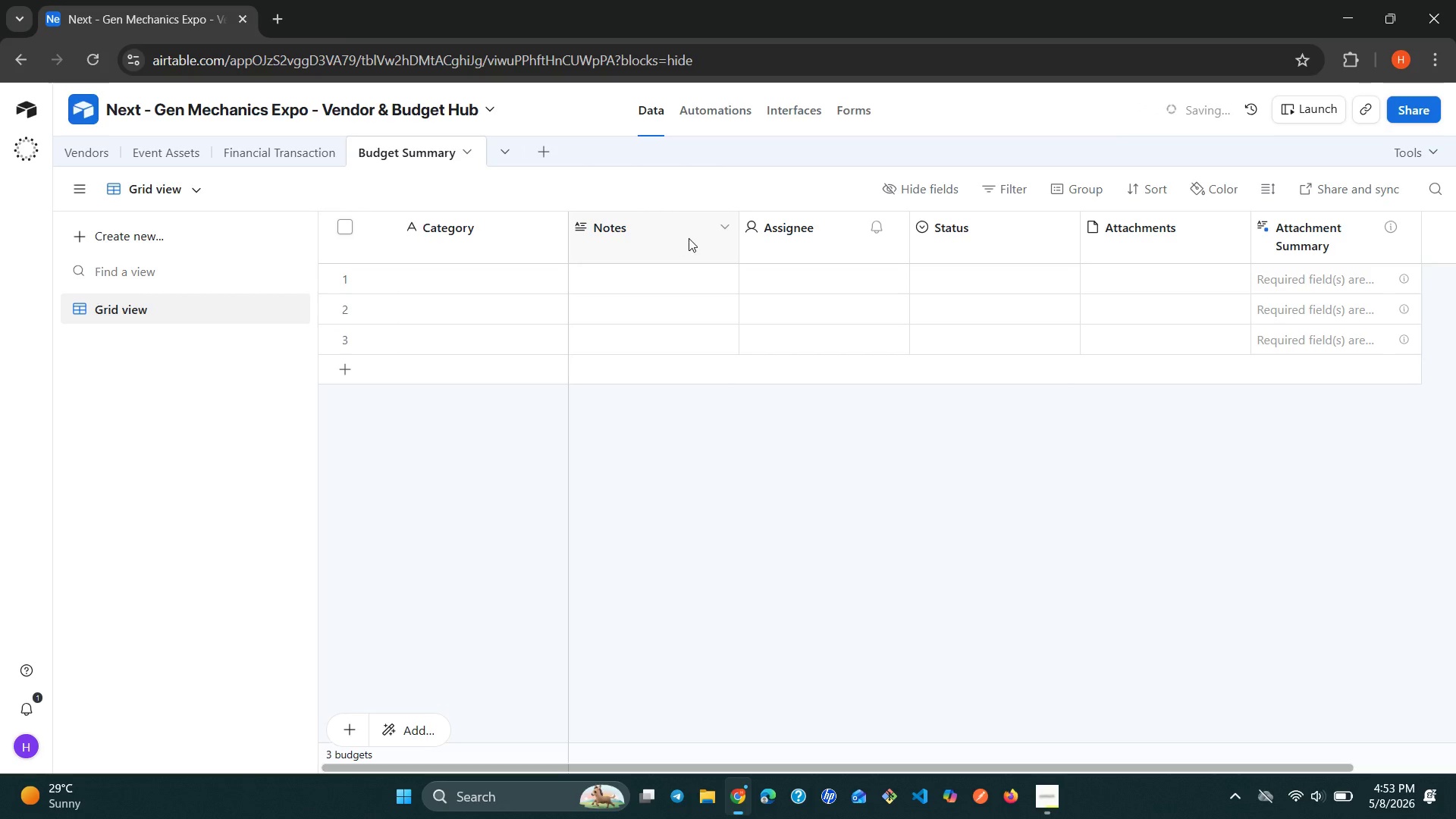 
left_click([694, 238])
 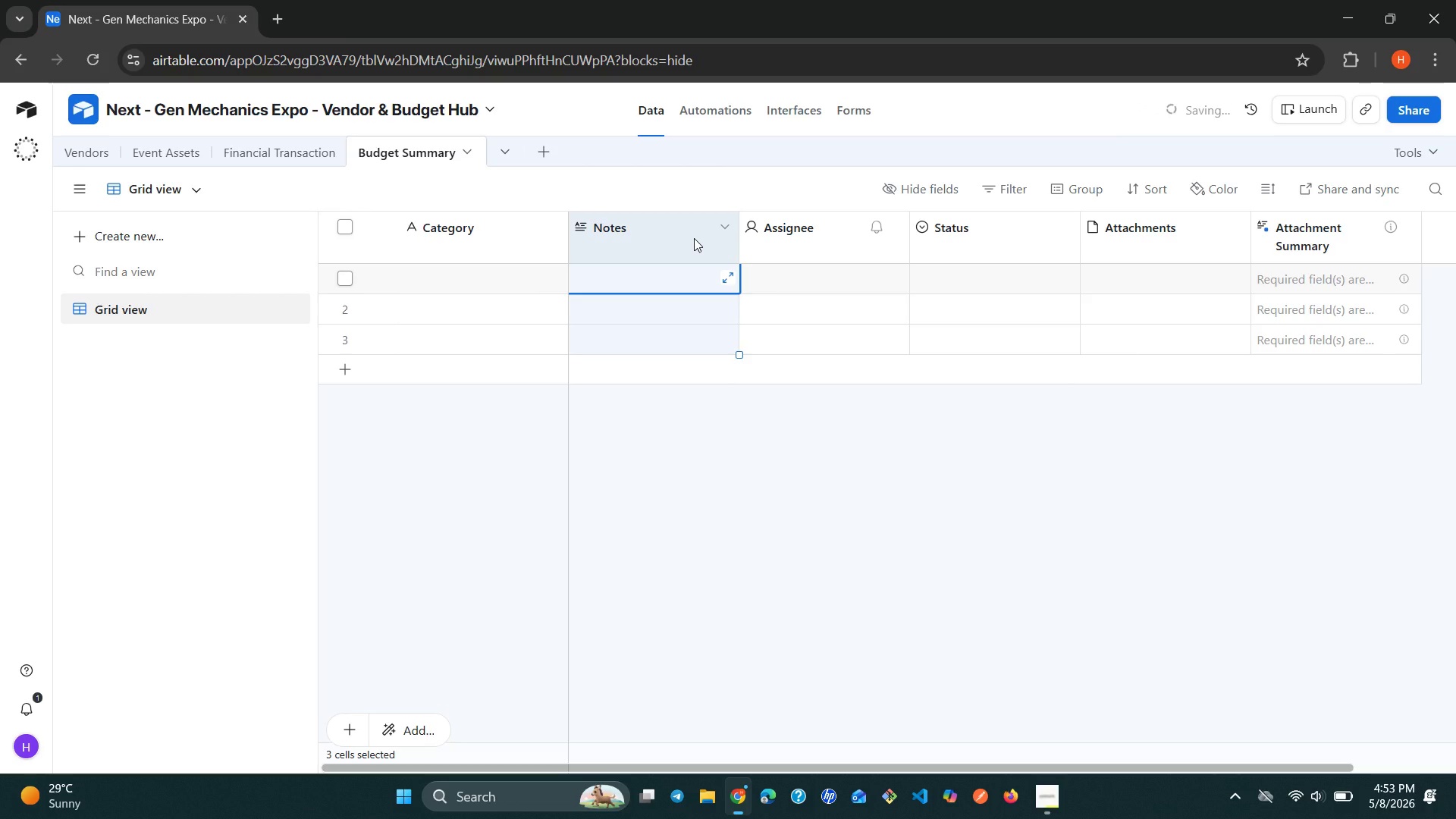 
left_click([719, 229])
 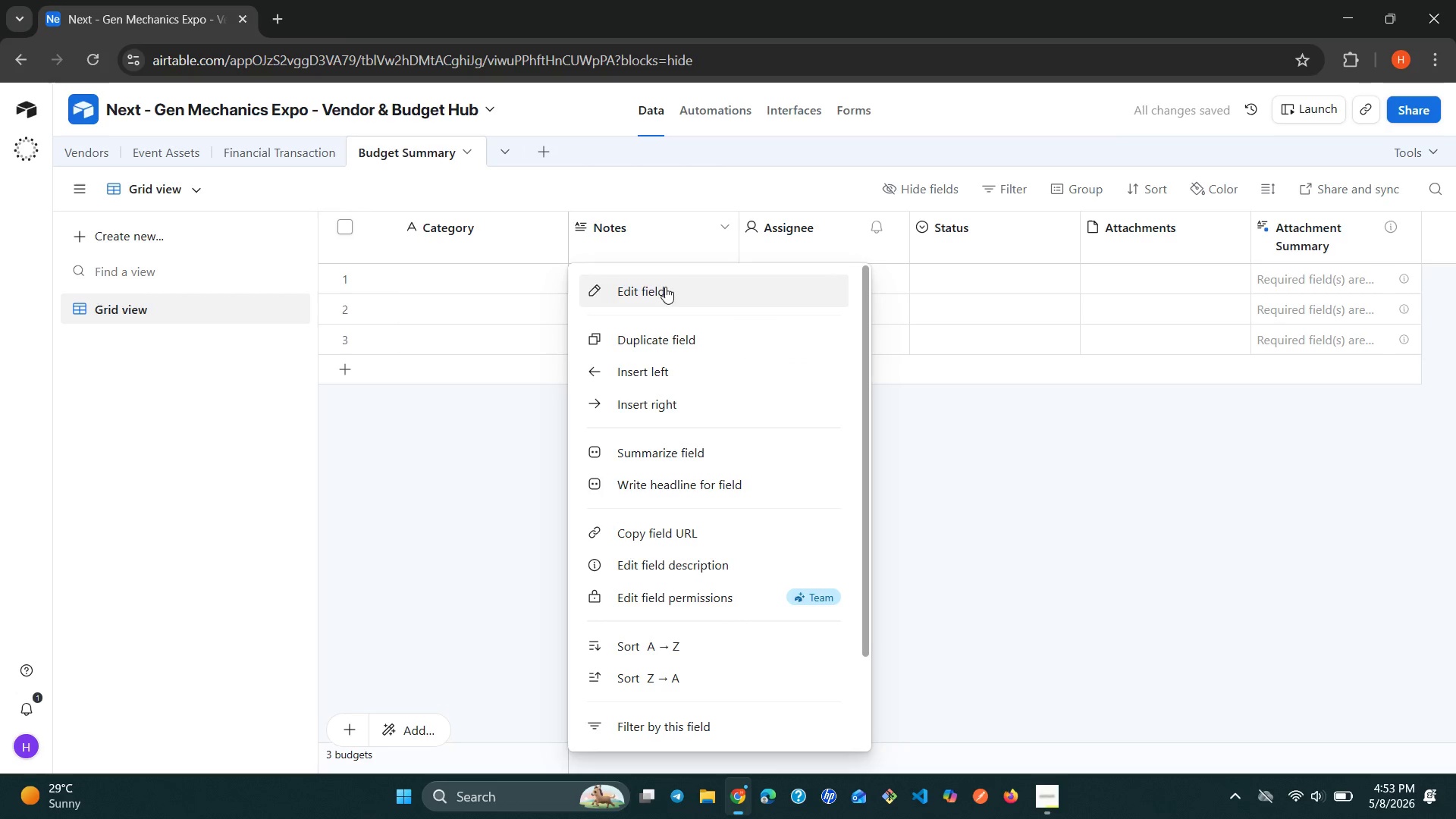 
left_click([664, 289])
 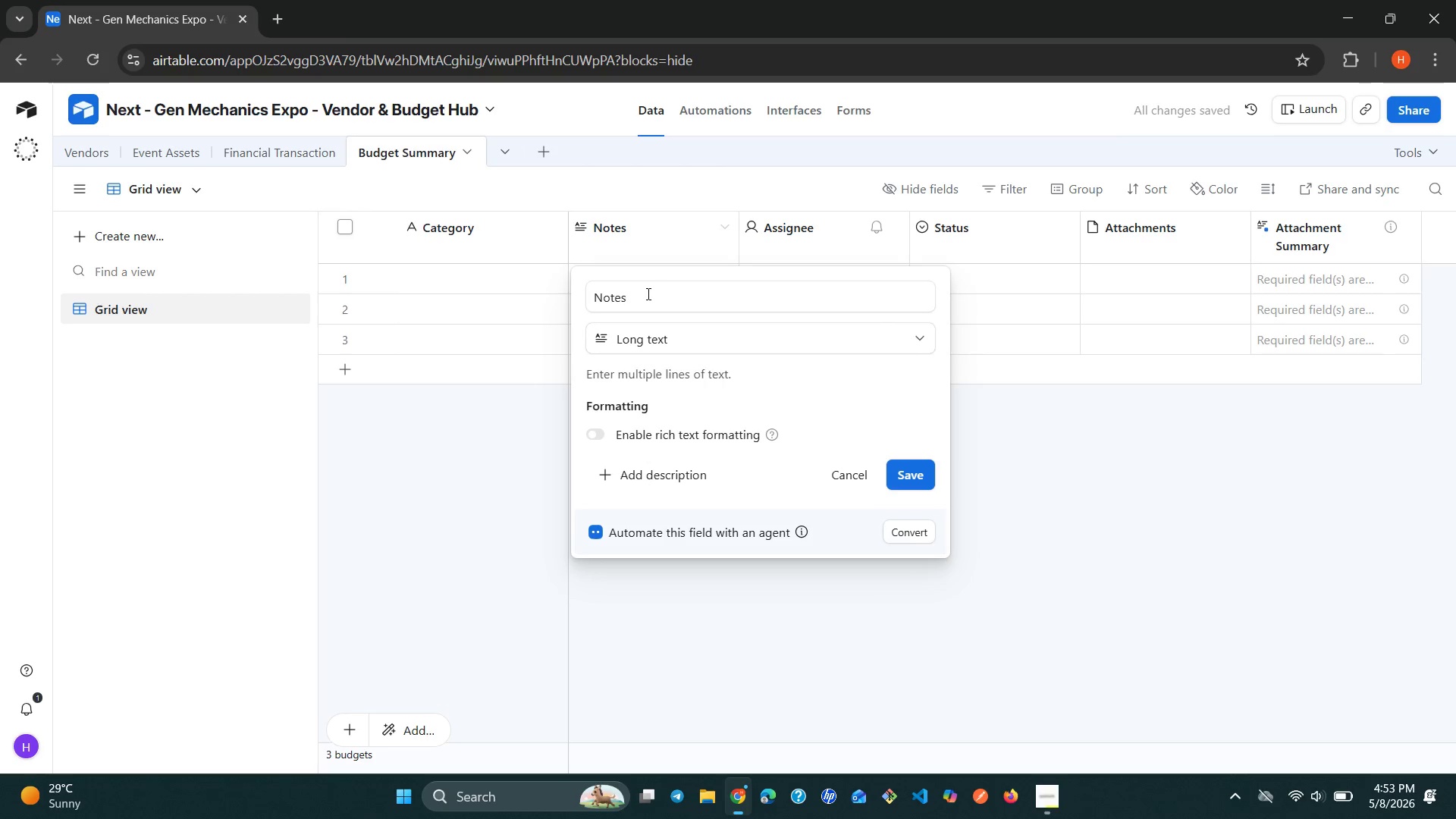 
double_click([647, 293])
 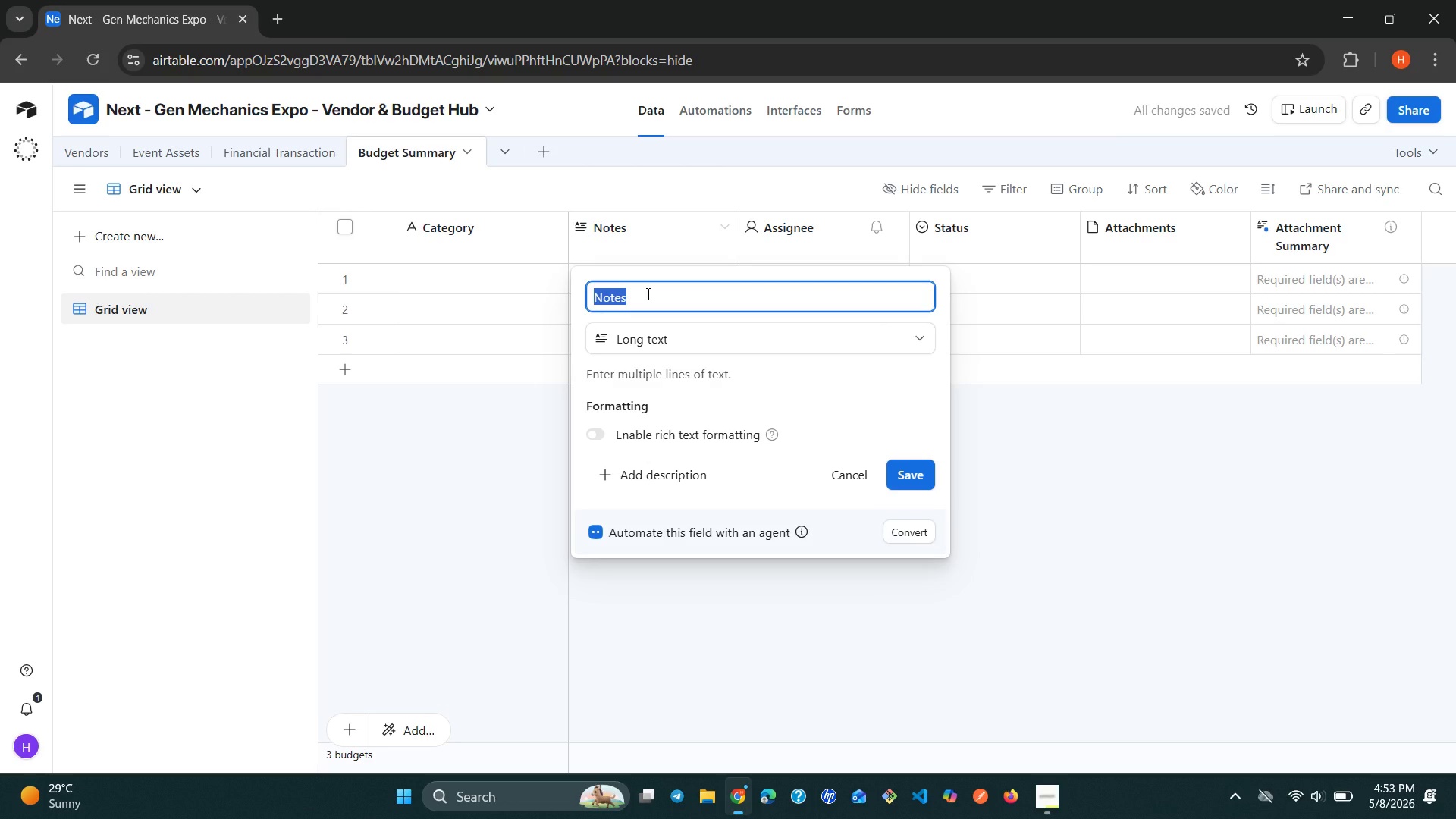 
type(Budget Ak)
key(Backspace)
type(llocated)
 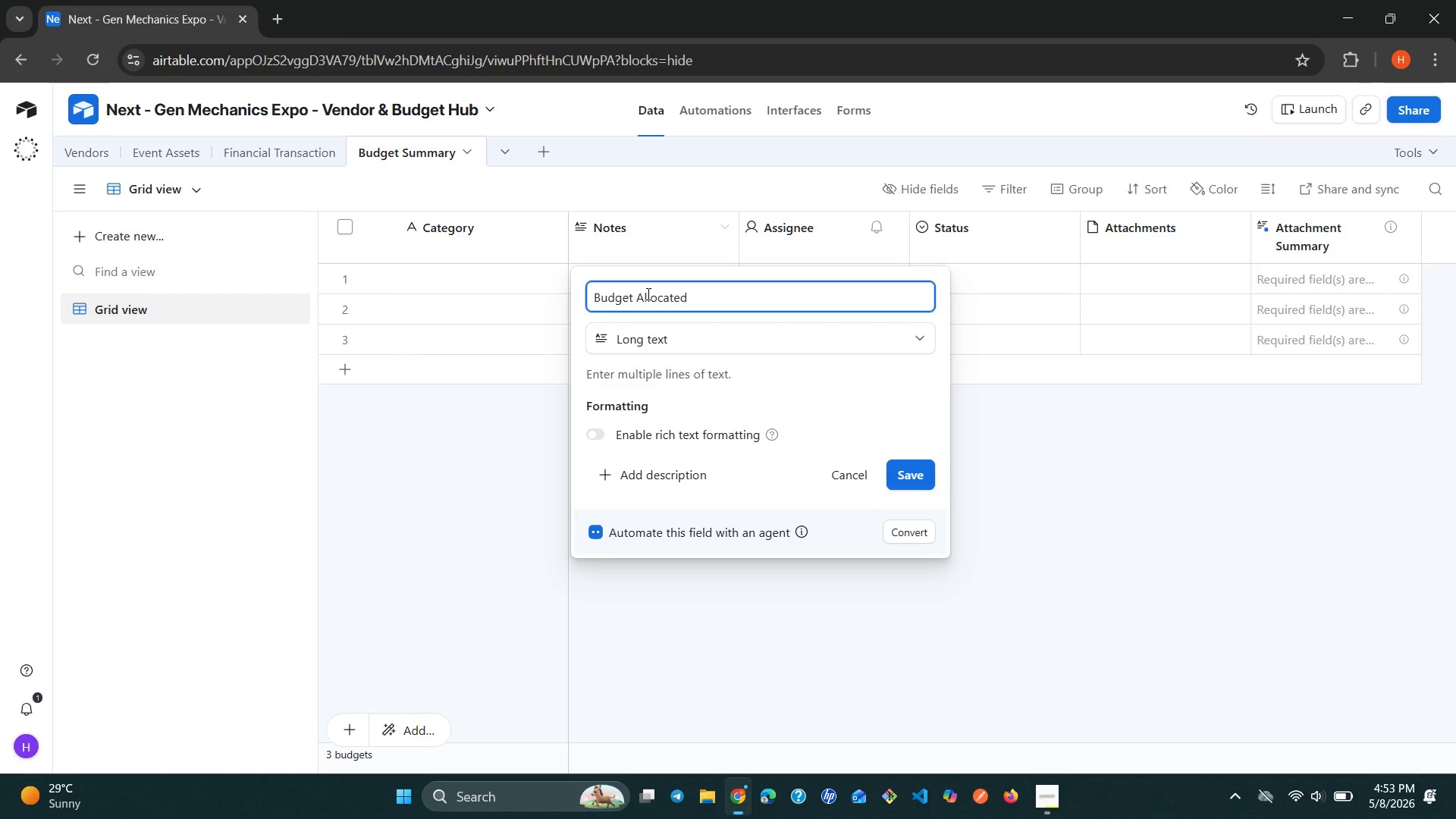 
wait(7.59)
 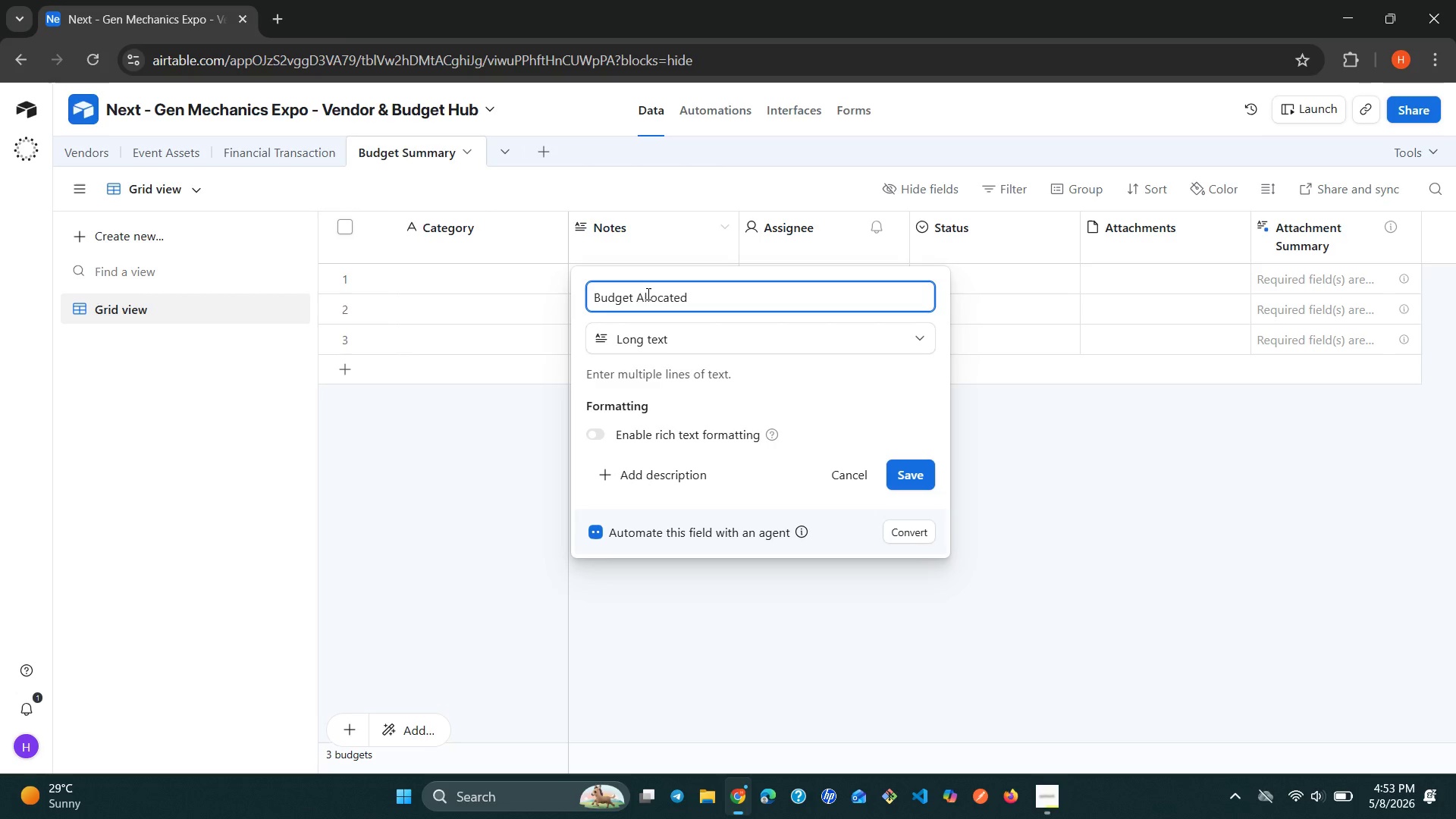 
left_click([905, 331])
 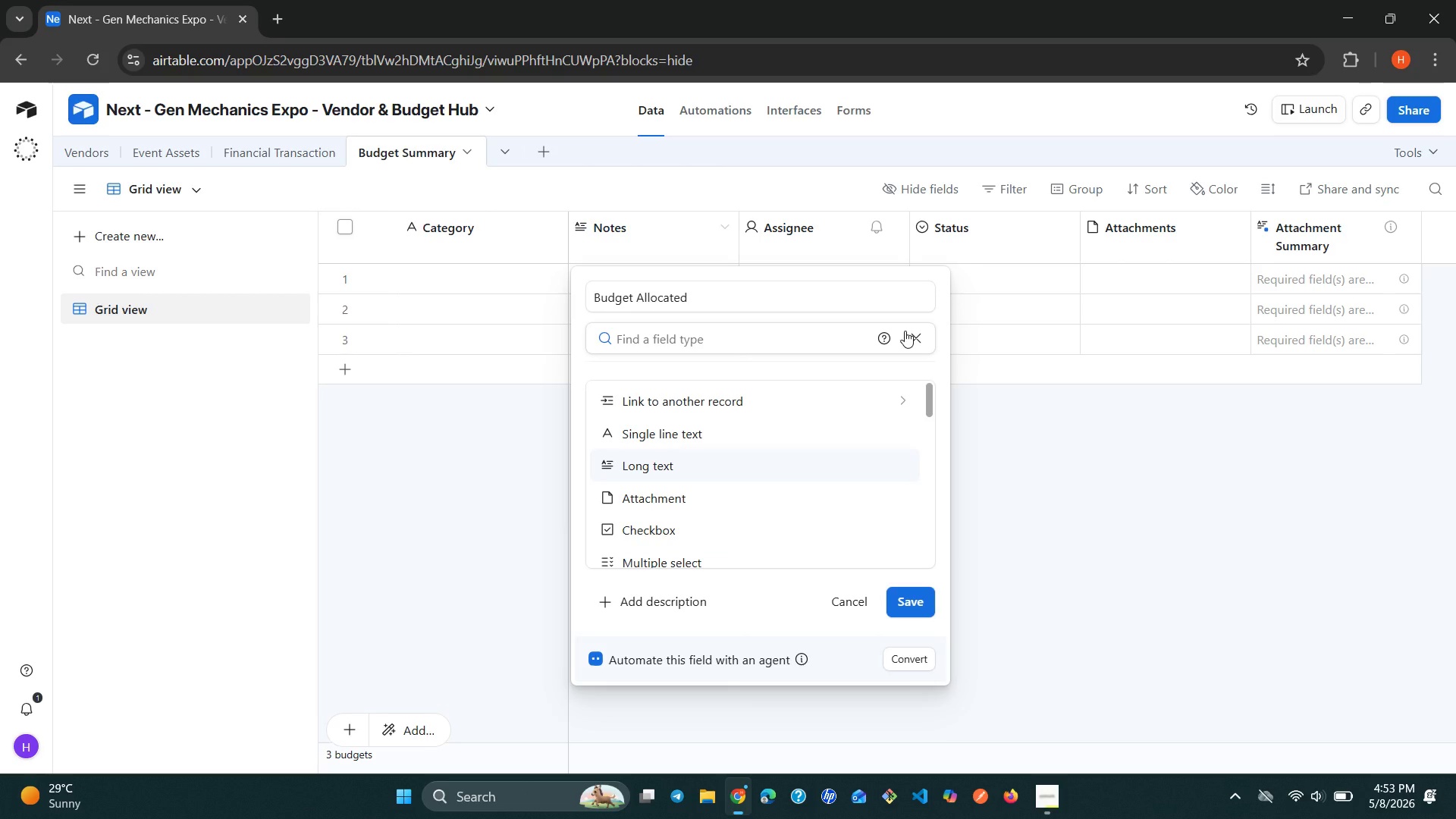 
type(cu)
 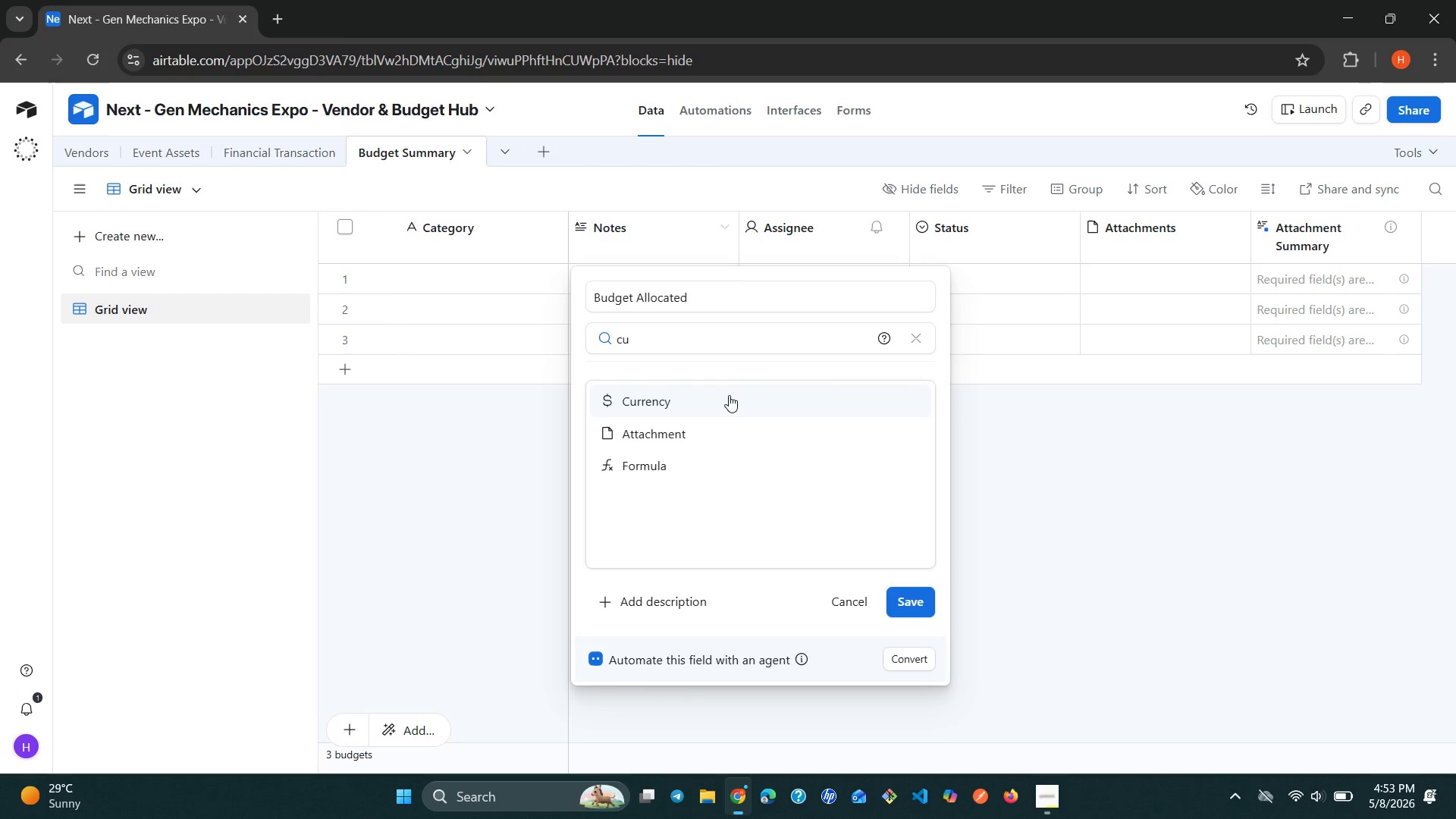 
left_click([730, 400])
 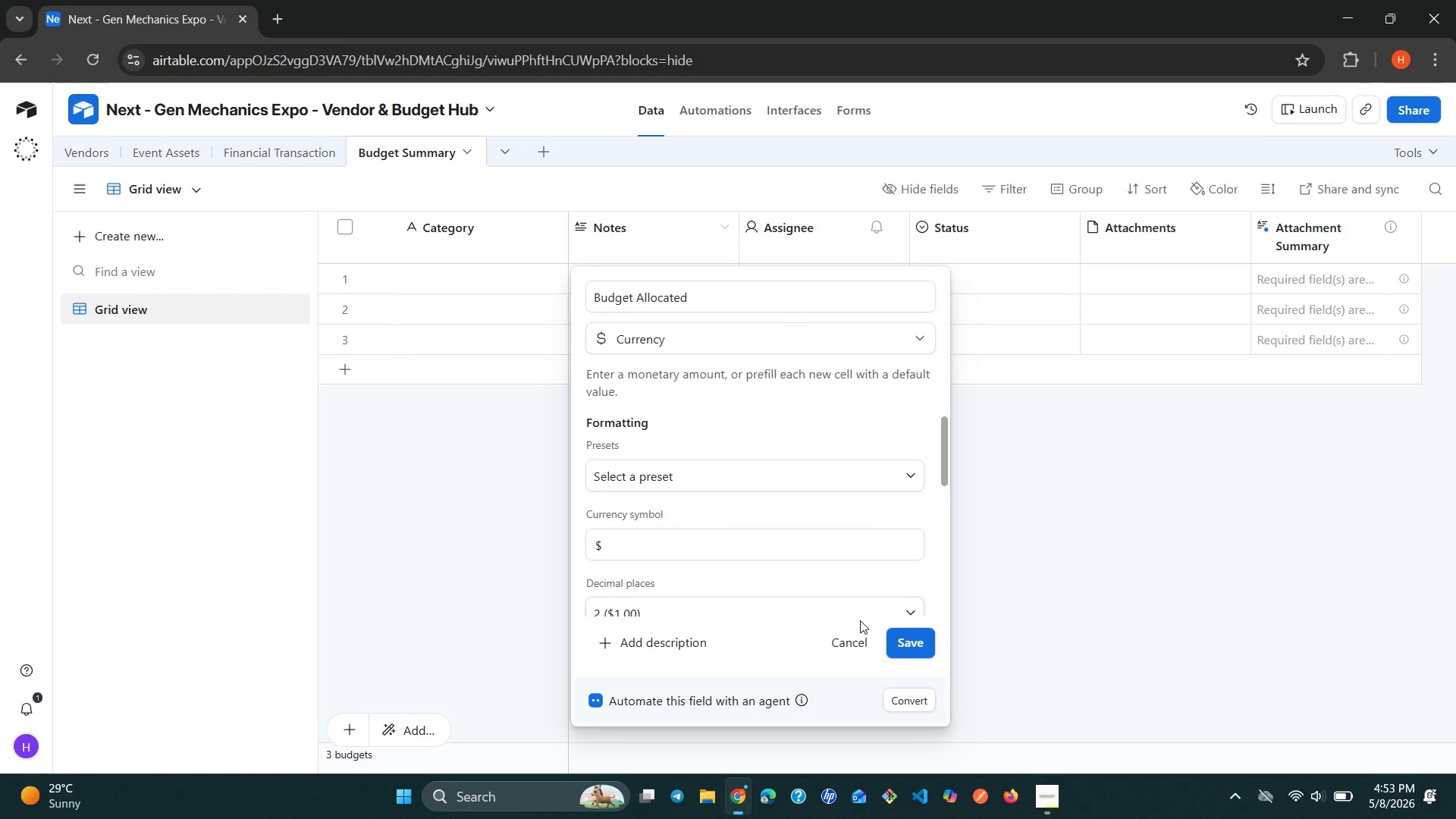 
left_click([903, 645])
 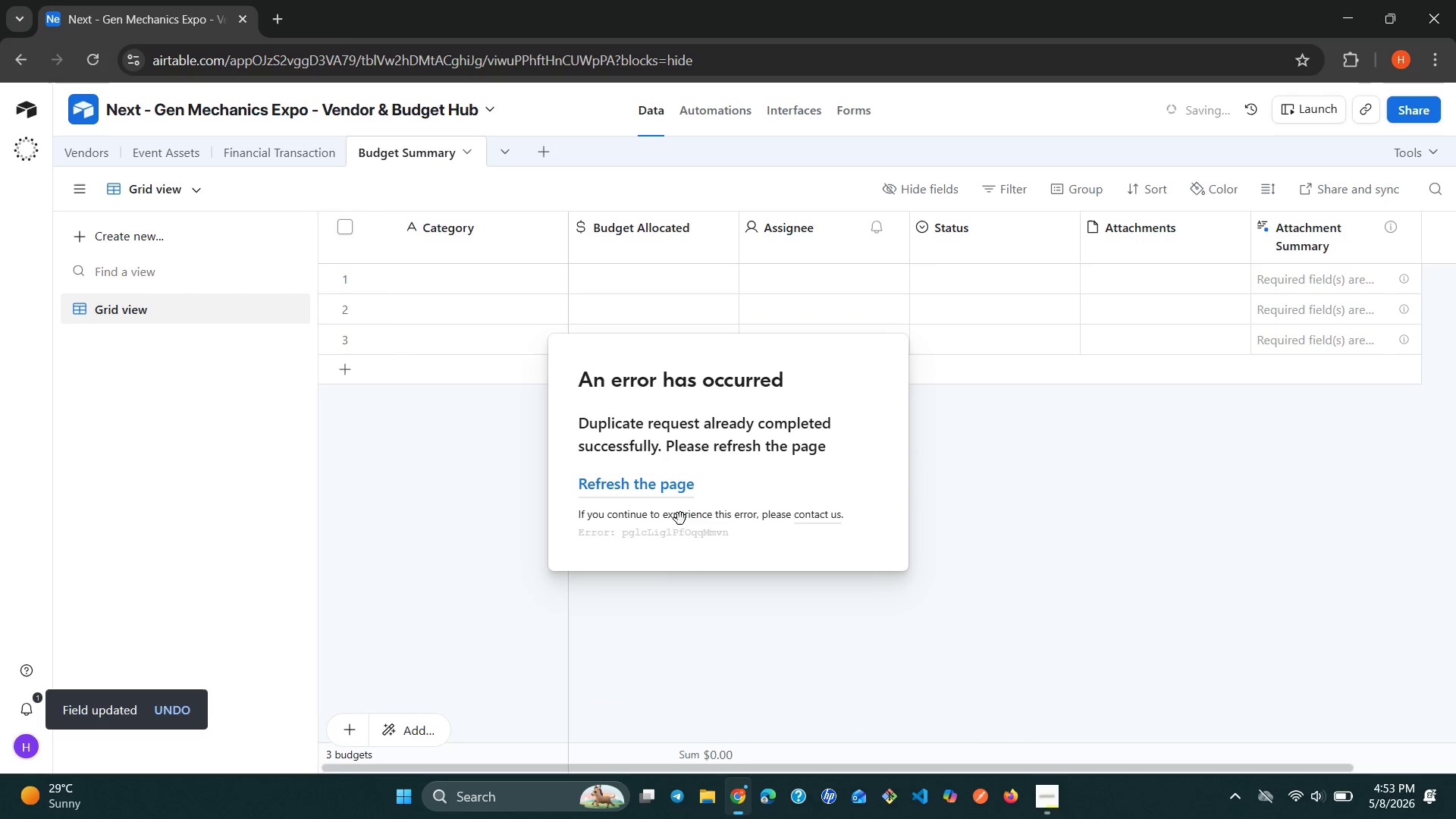 
wait(18.83)
 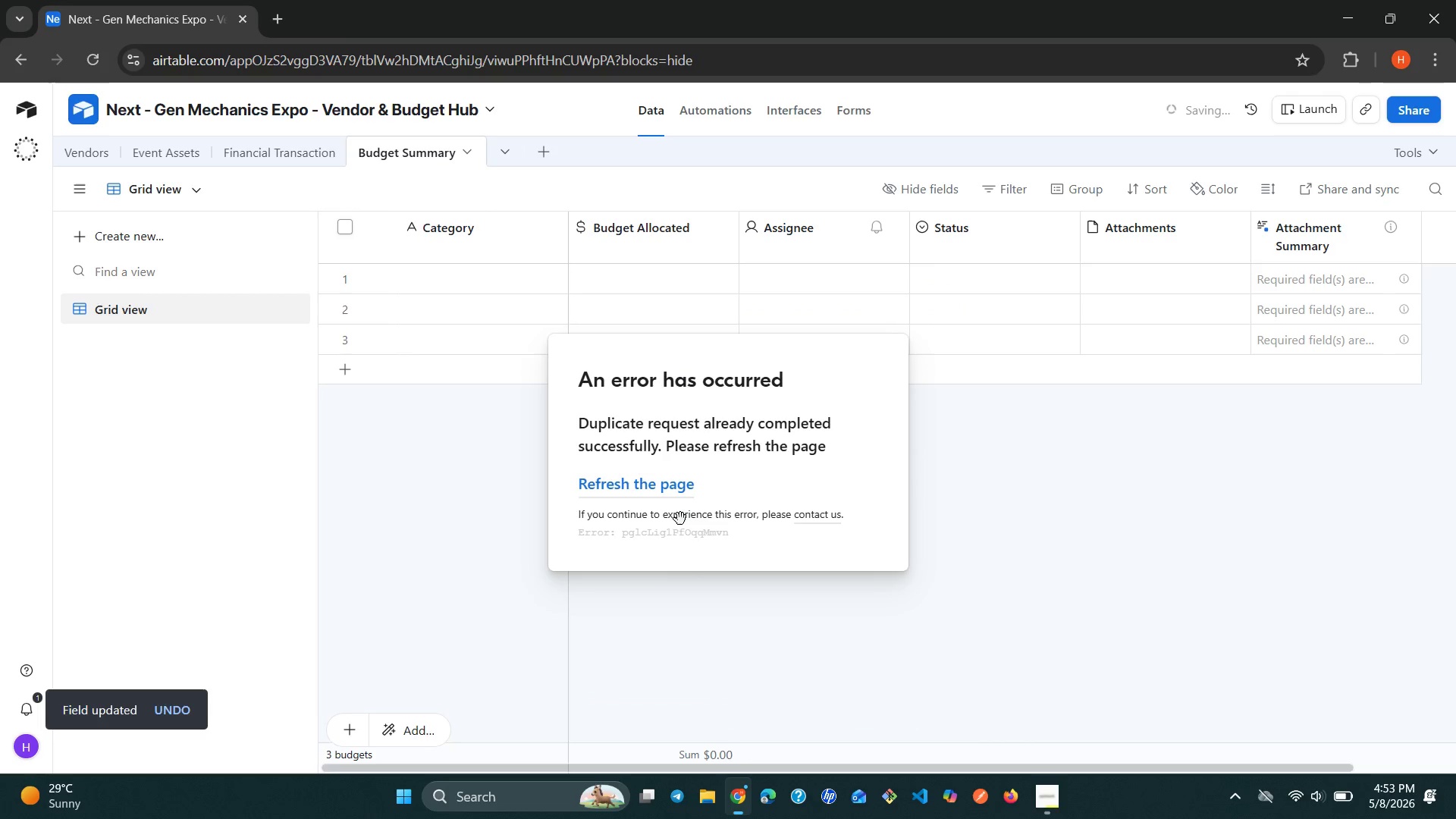 
left_click([846, 228])
 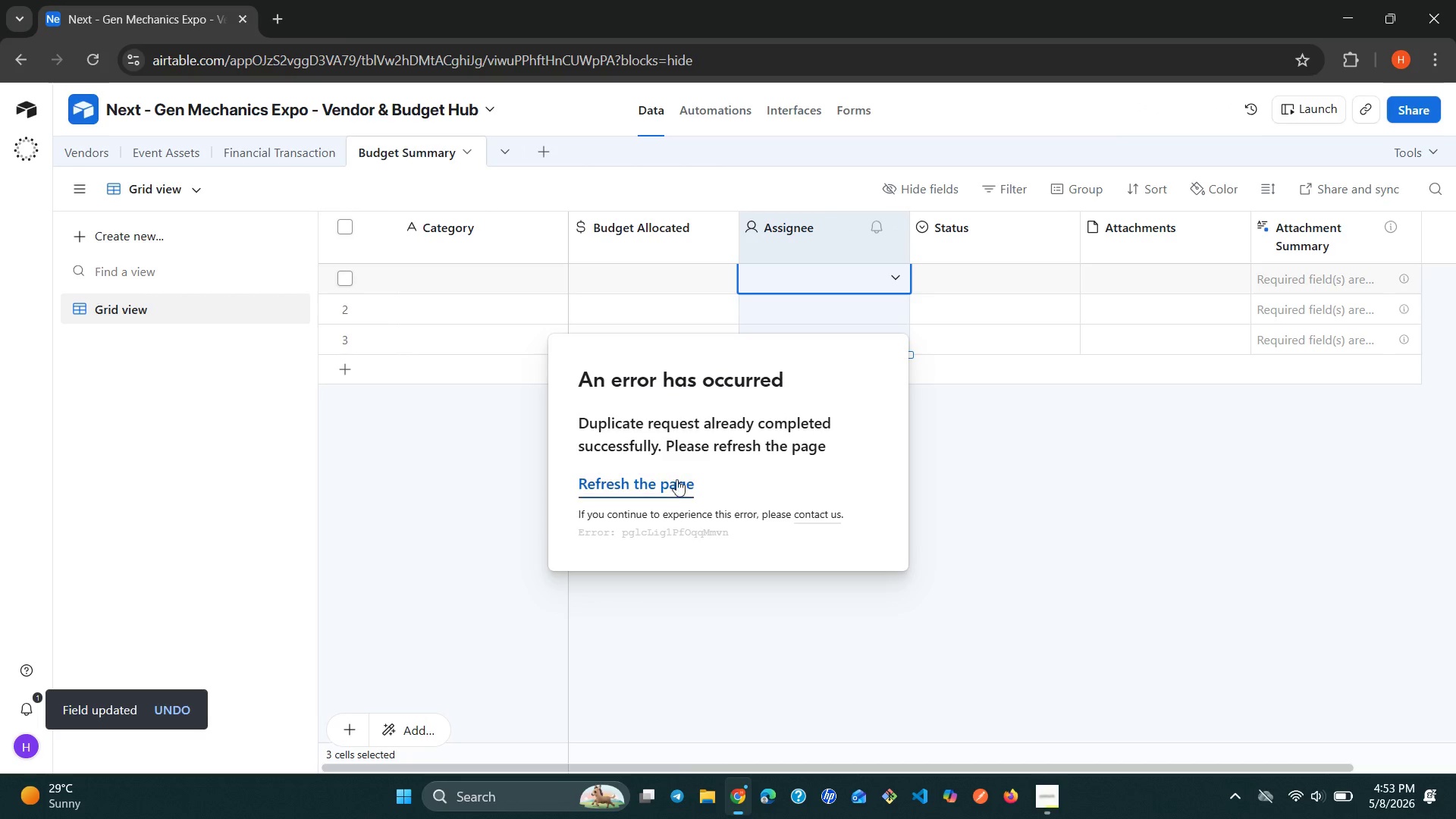 
left_click([670, 482])
 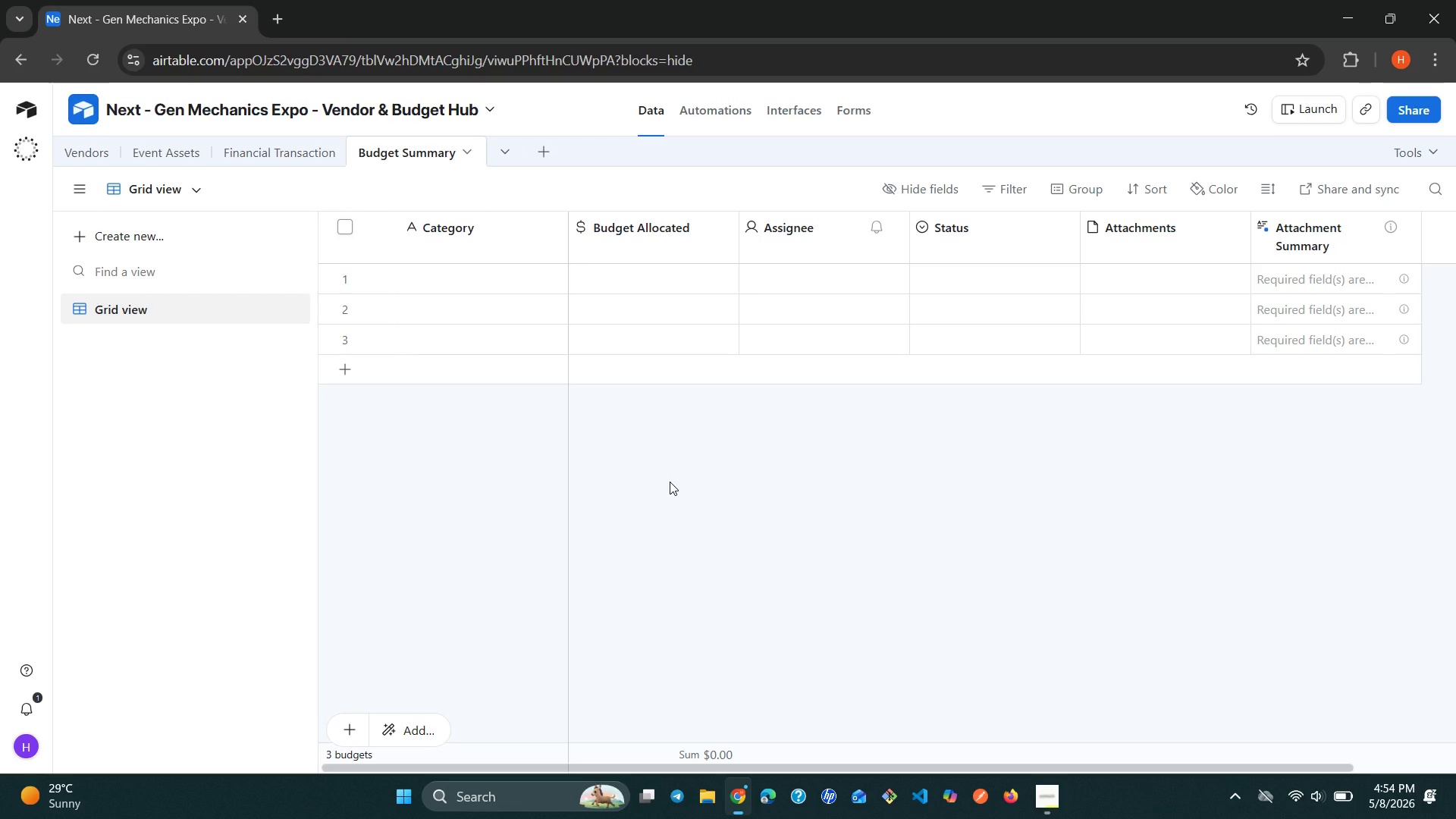 
wait(36.34)
 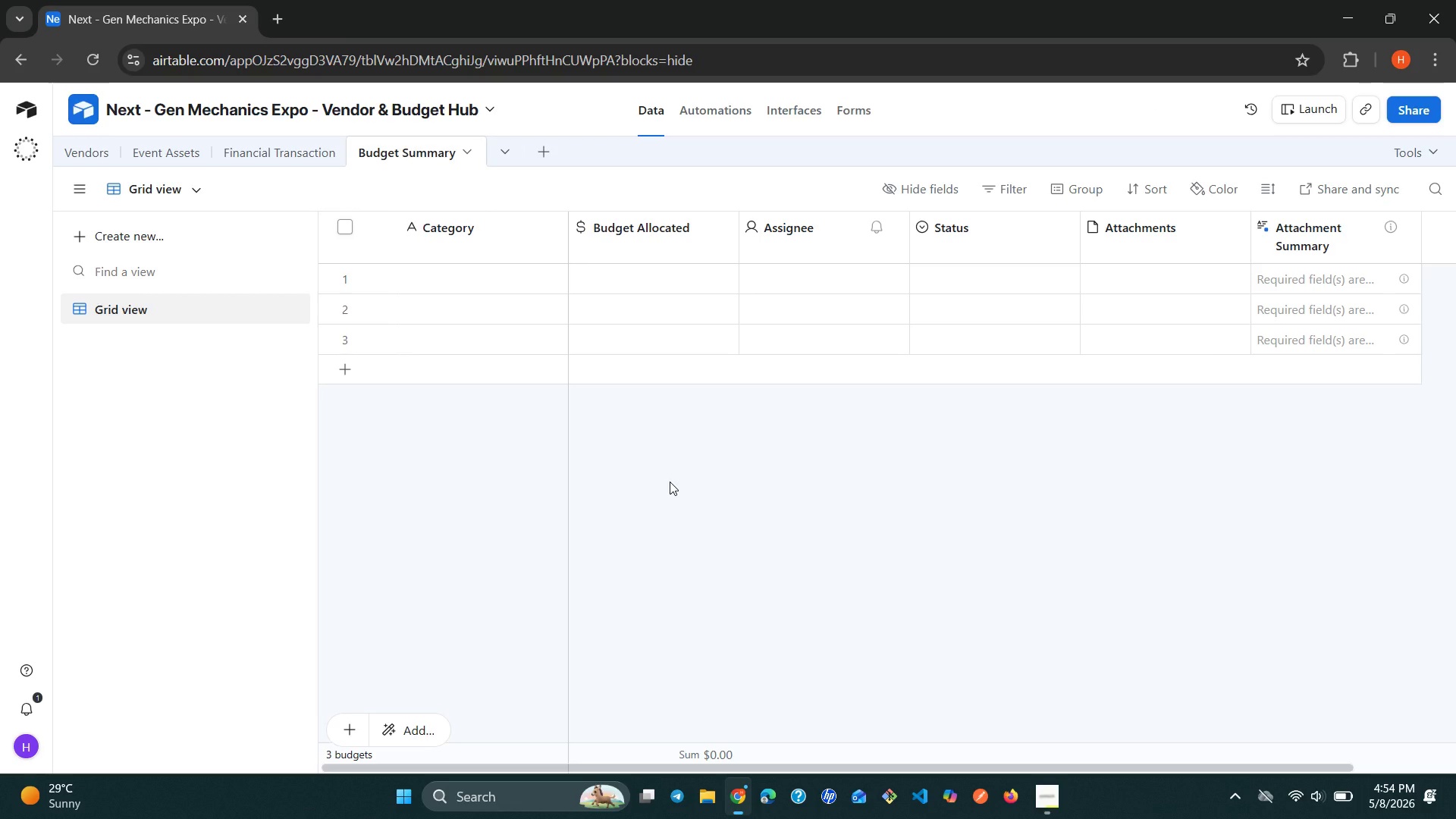 
left_click([894, 232])
 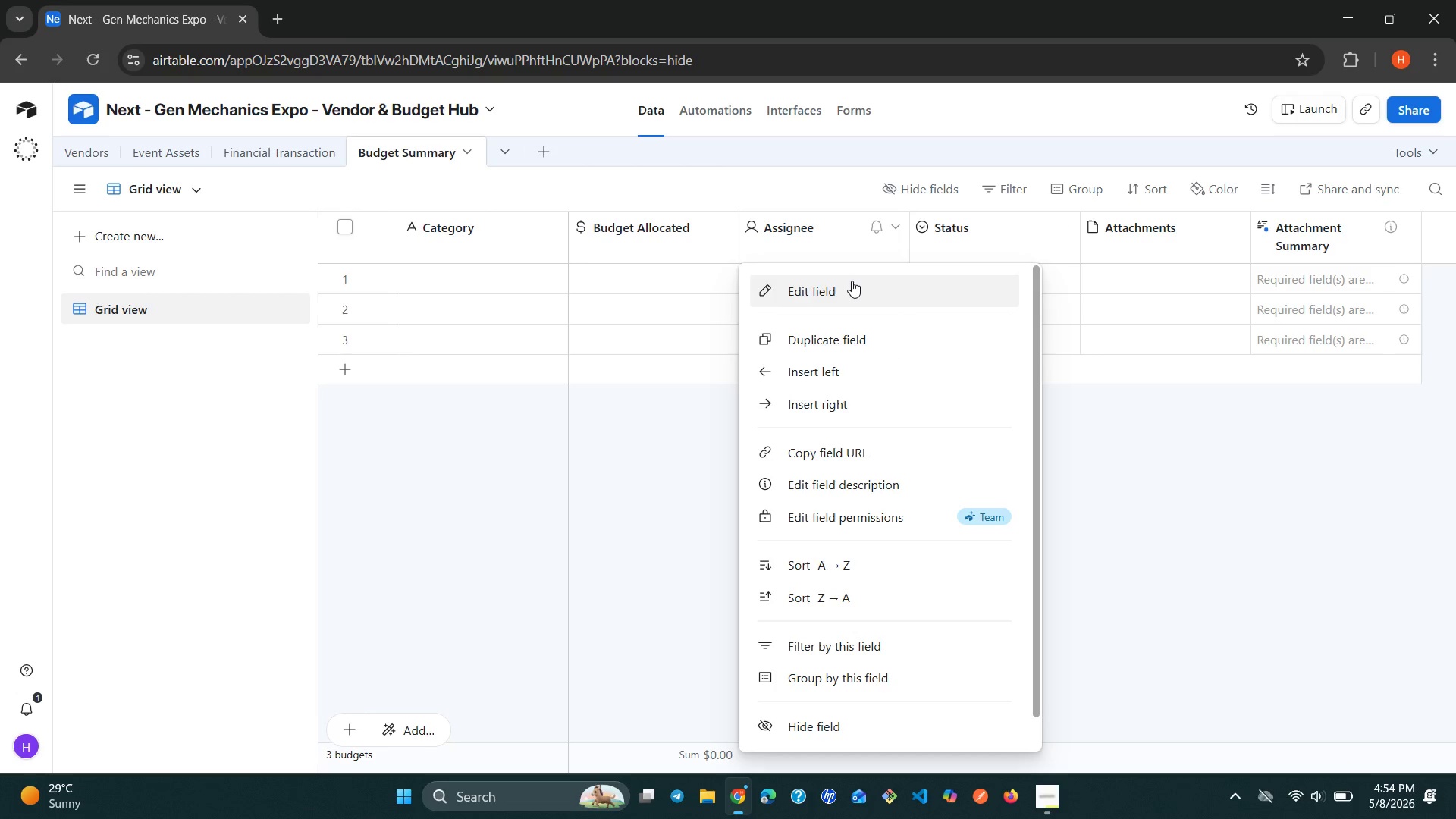 
left_click([849, 285])
 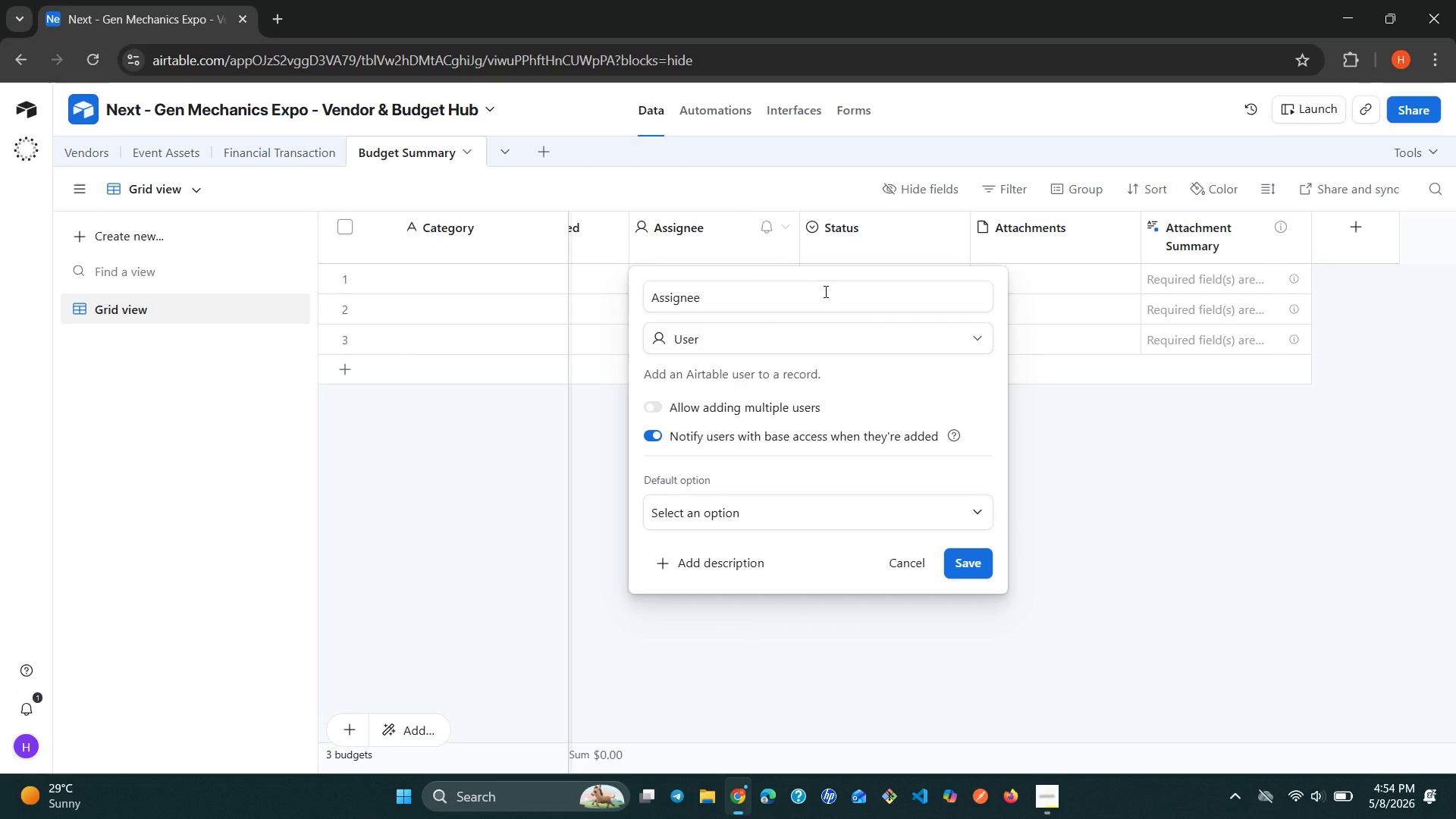 
double_click([824, 291])
 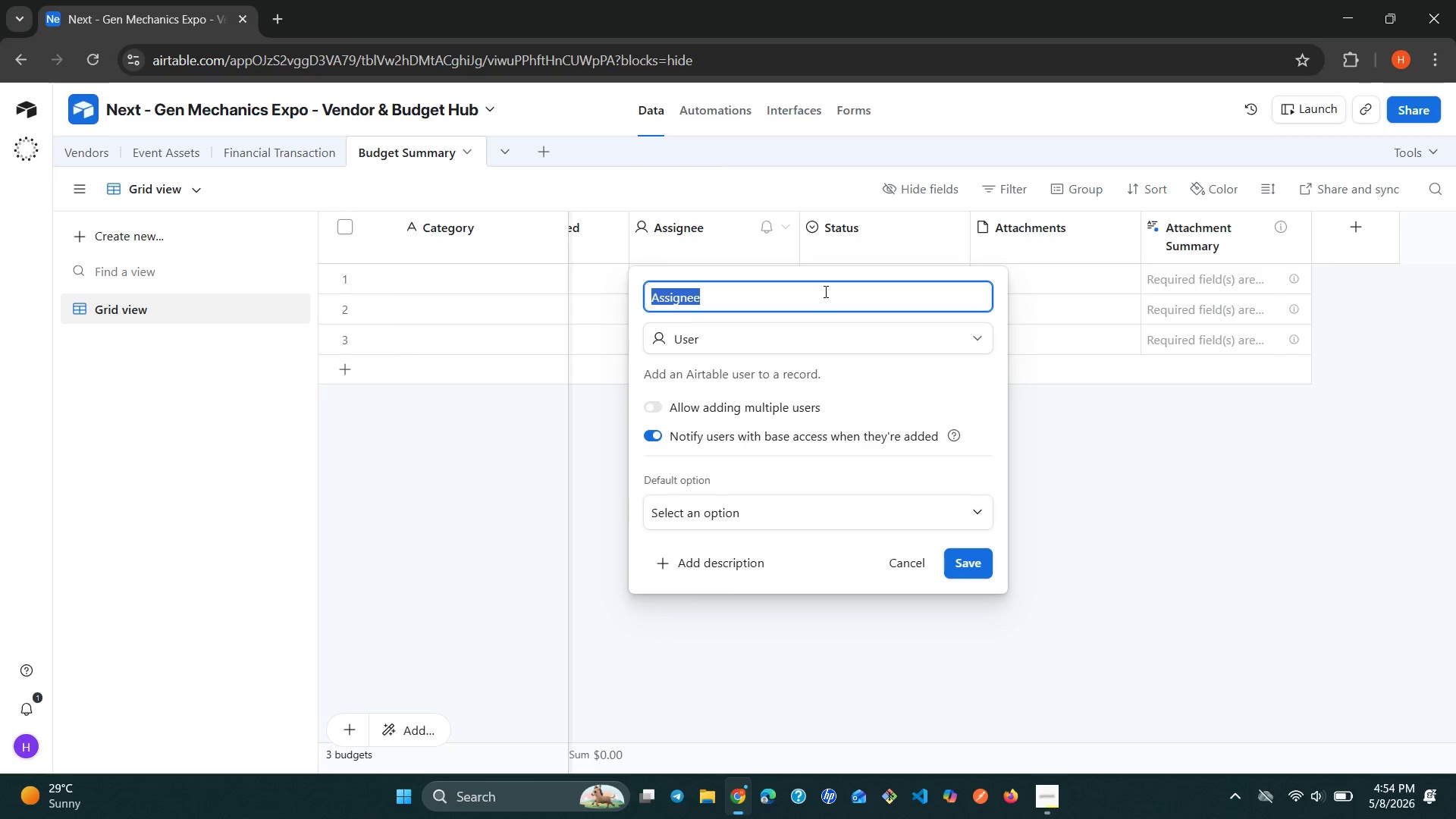 
triple_click([824, 291])
 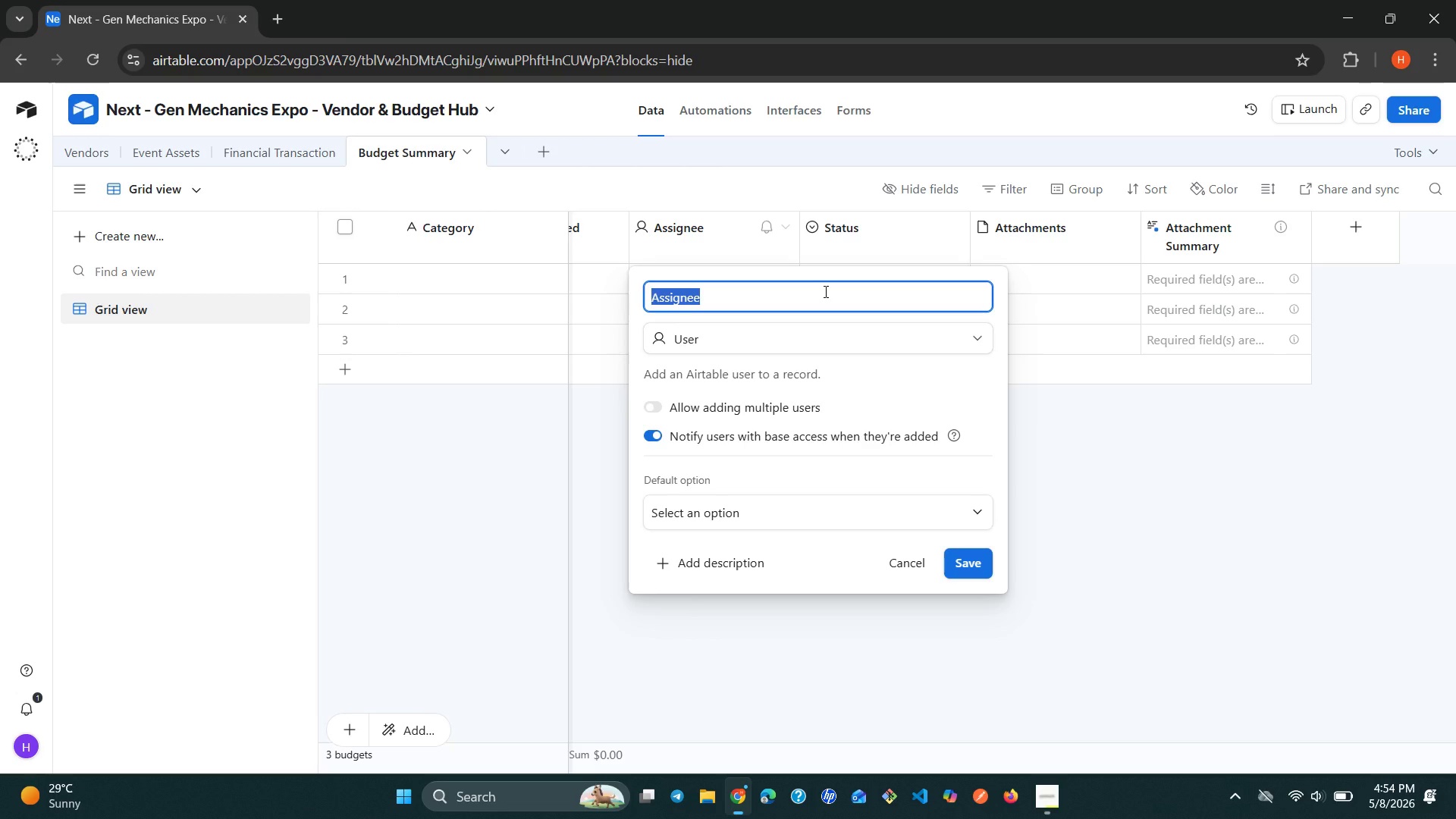 
type(Comitted)
 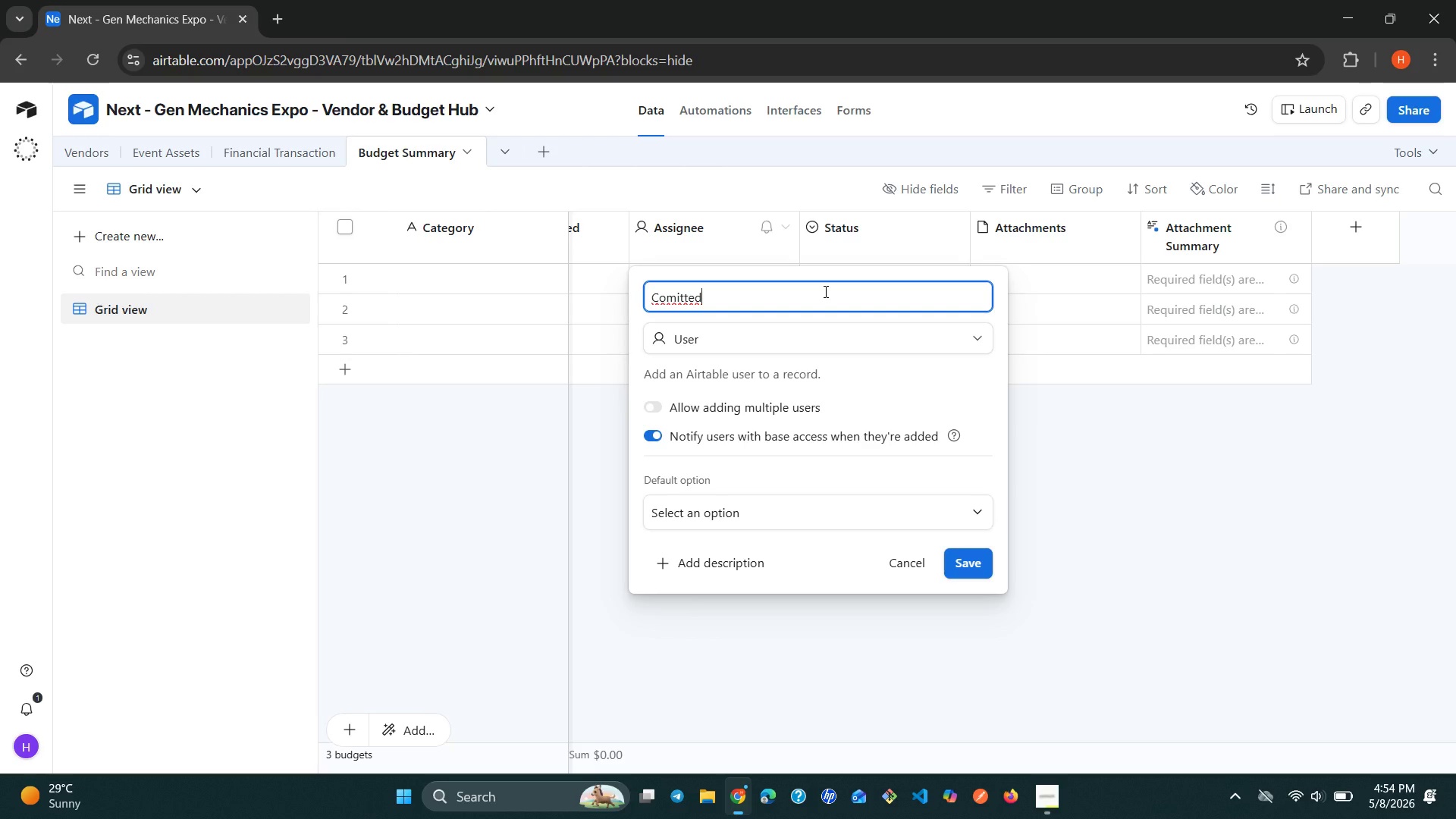 
key(Backspace)
key(Backspace)
key(Backspace)
key(Backspace)
key(Backspace)
type(mitted Spend)
 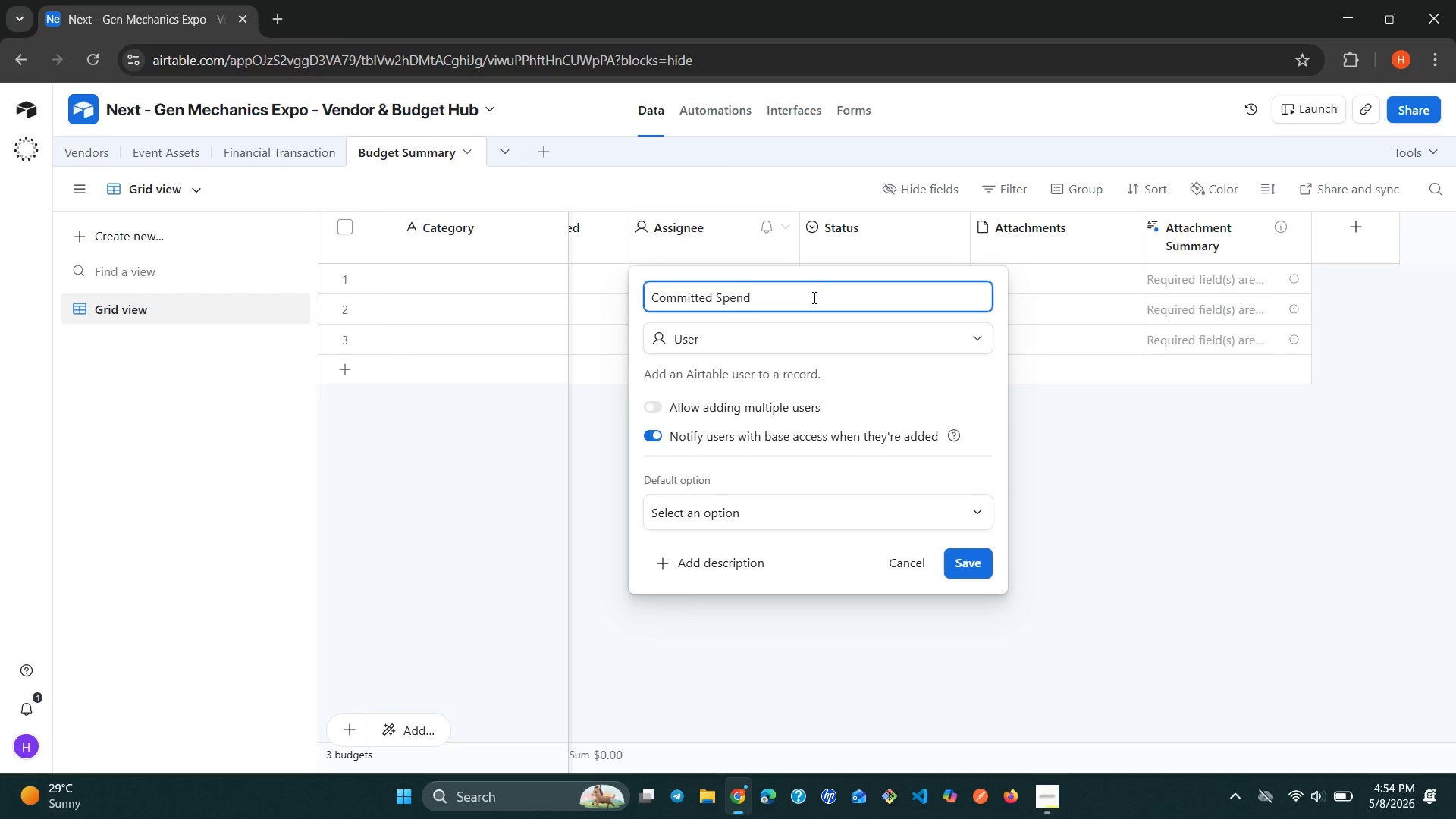 
double_click([742, 341])
 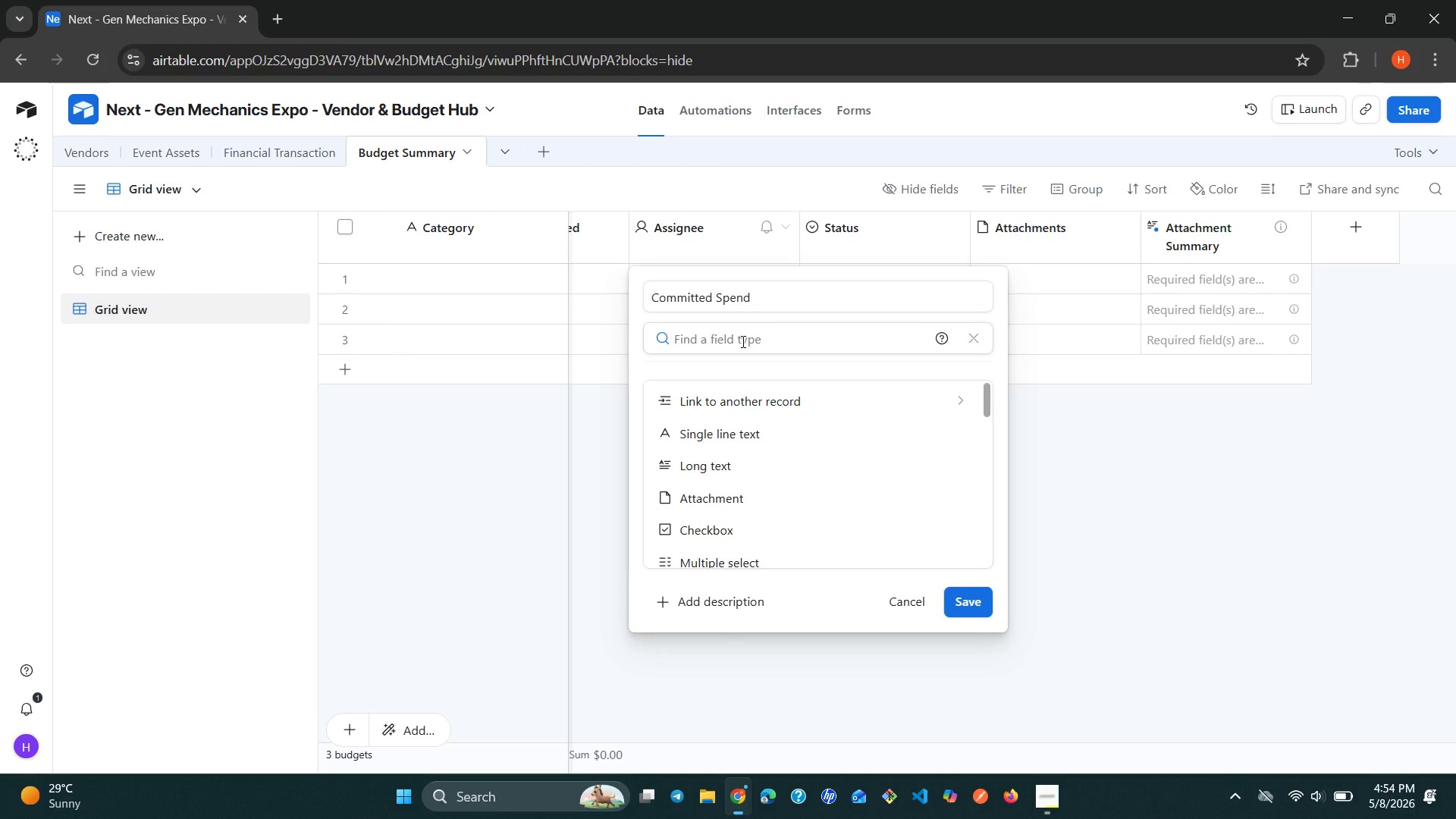 
wait(5.36)
 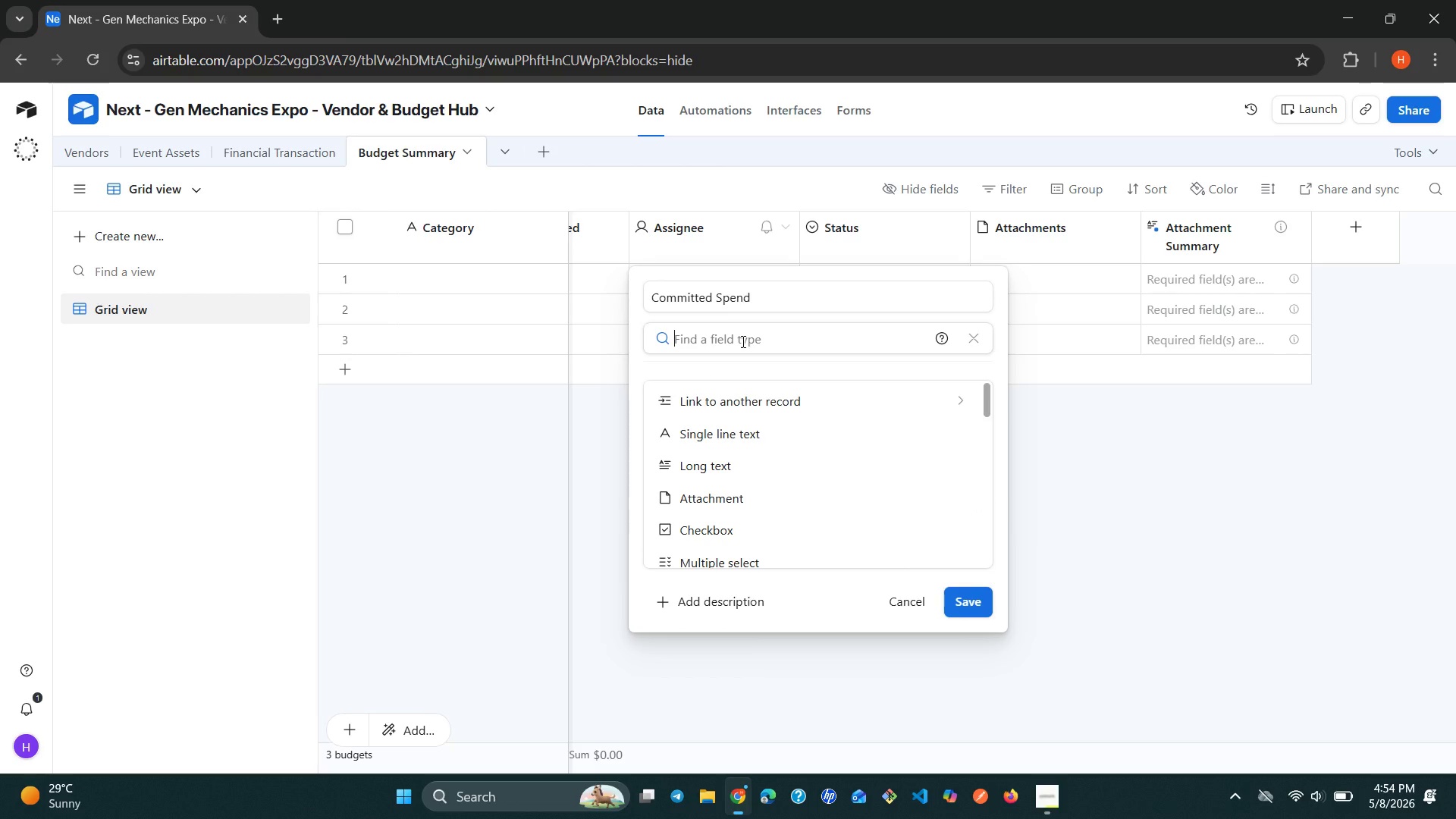 
type(rol)
 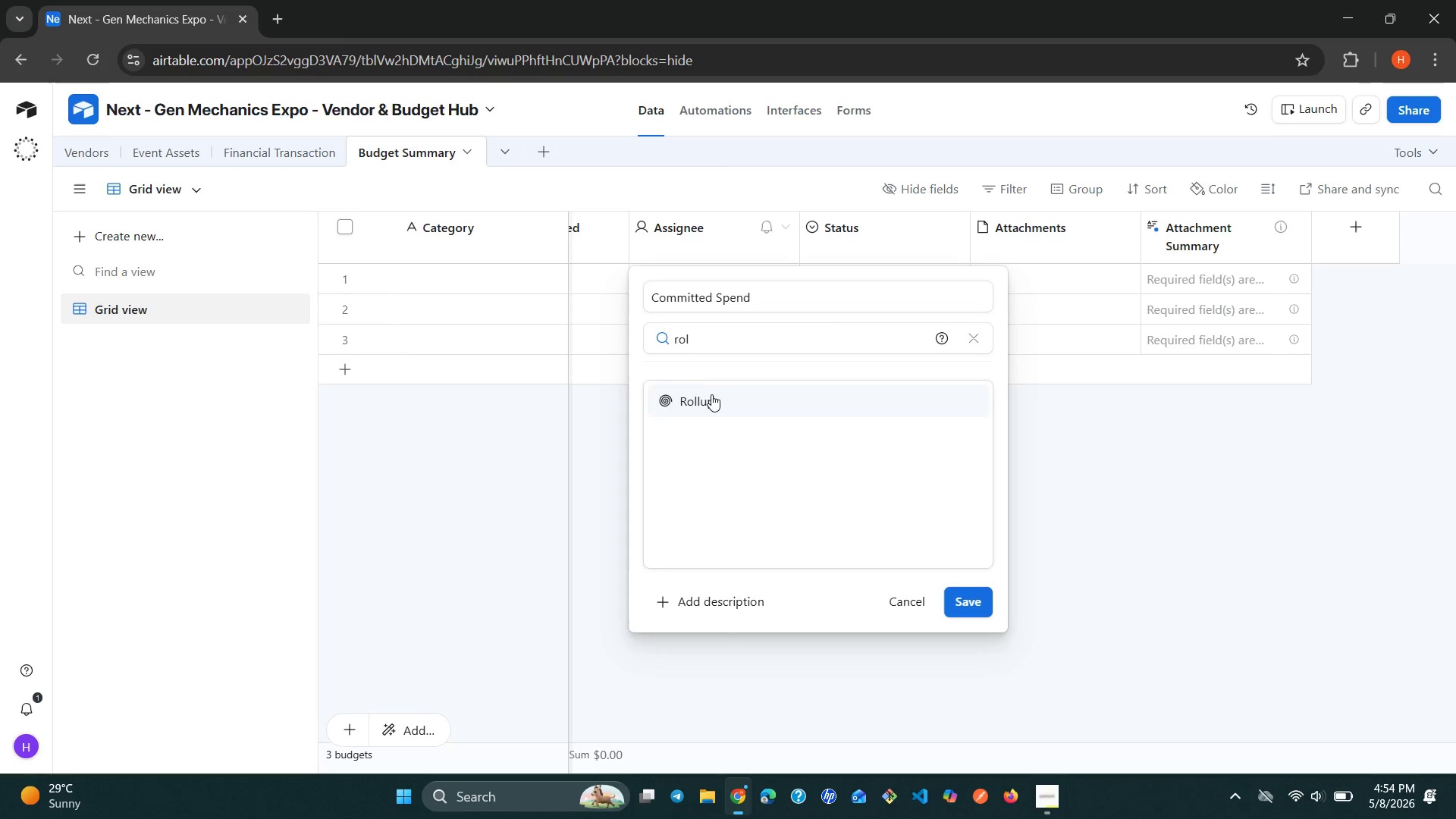 
left_click([707, 401])
 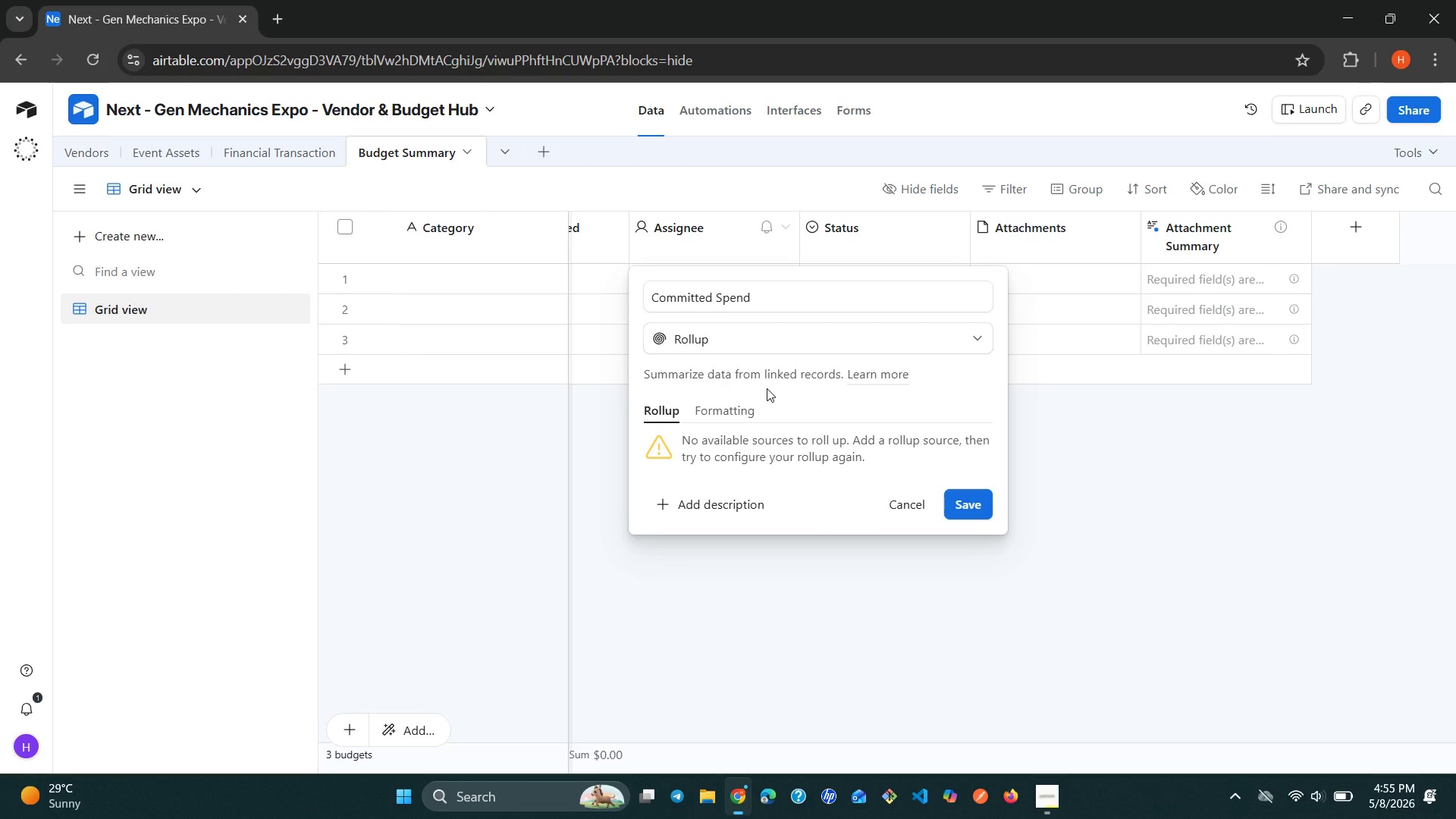 
wait(14.39)
 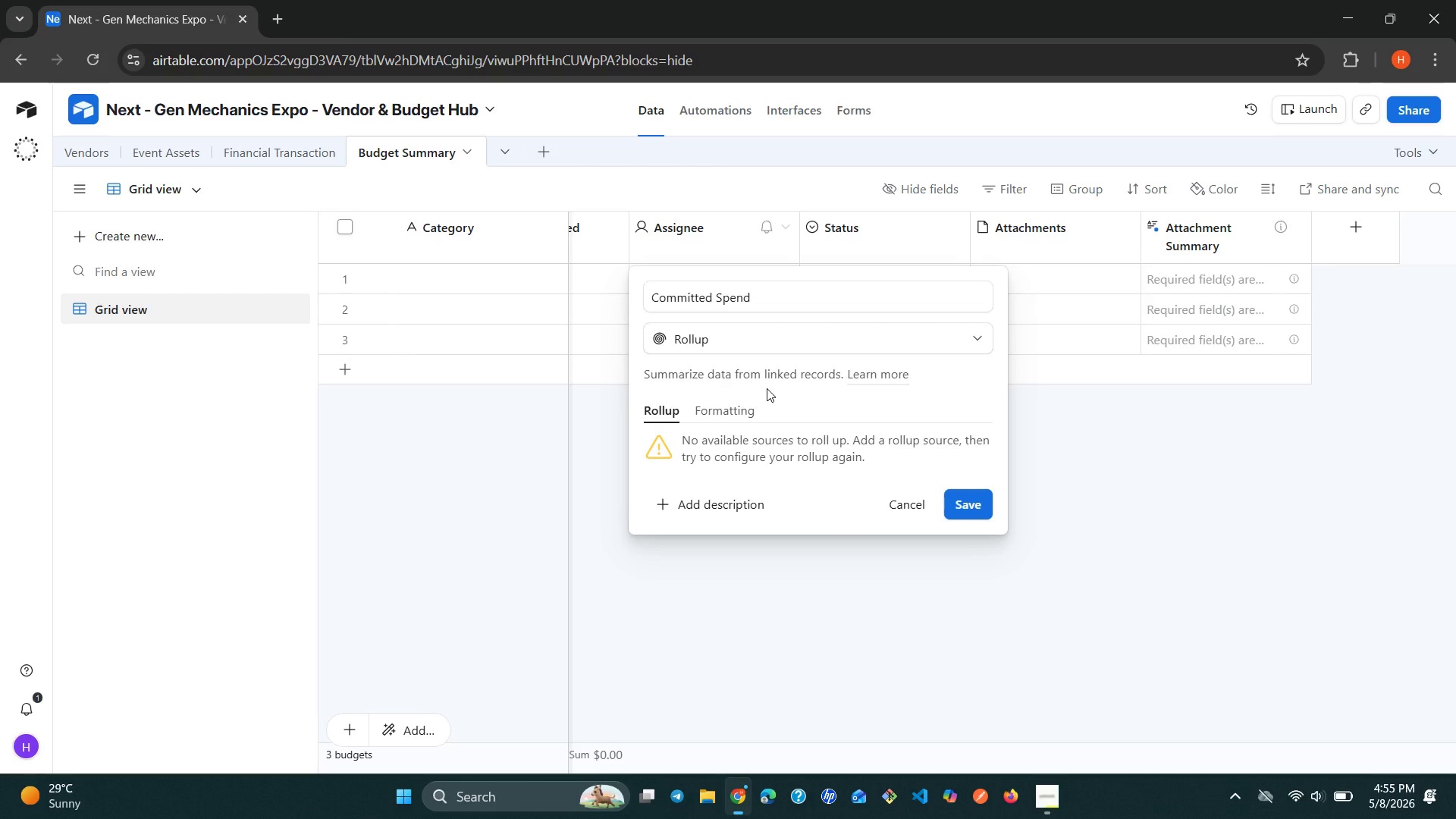 
left_click([886, 219])
 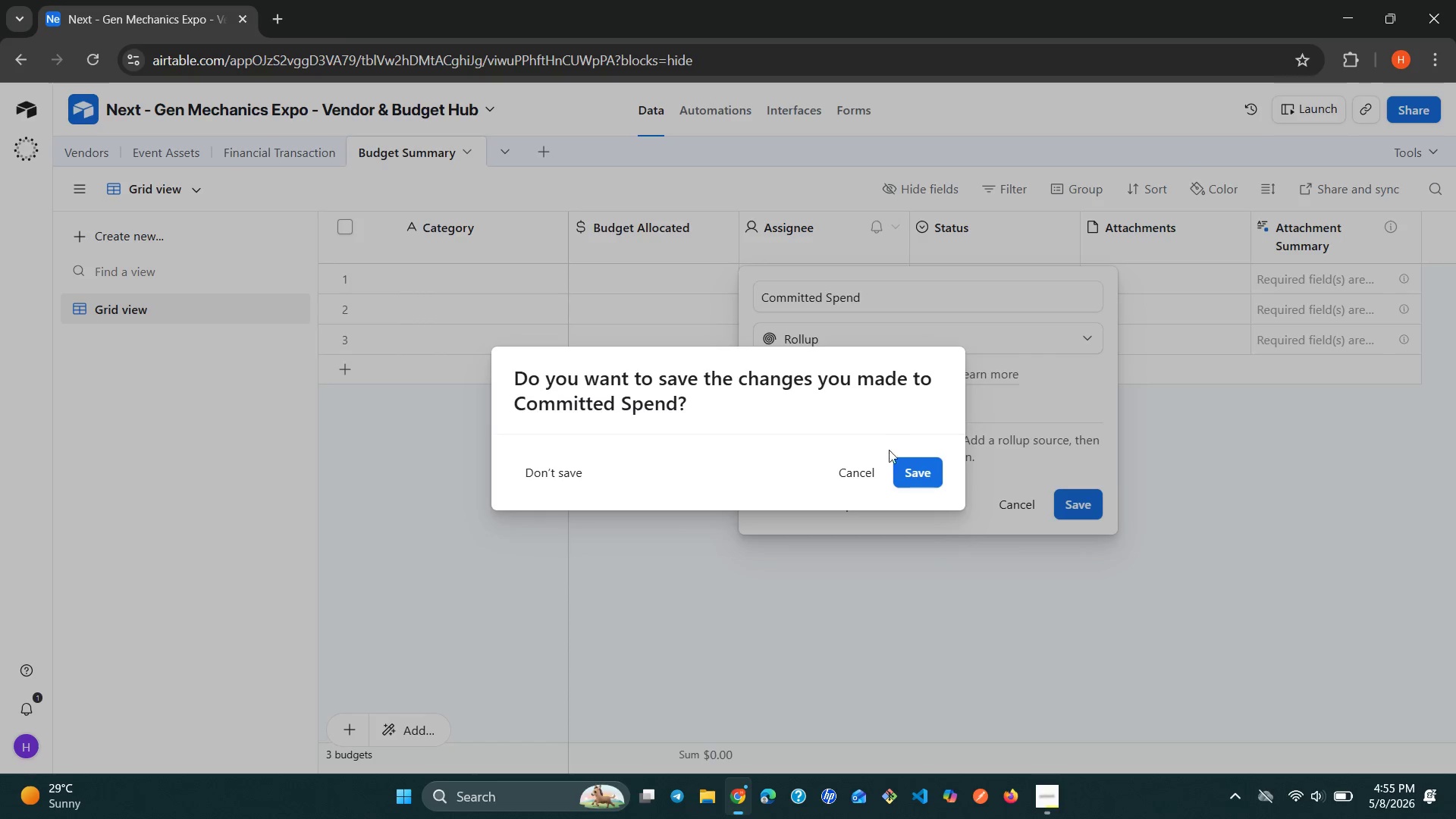 
left_click([876, 472])
 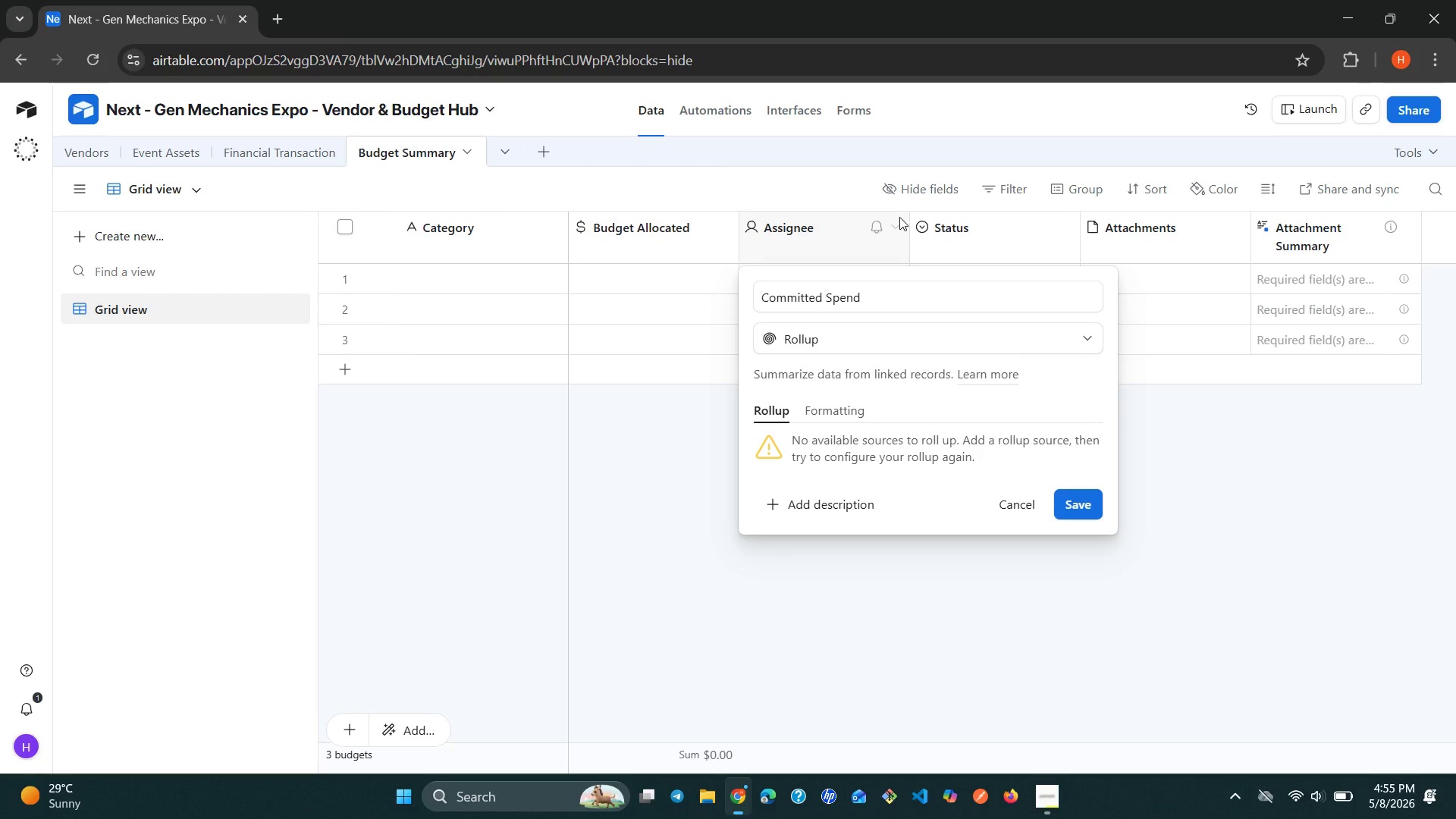 
right_click([899, 217])
 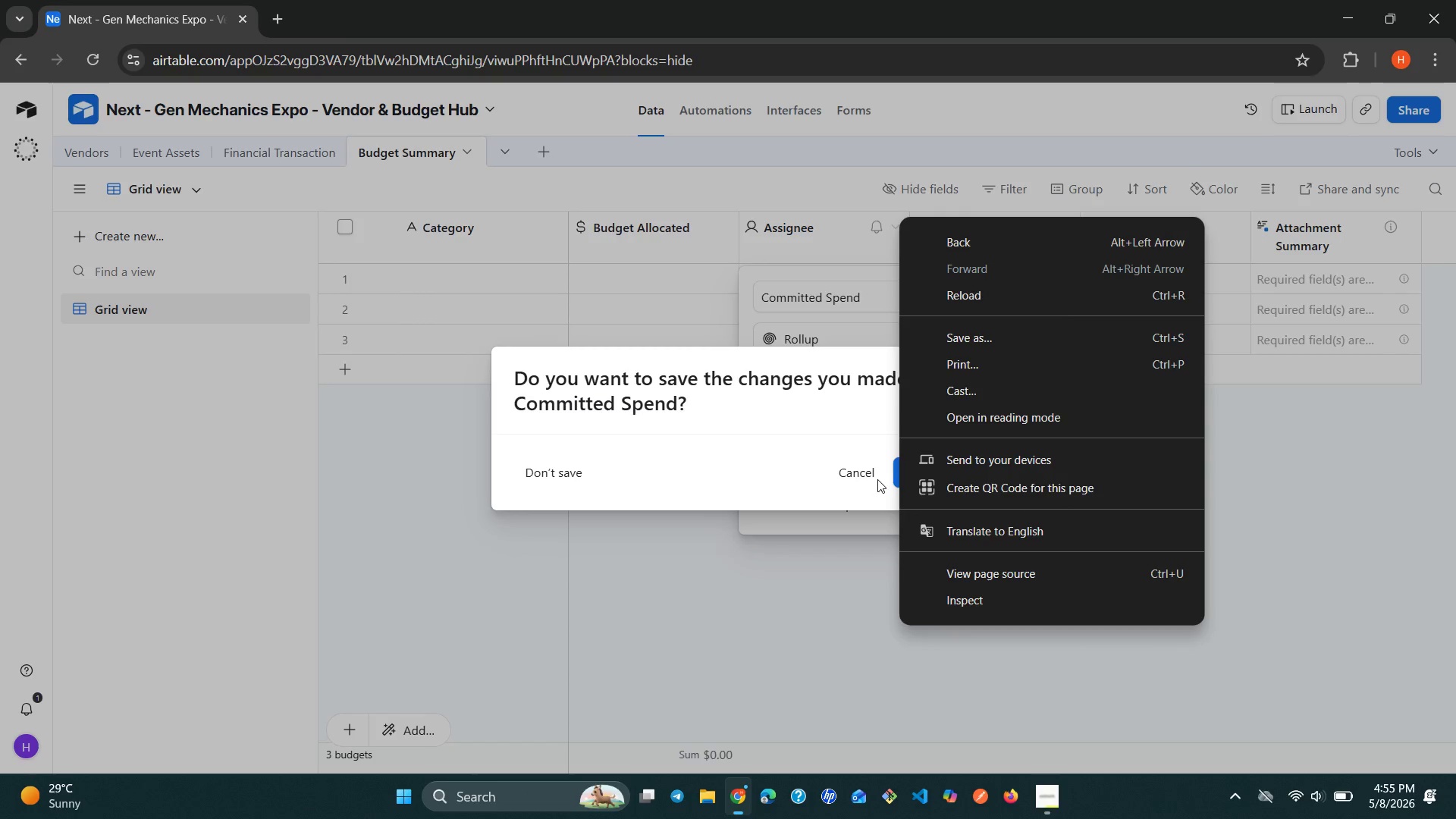 
left_click([882, 475])
 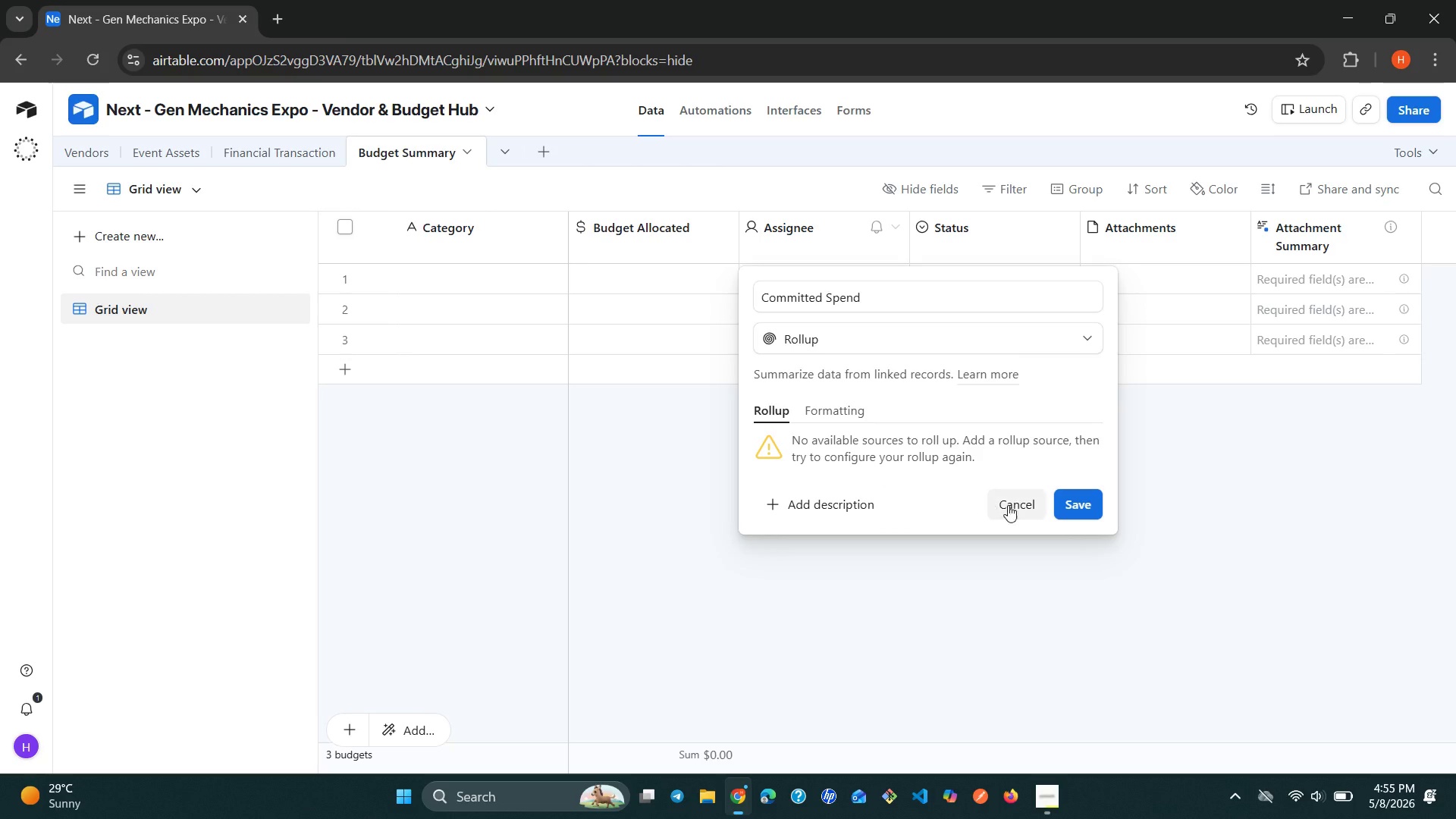 
left_click([1032, 509])
 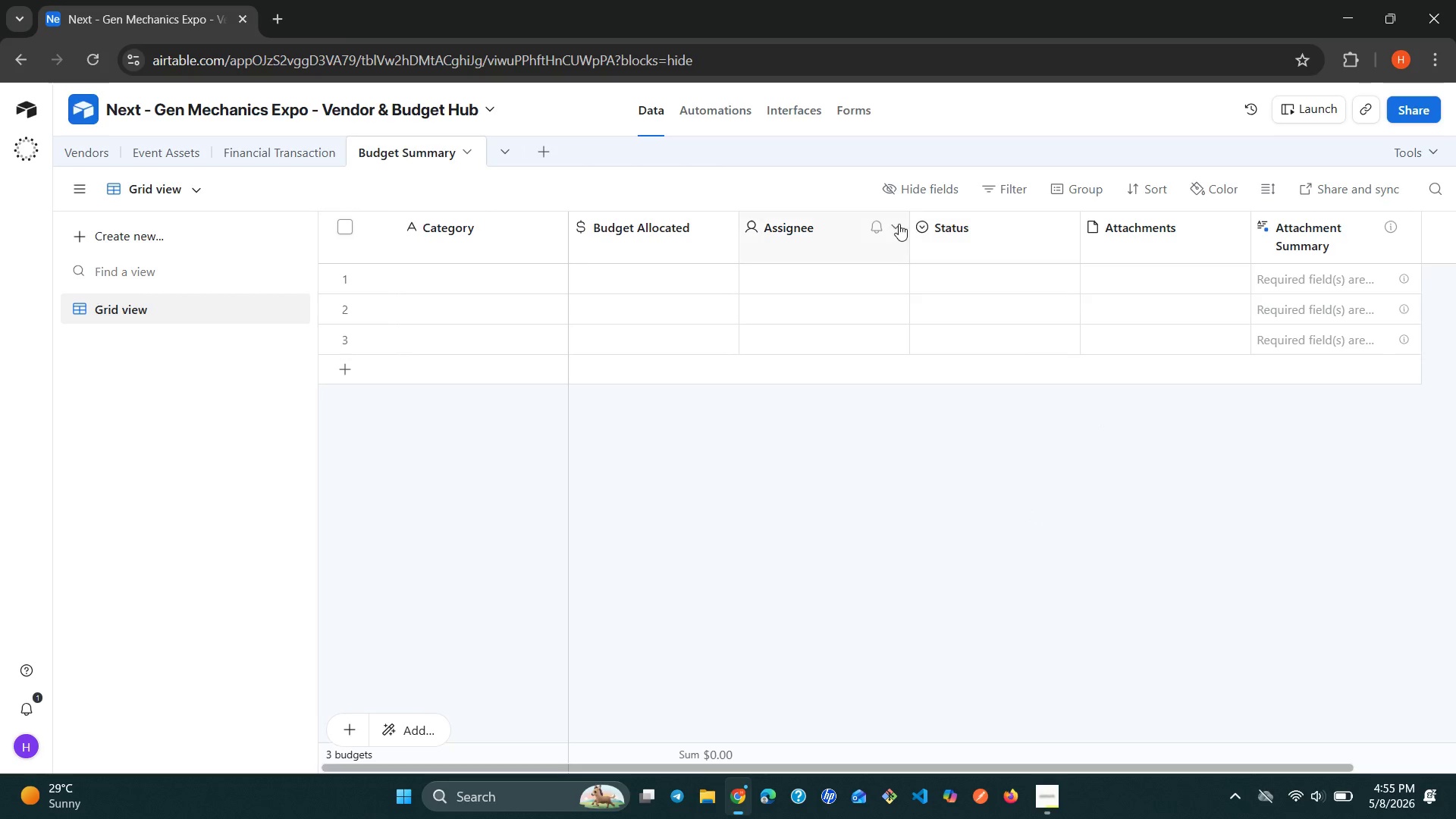 
right_click([899, 224])
 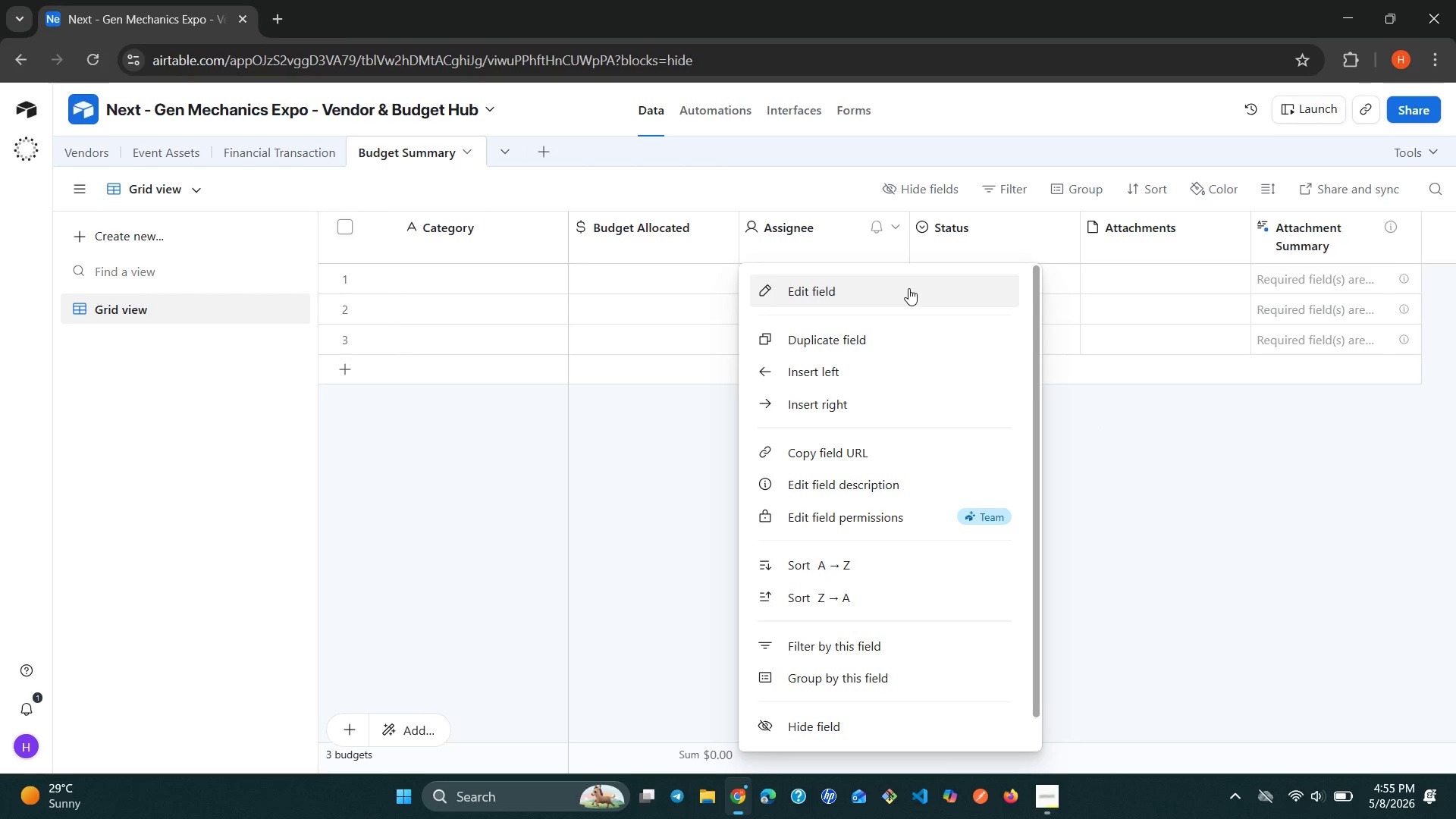 
mouse_move([847, 412])
 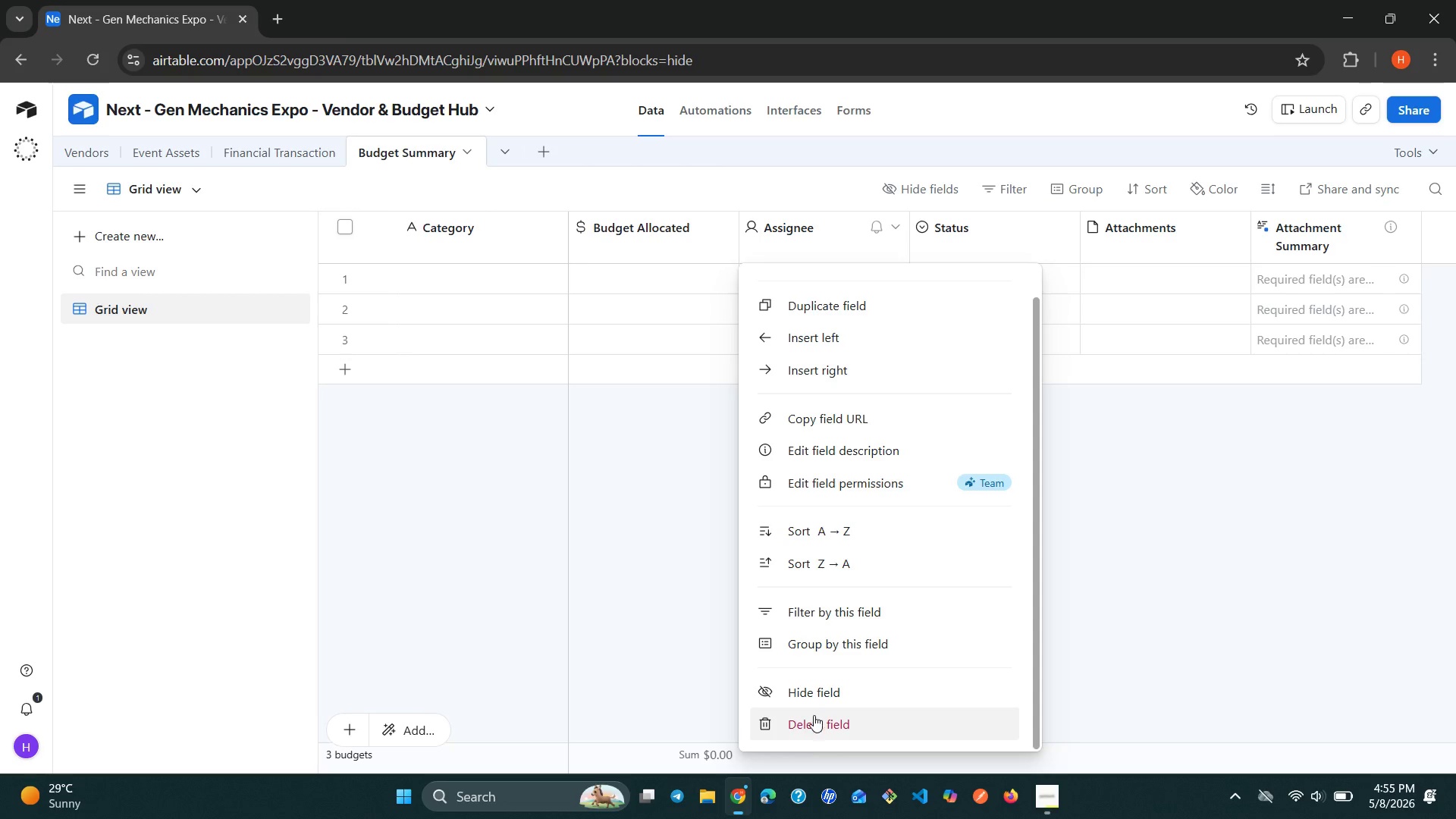 
left_click([814, 716])
 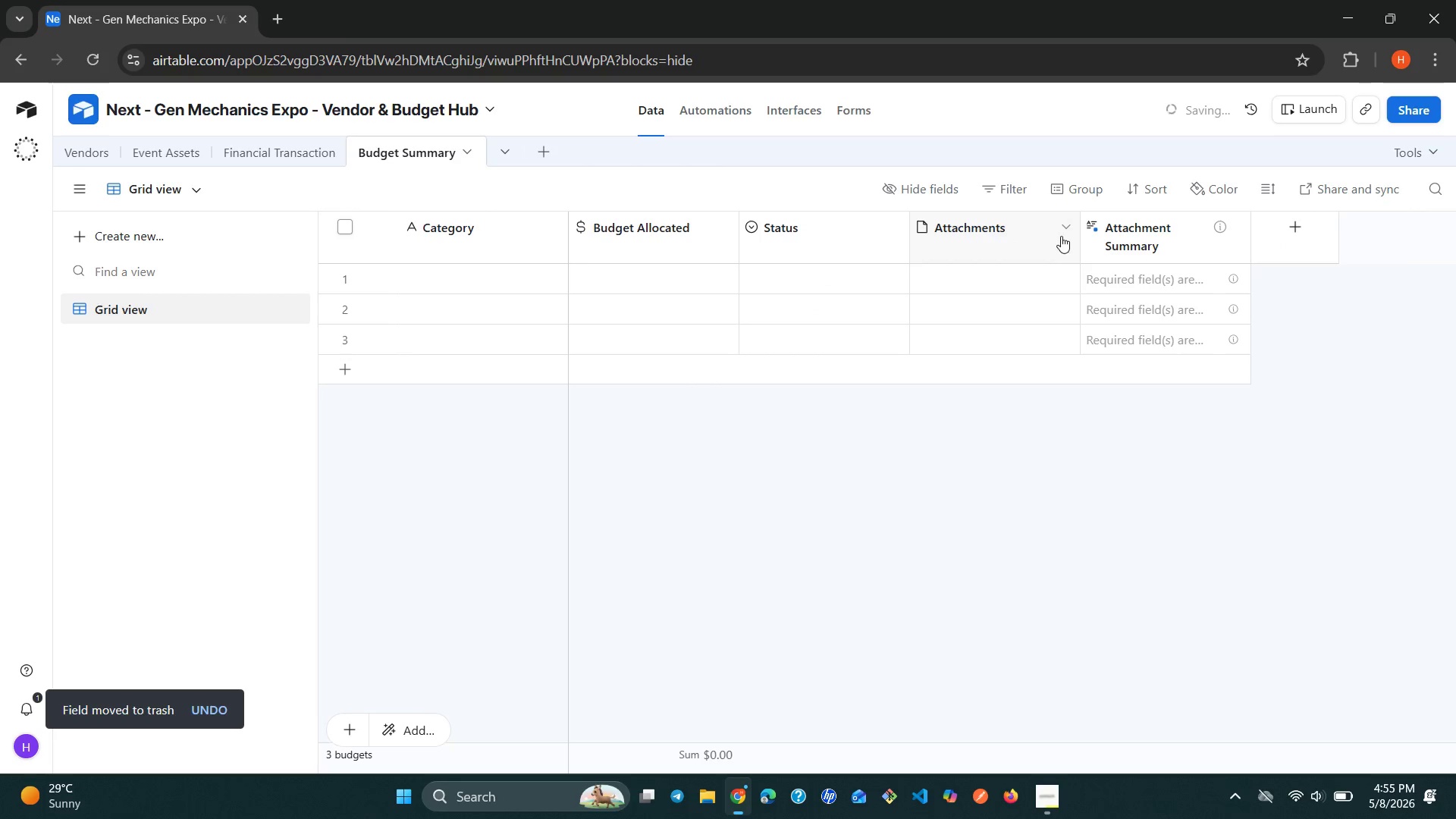 
right_click([1064, 236])
 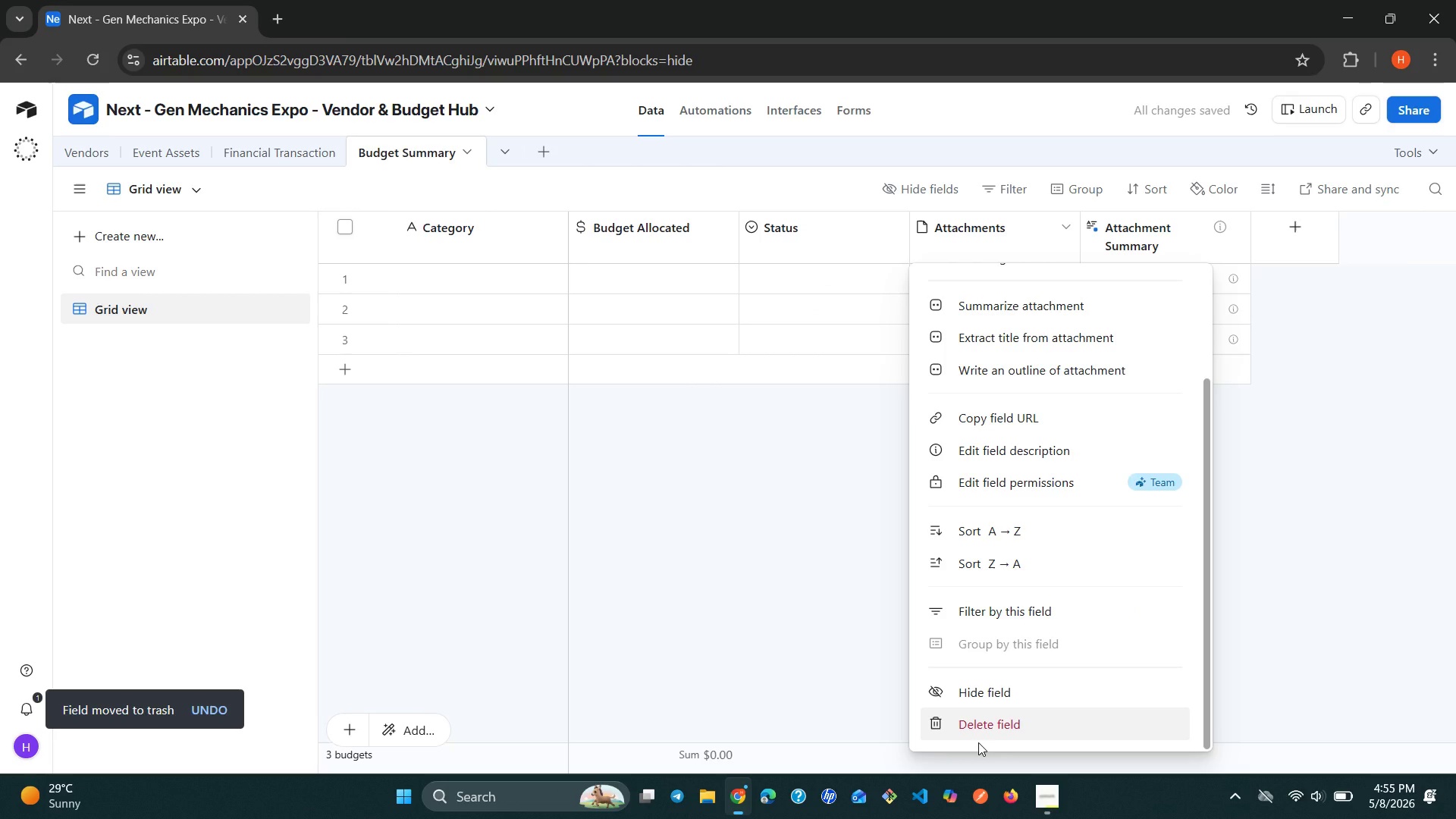 
left_click([994, 732])
 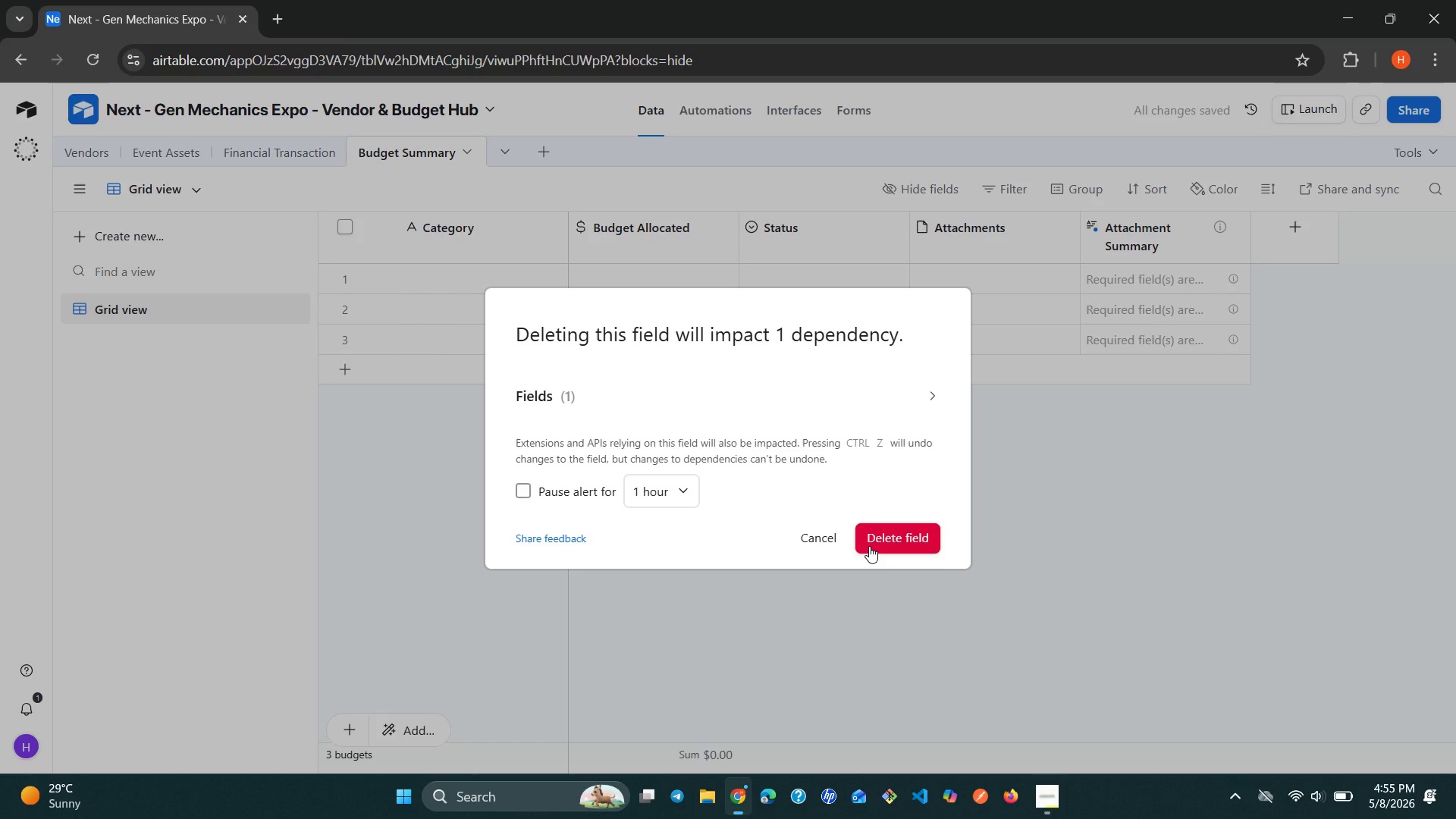 
left_click([885, 542])
 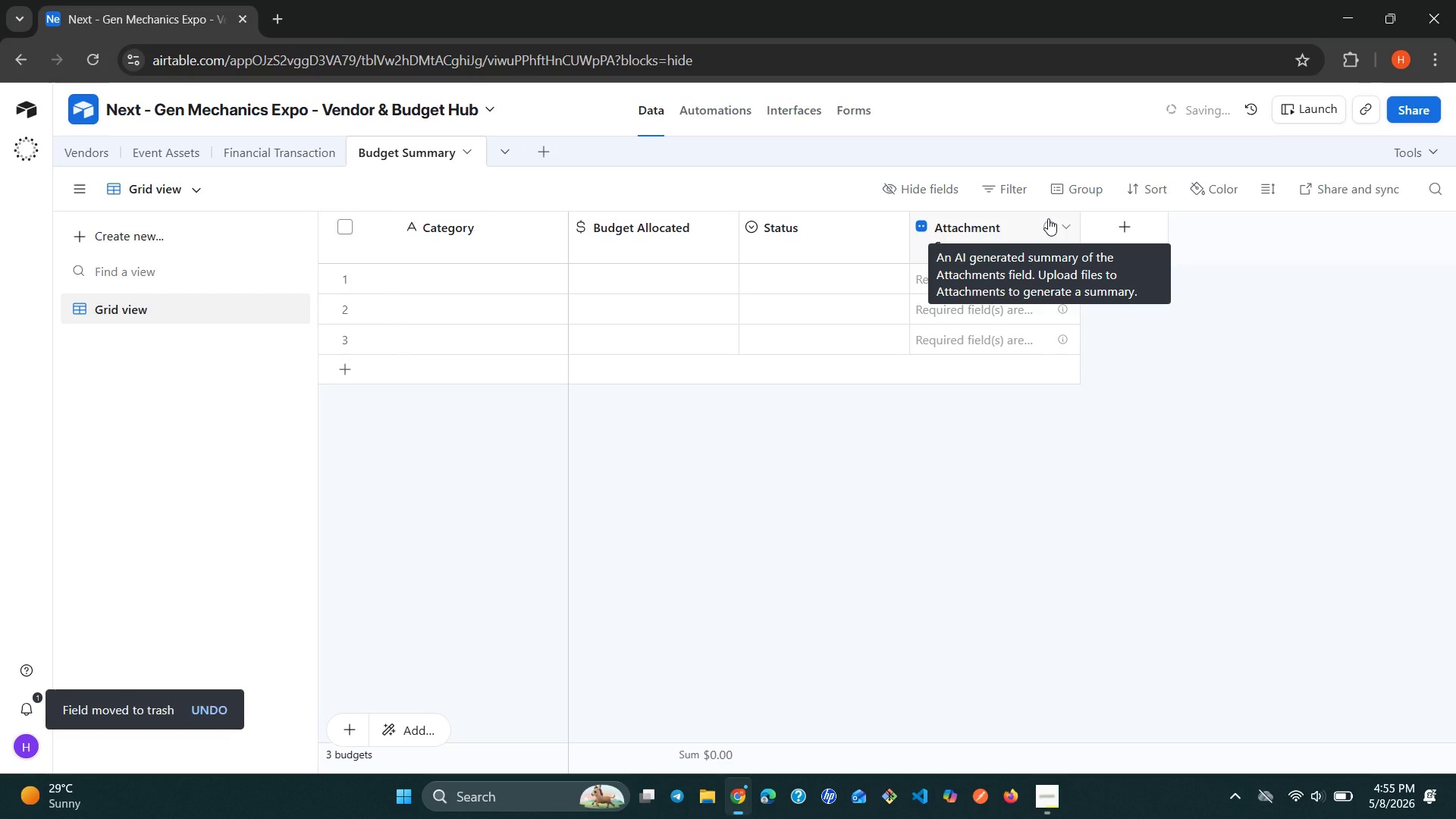 
right_click([1048, 218])
 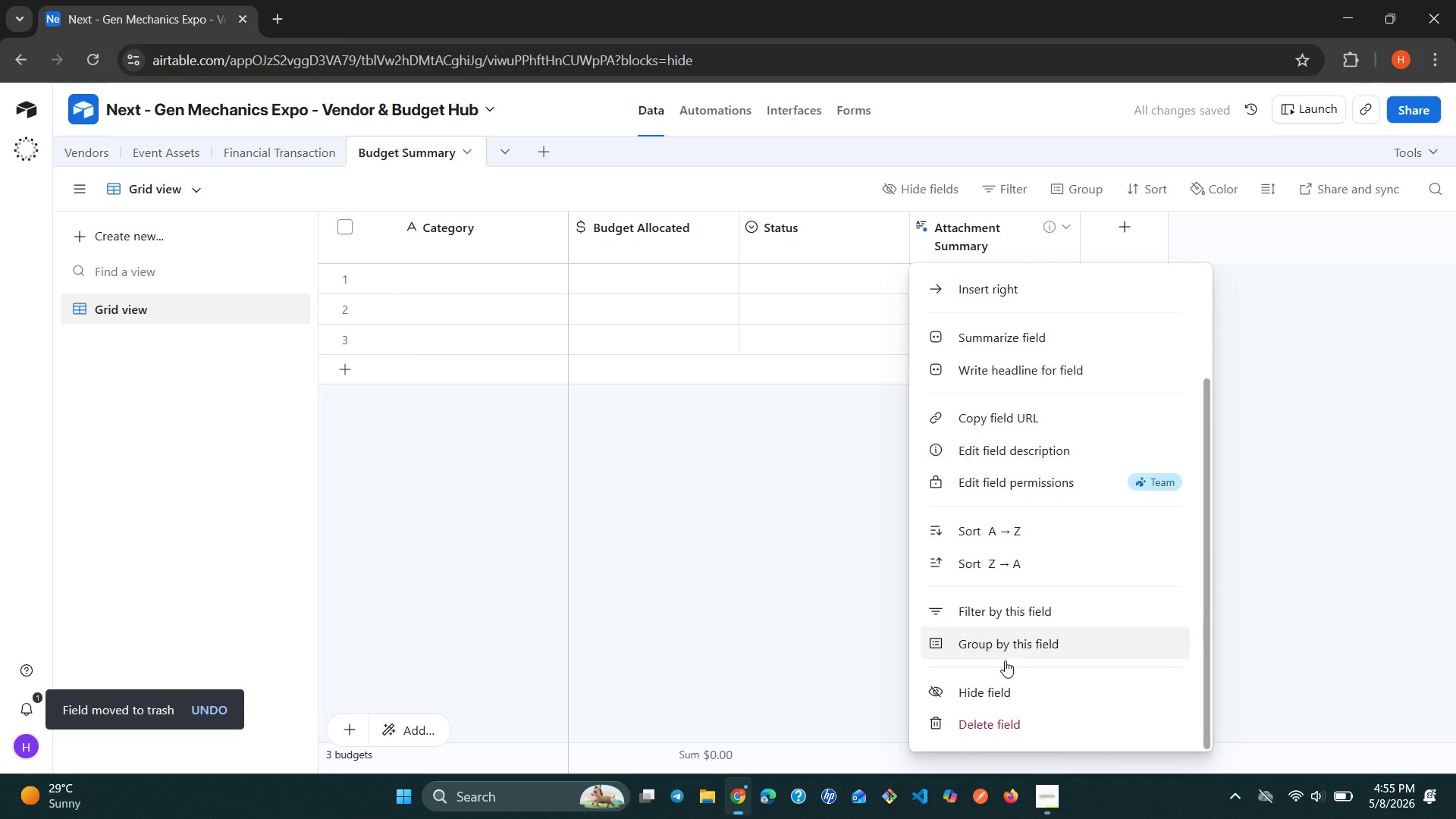 
left_click([990, 720])
 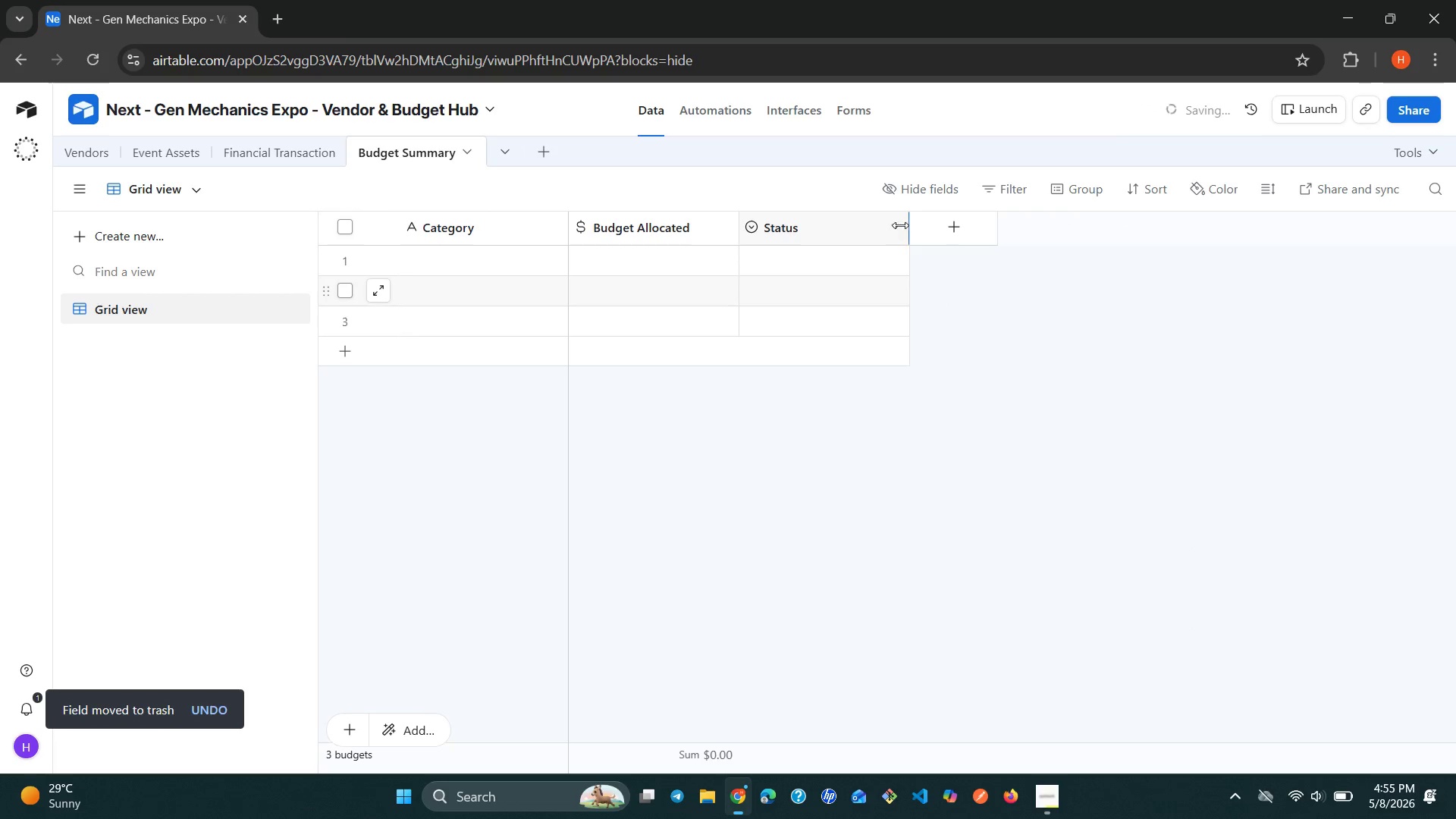 
right_click([896, 223])
 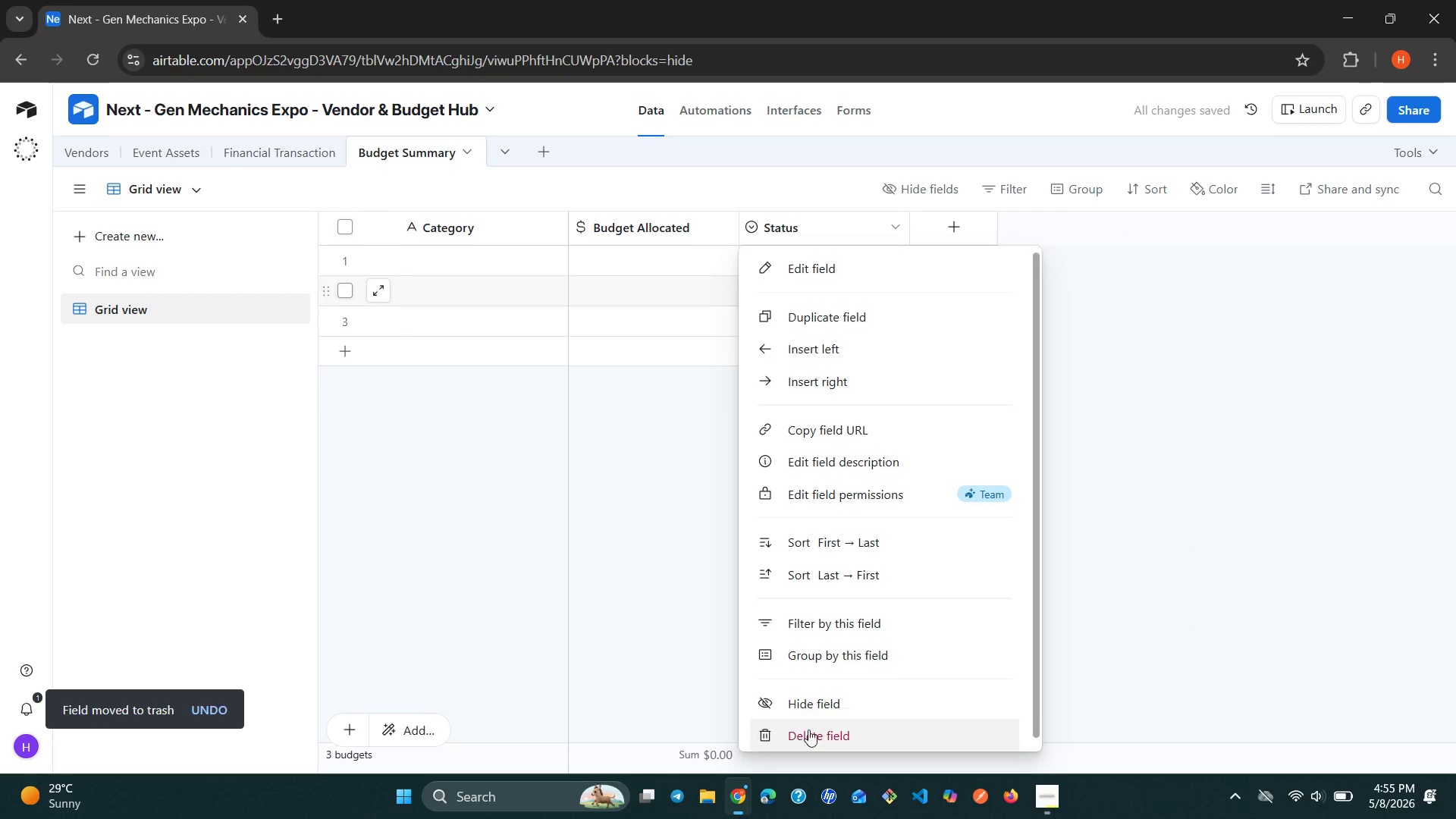 
left_click([808, 732])
 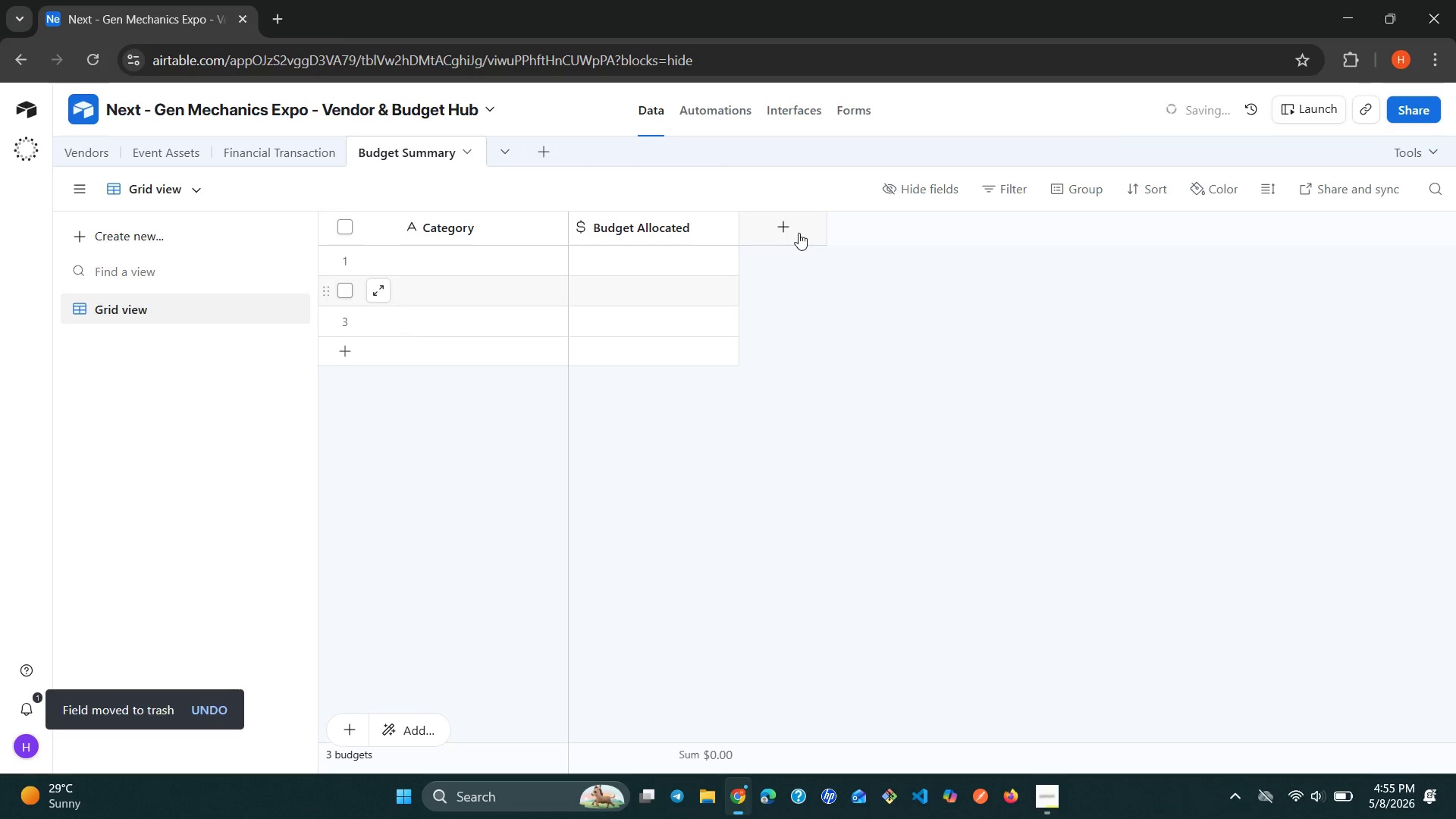 
left_click([785, 218])
 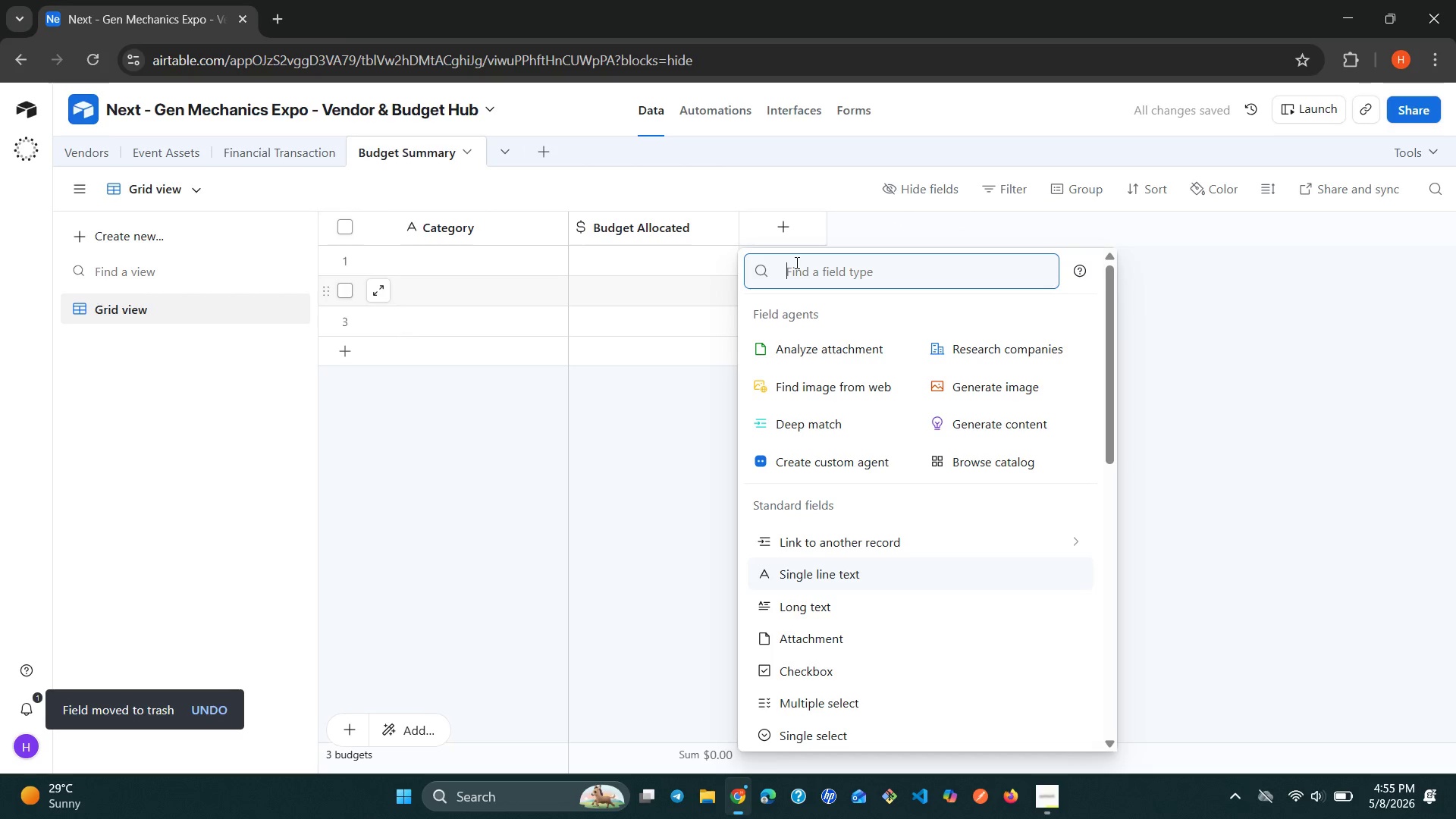 
type(ro)
 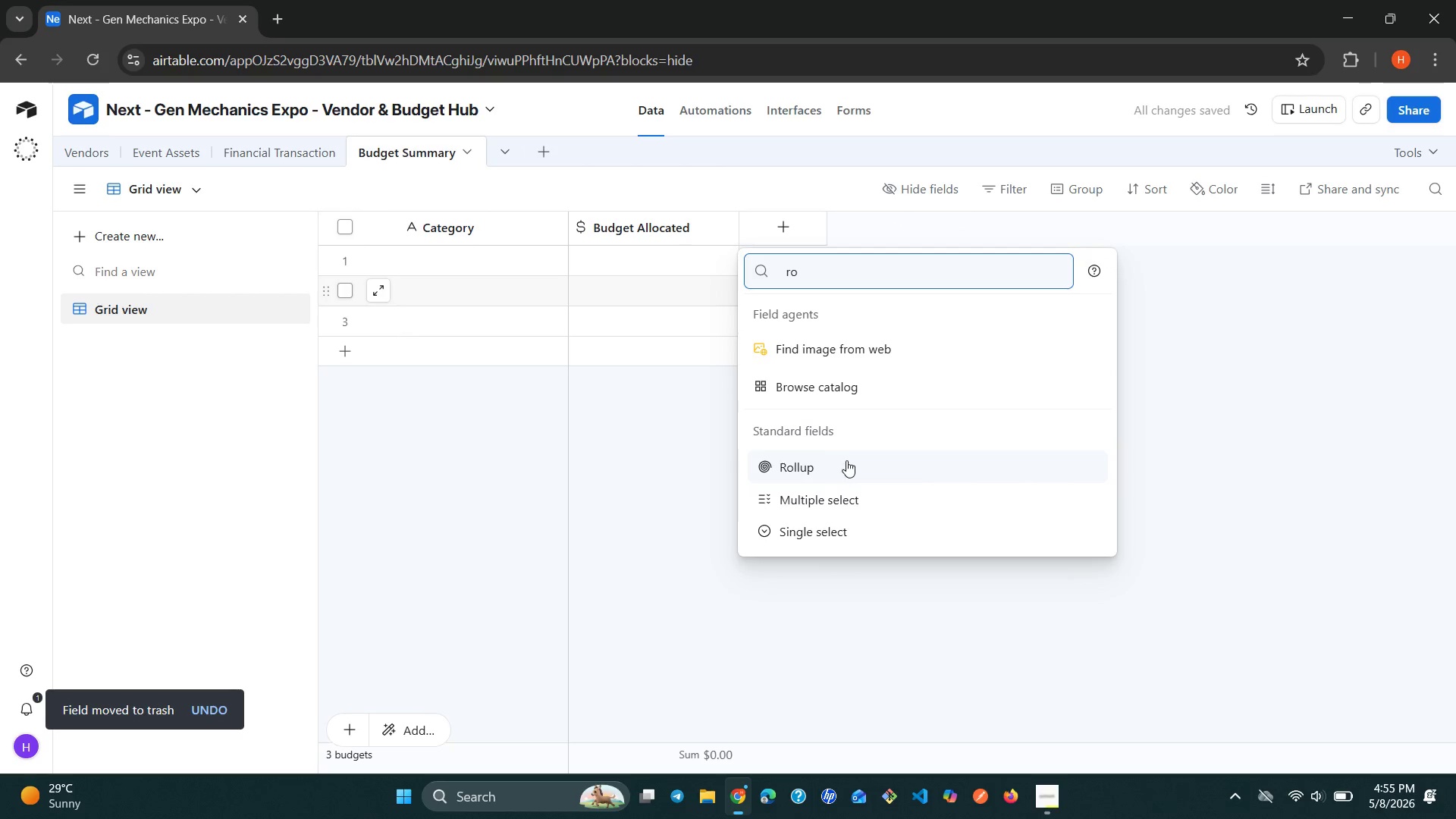 
left_click([849, 457])
 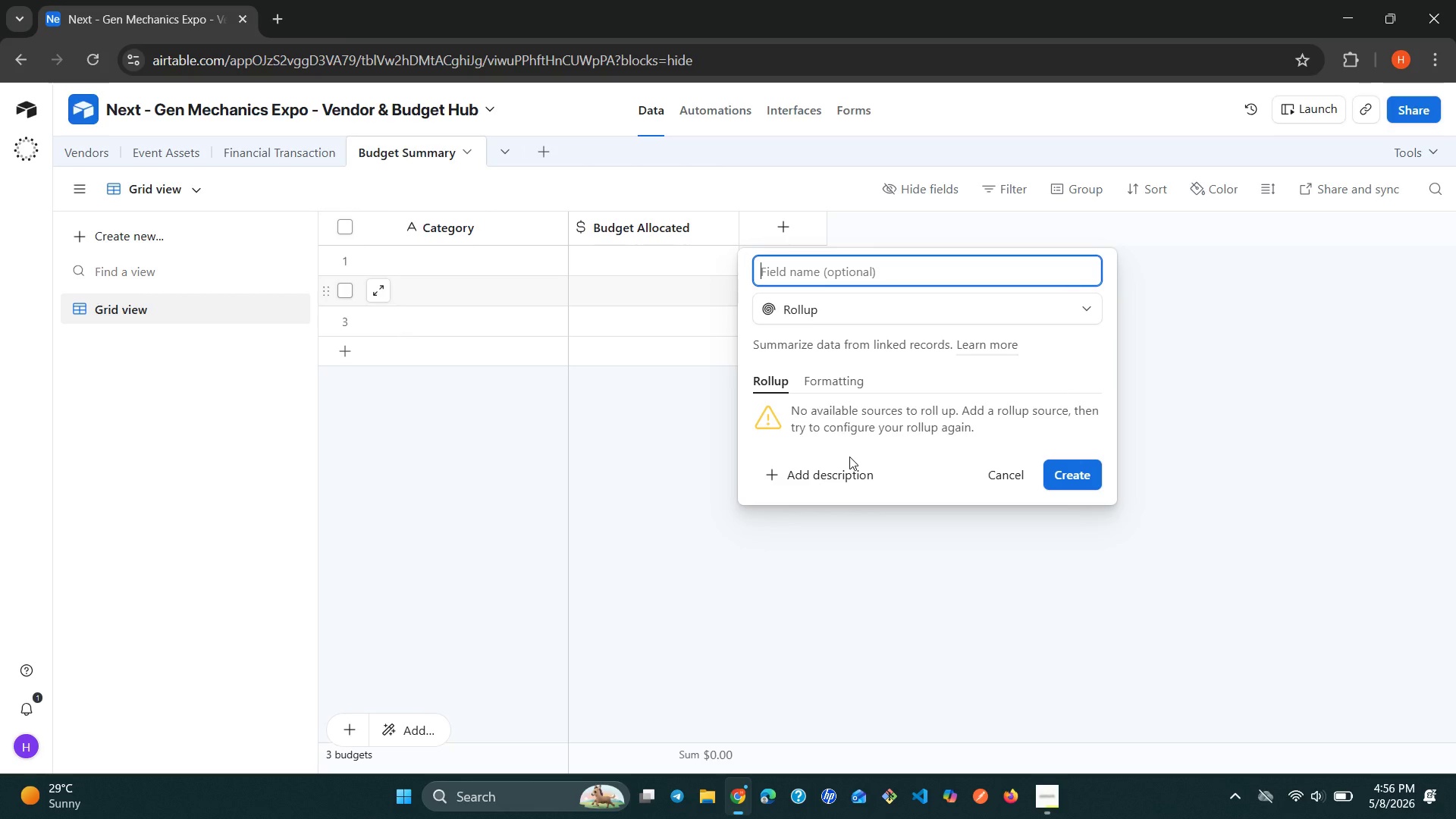 
wait(22.98)
 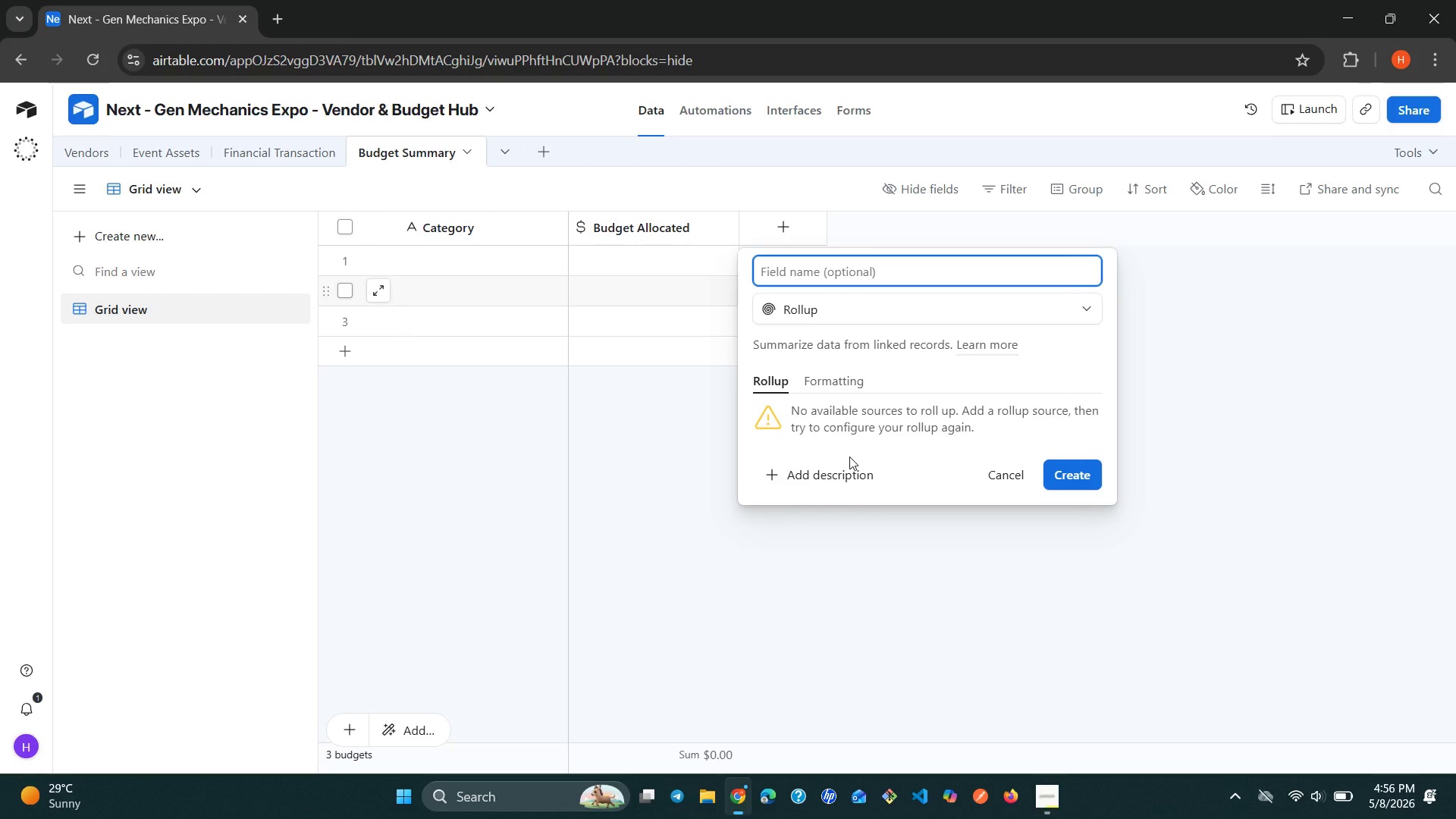 
key(Shift+C)
 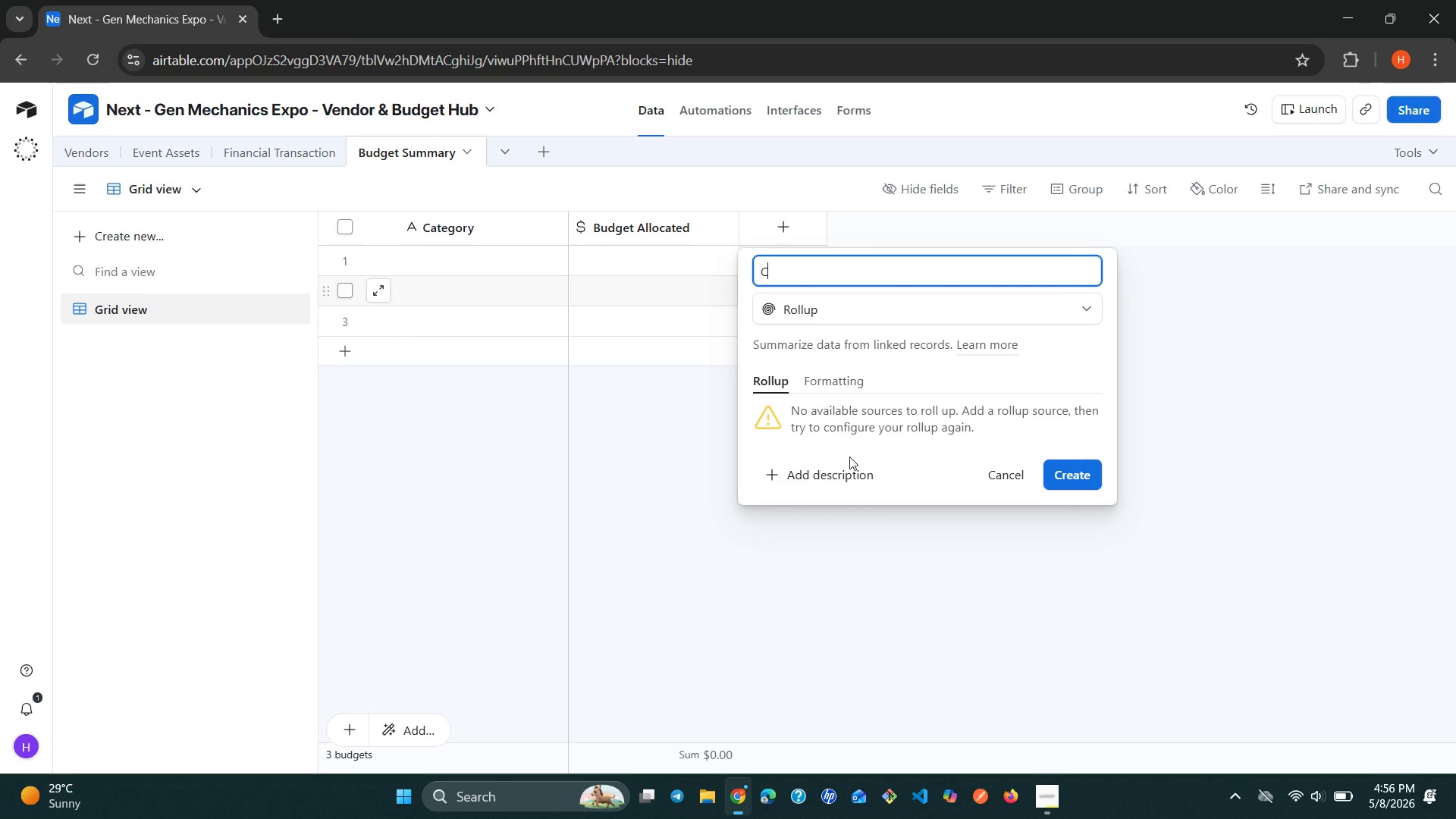 
wait(7.03)
 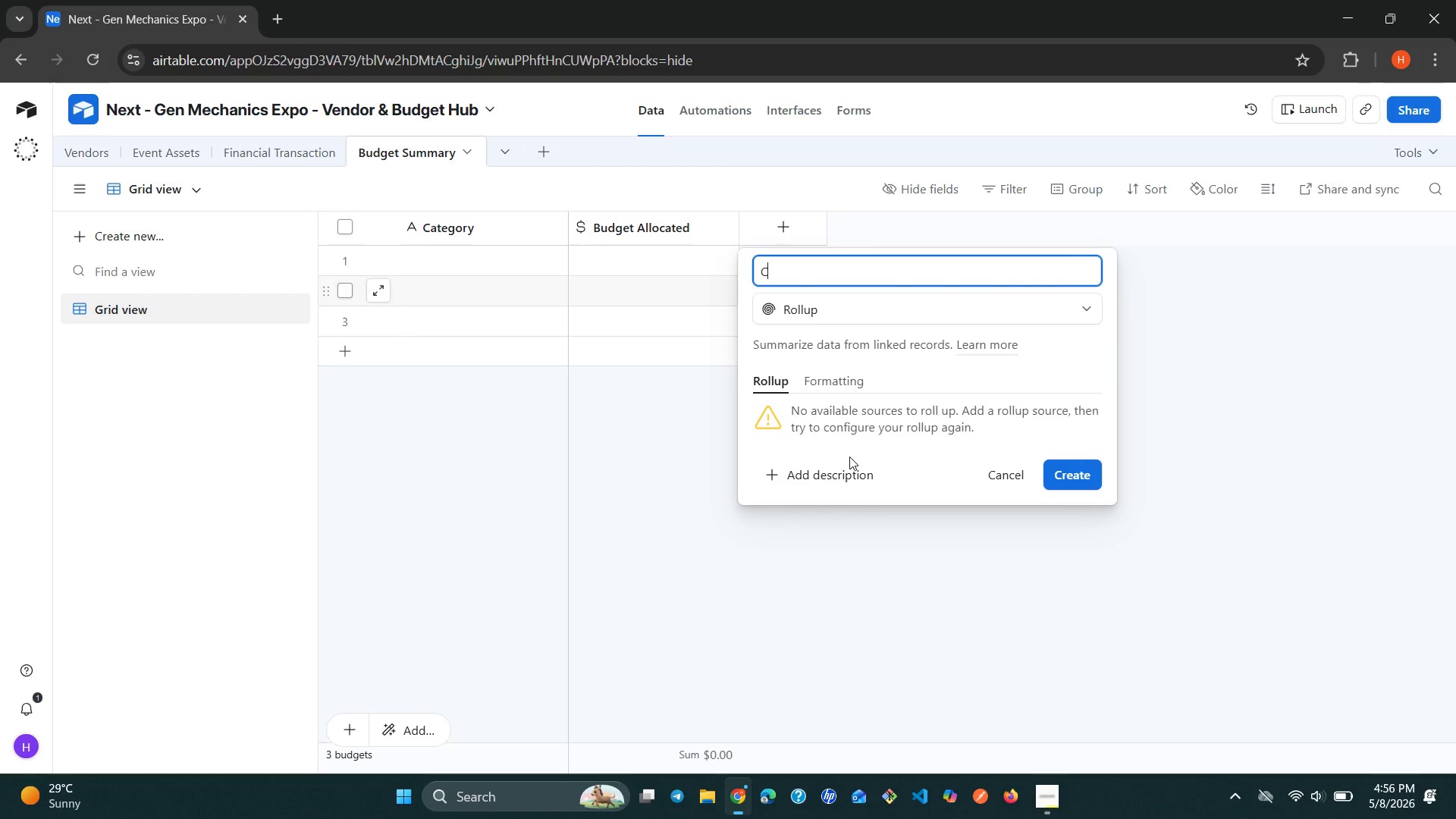 
key(Backspace)
type(Total )
 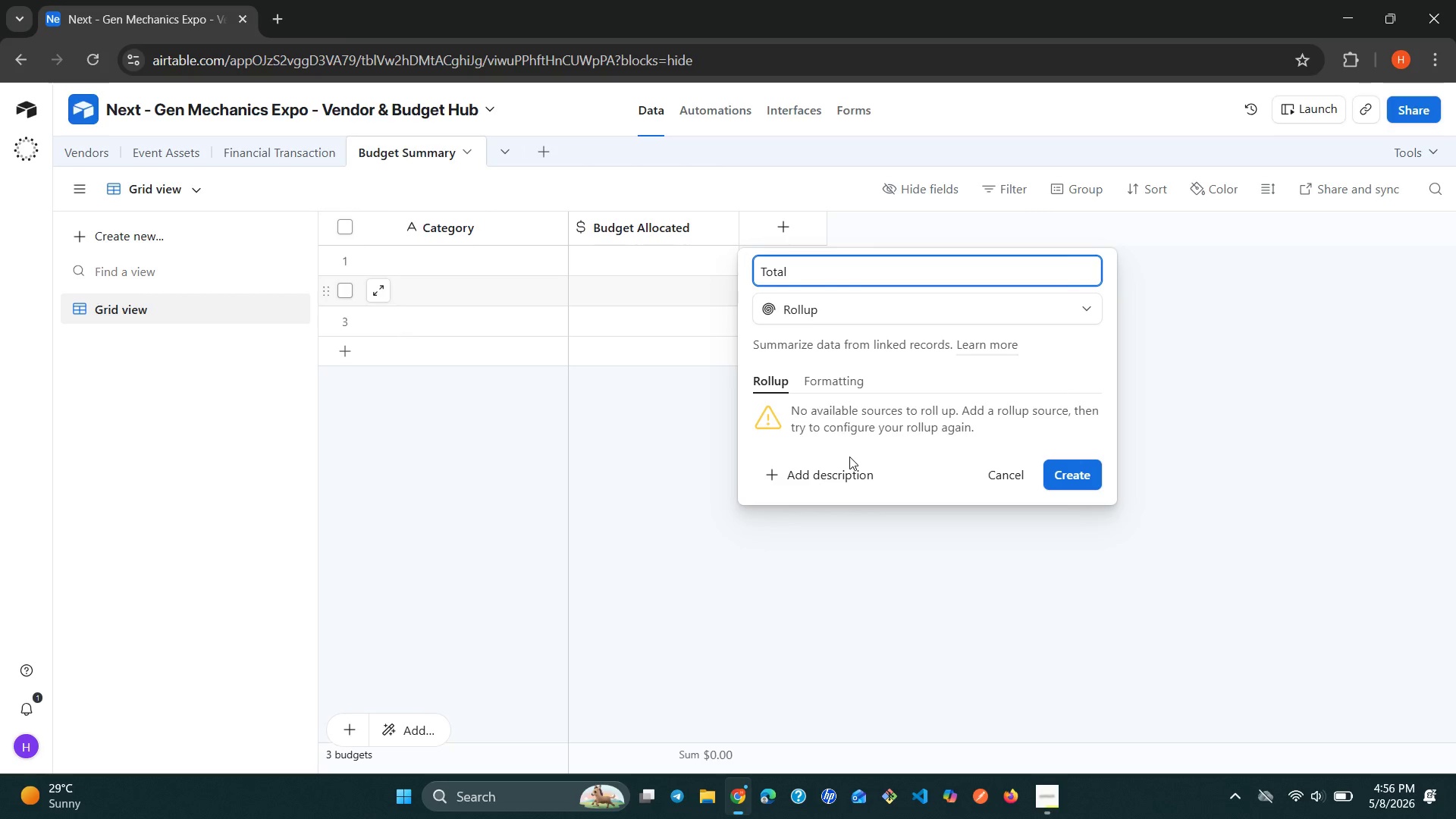 
type(Committed )
 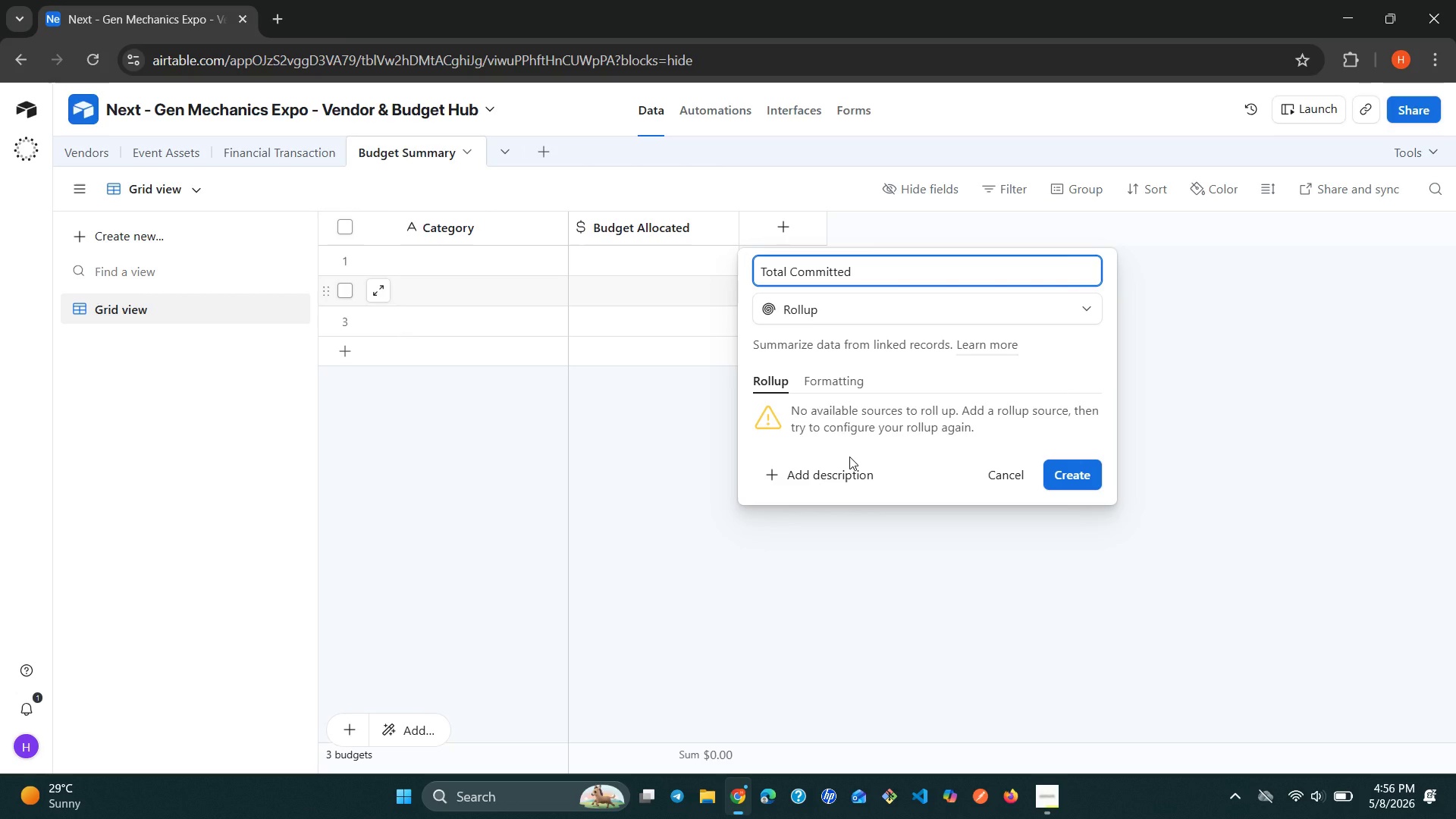 
type(Spen)
 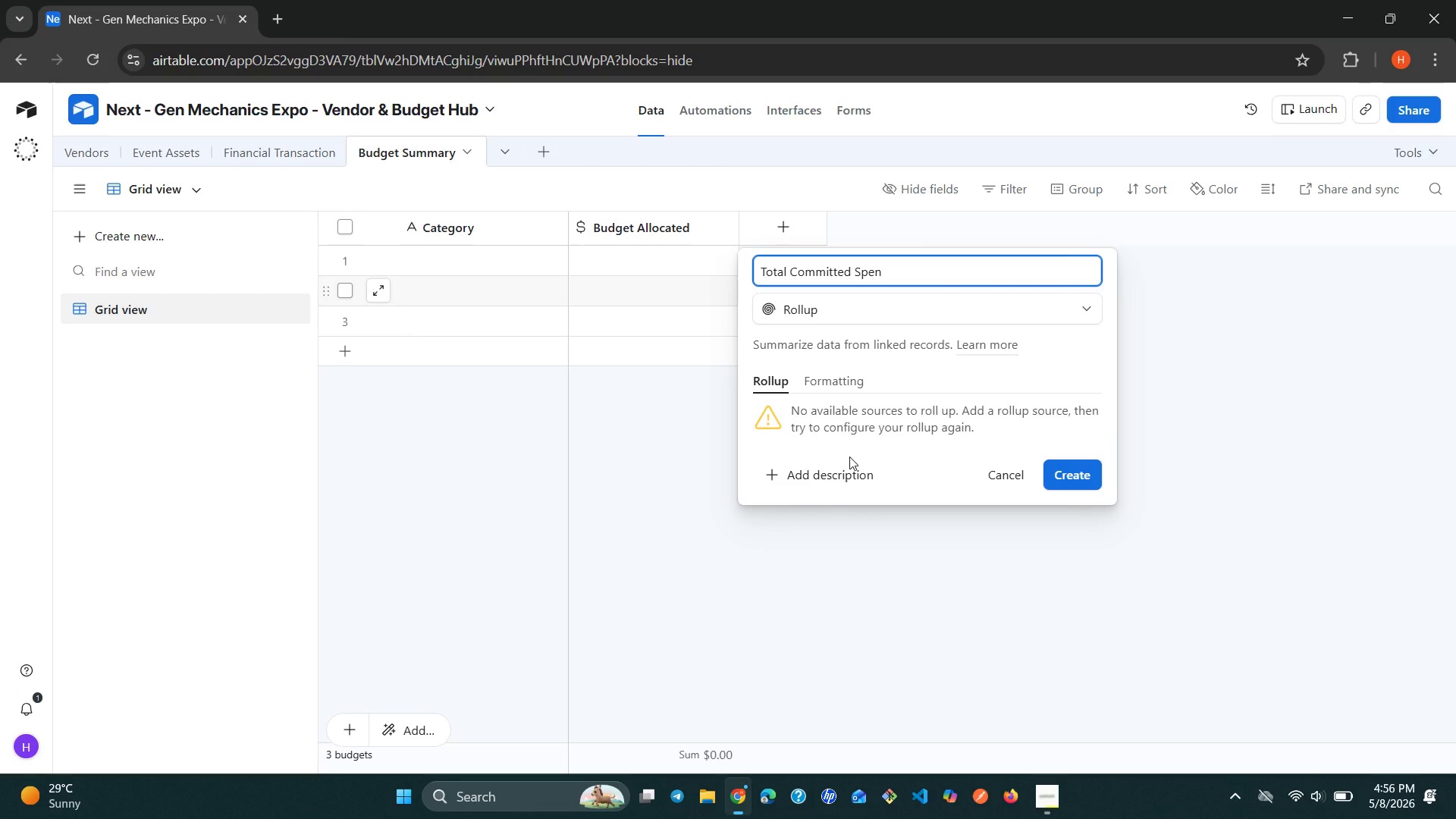 
key(D)
 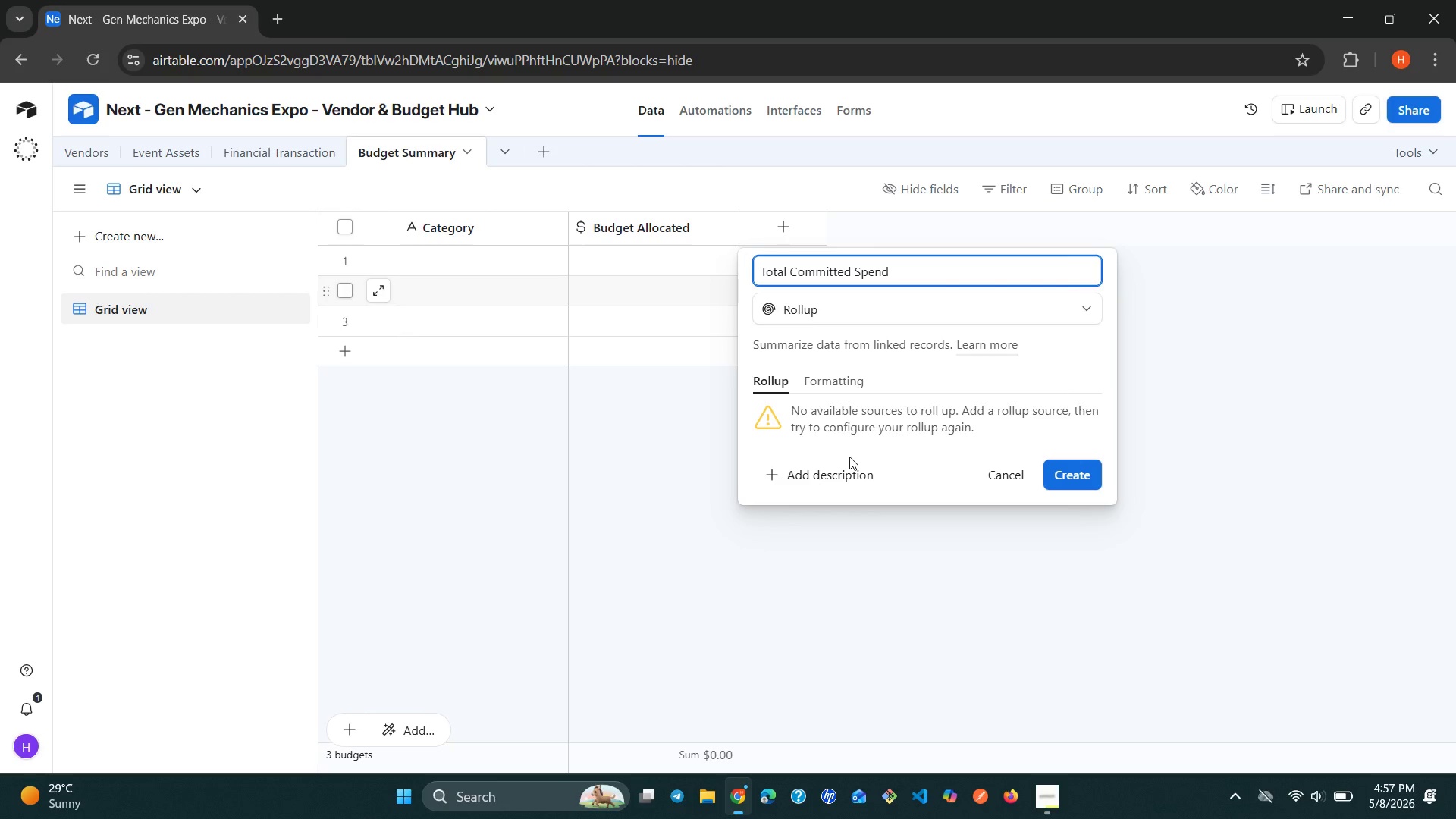 
wait(78.72)
 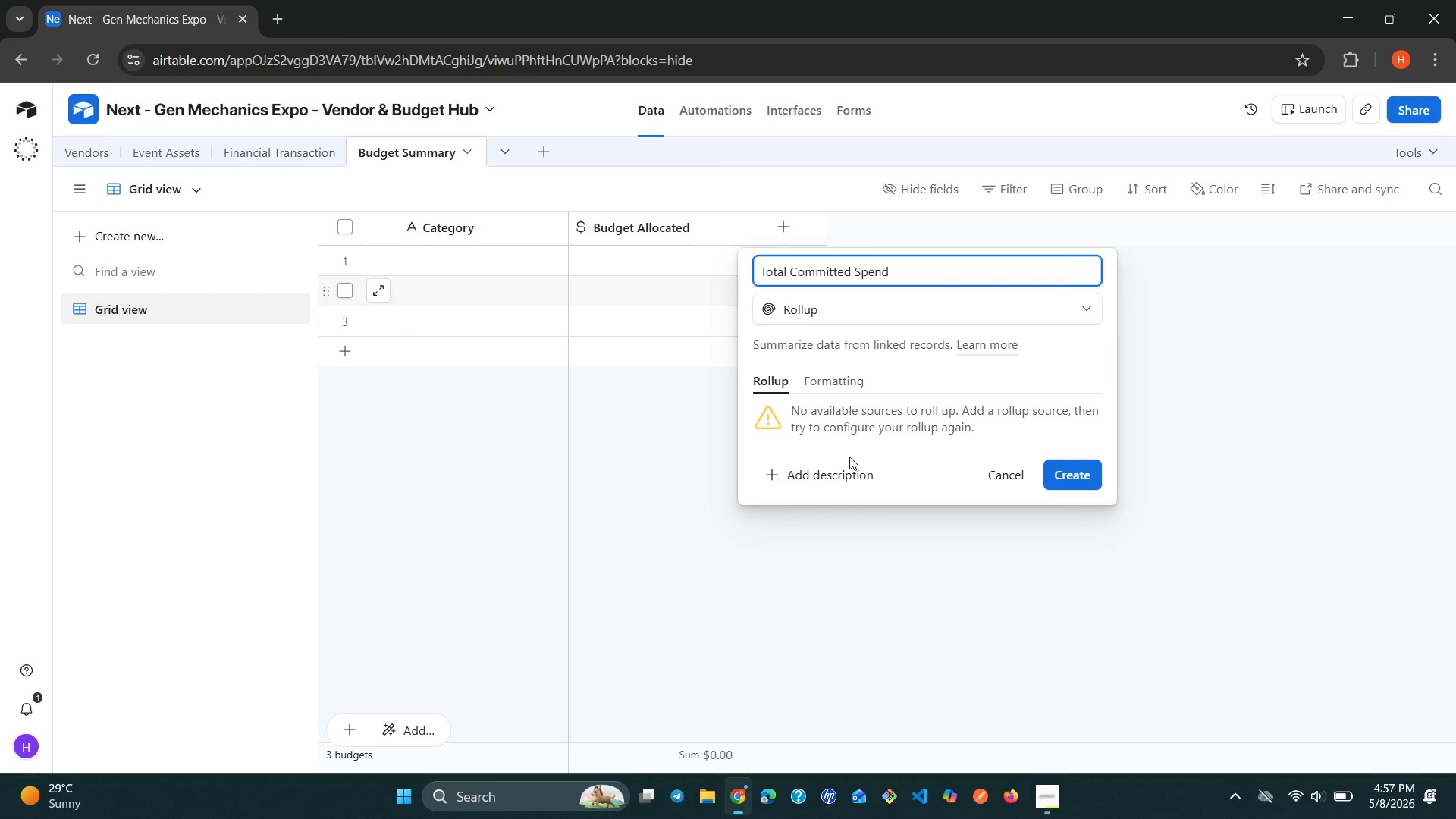 
left_click([999, 476])
 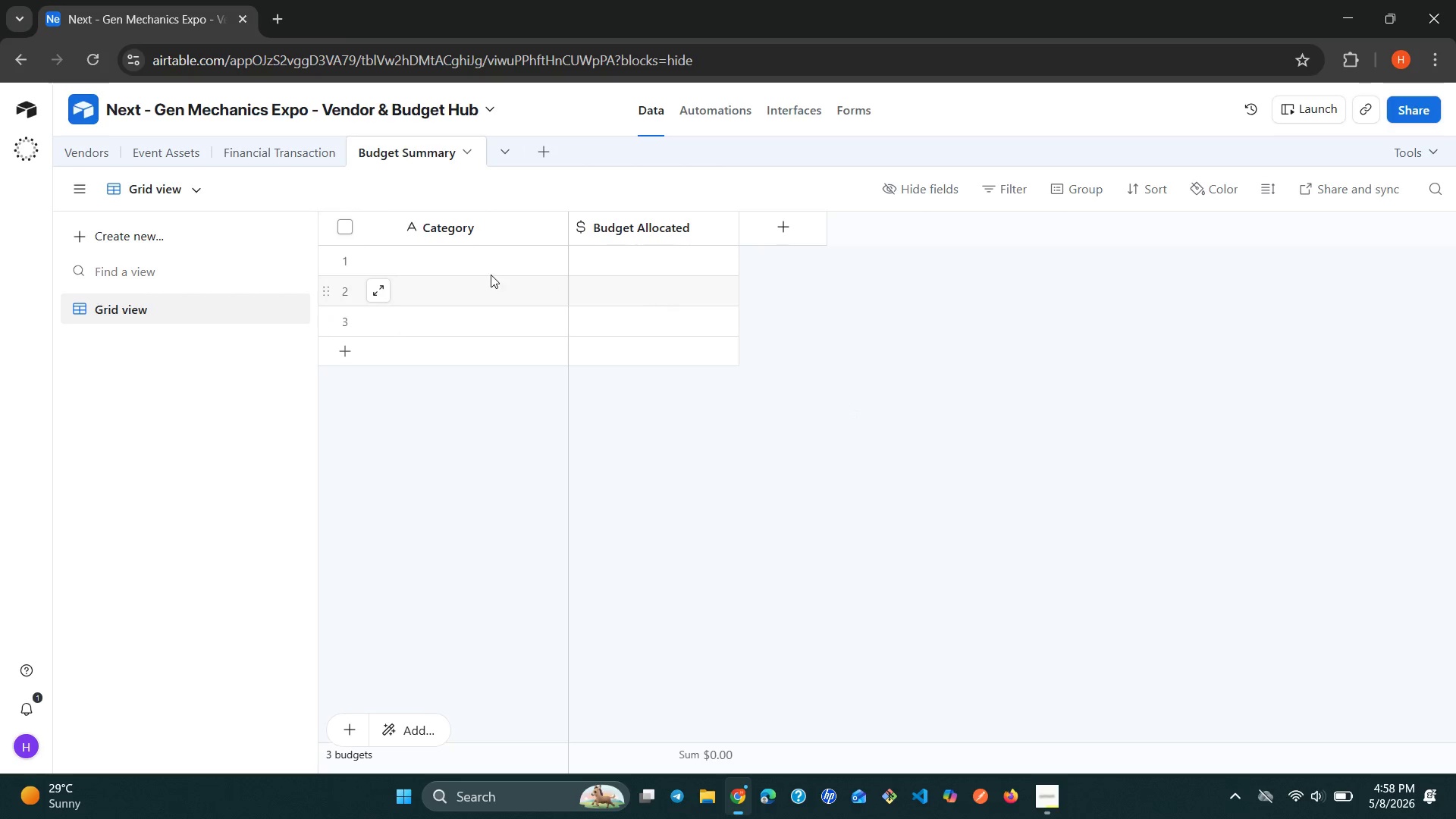 
left_click([453, 254])
 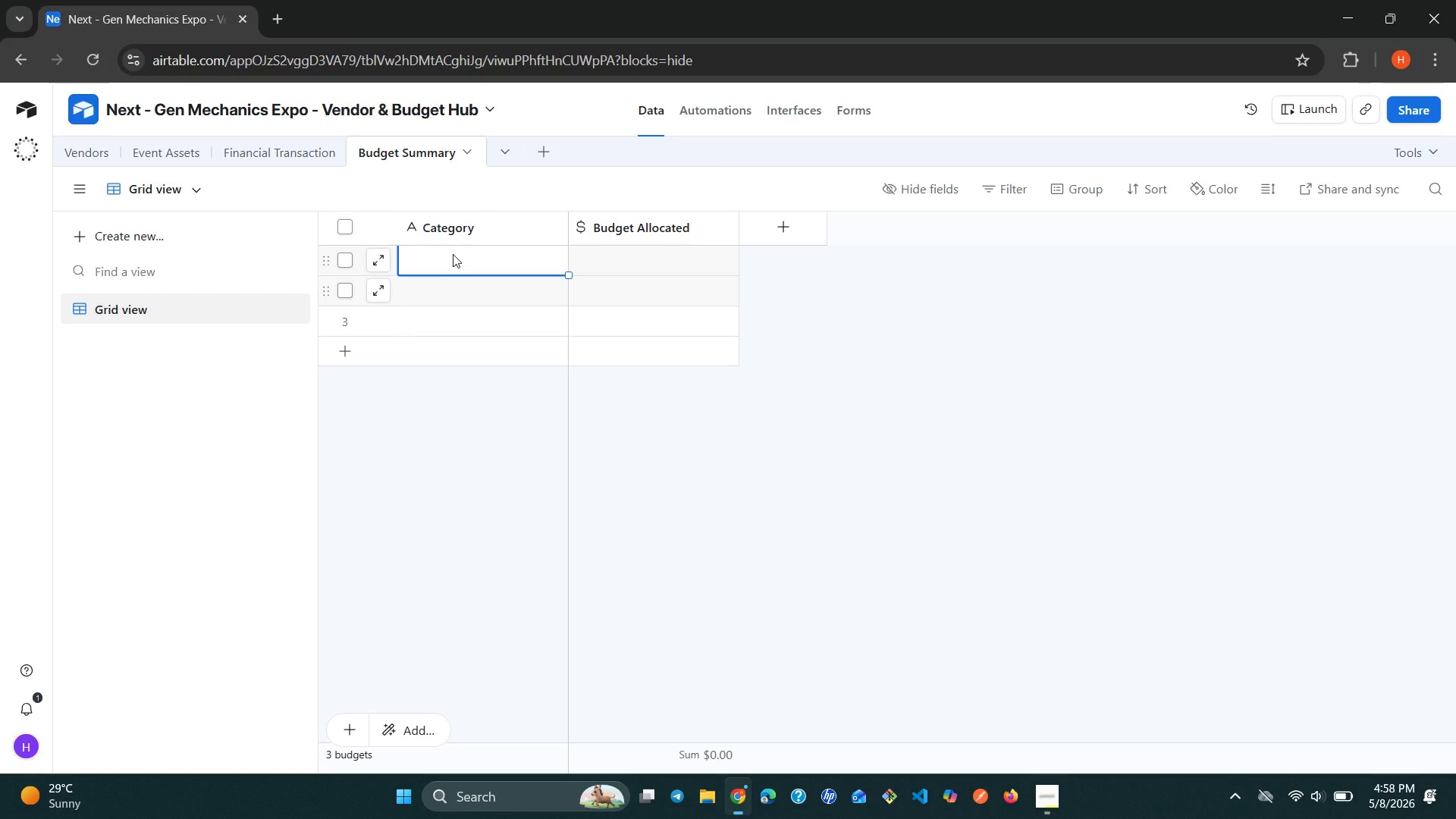 
wait(13.95)
 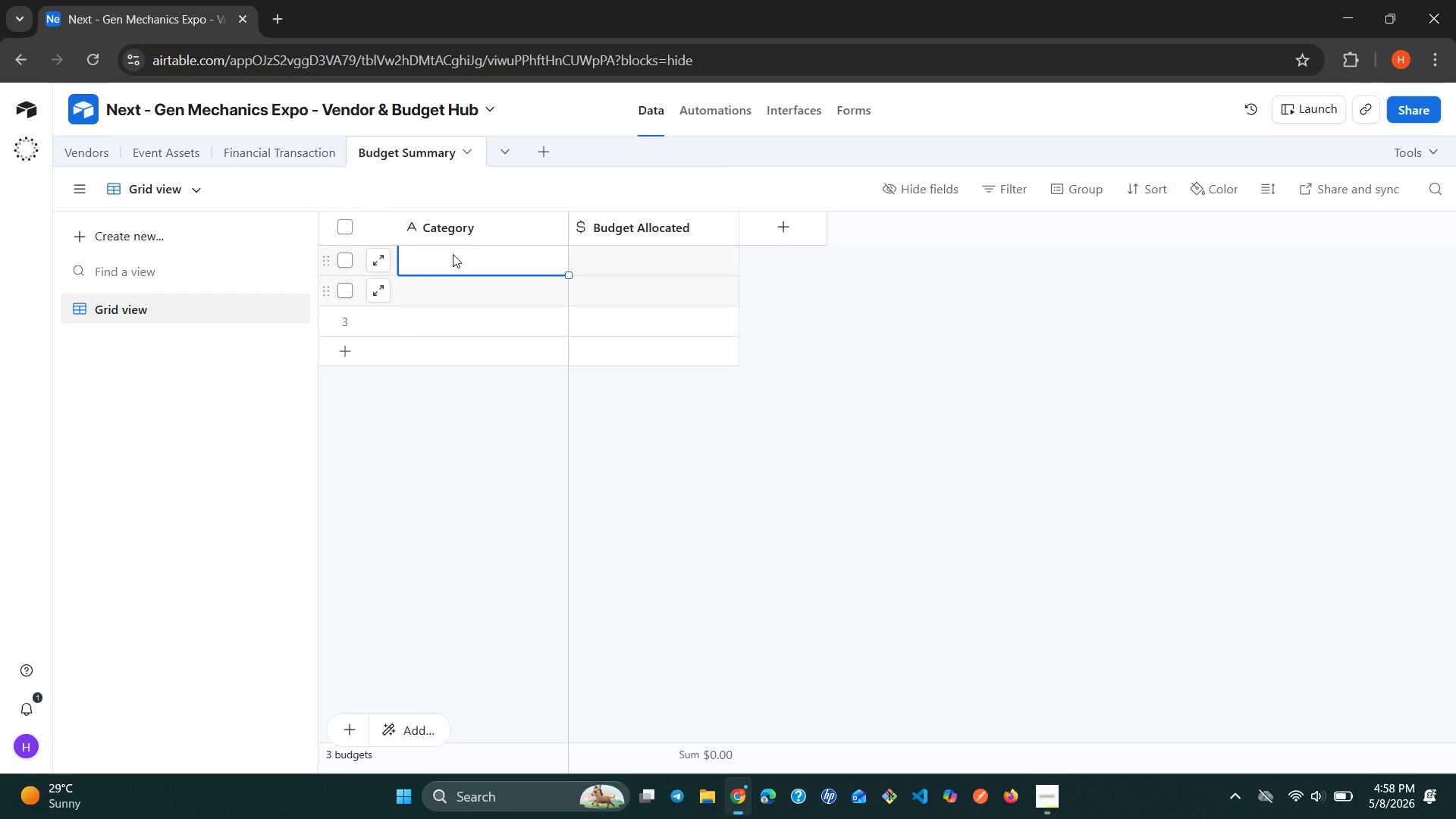 
type(Equipment)
 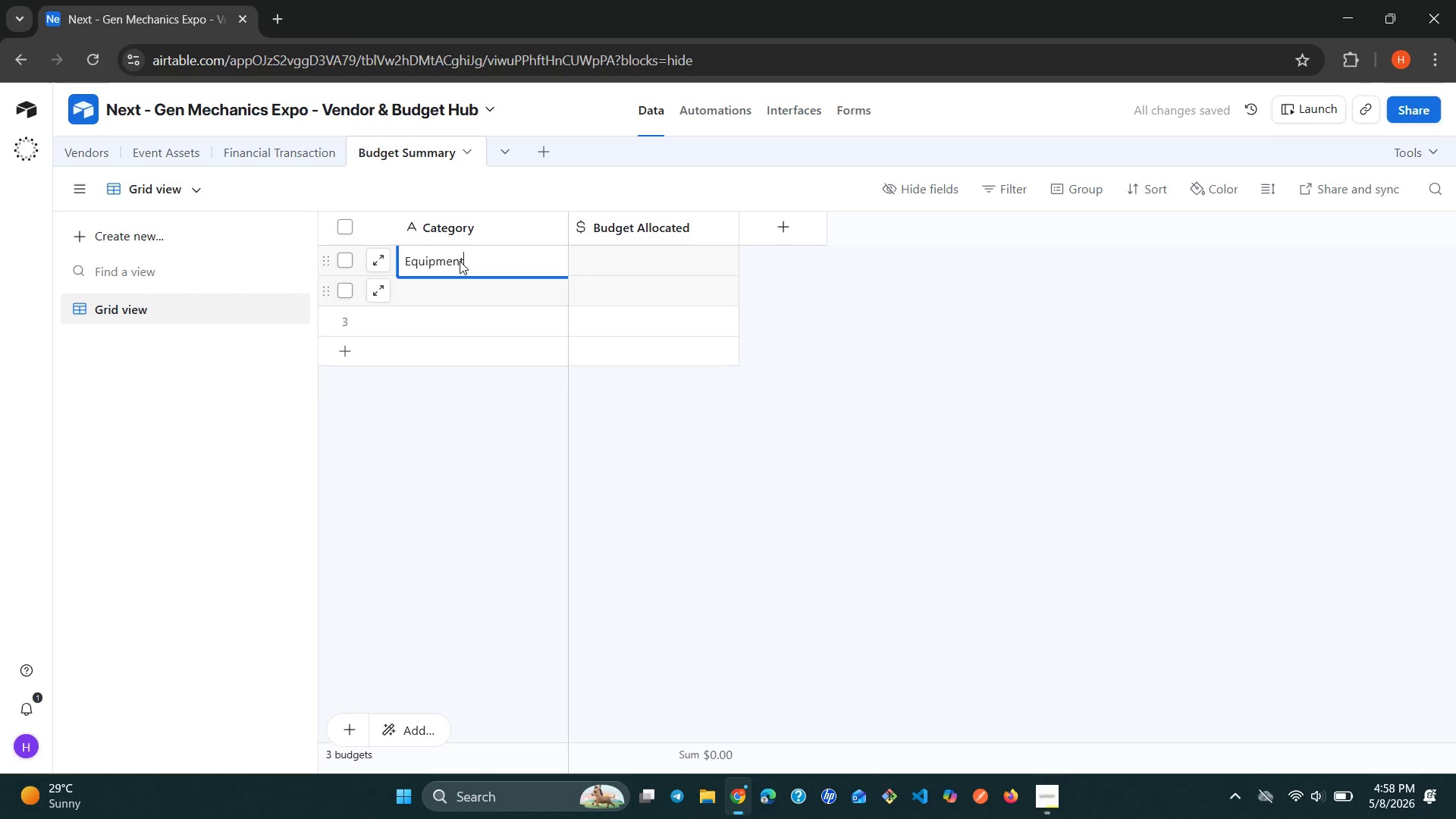 
wait(7.86)
 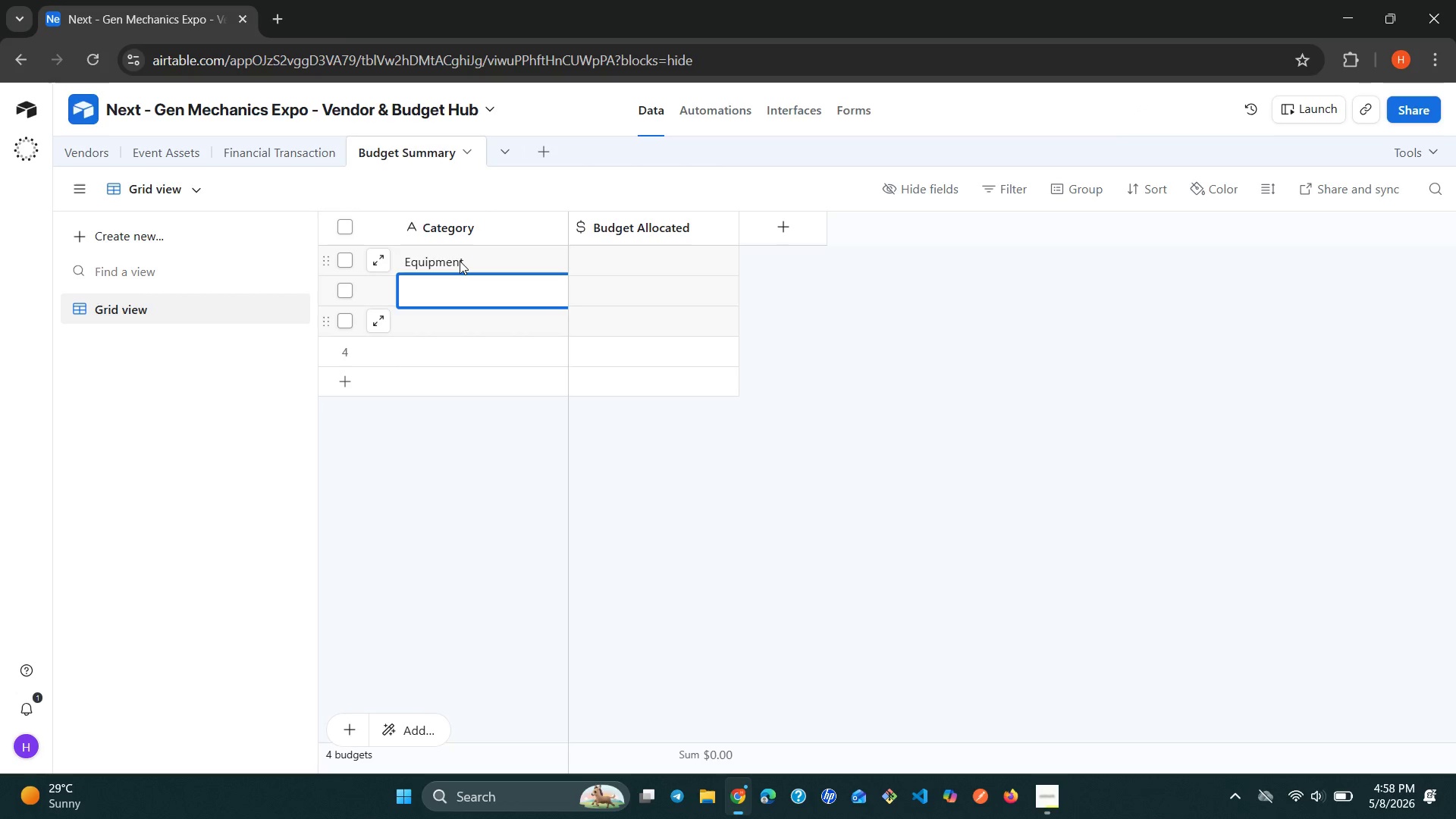 
left_click([379, 323])
 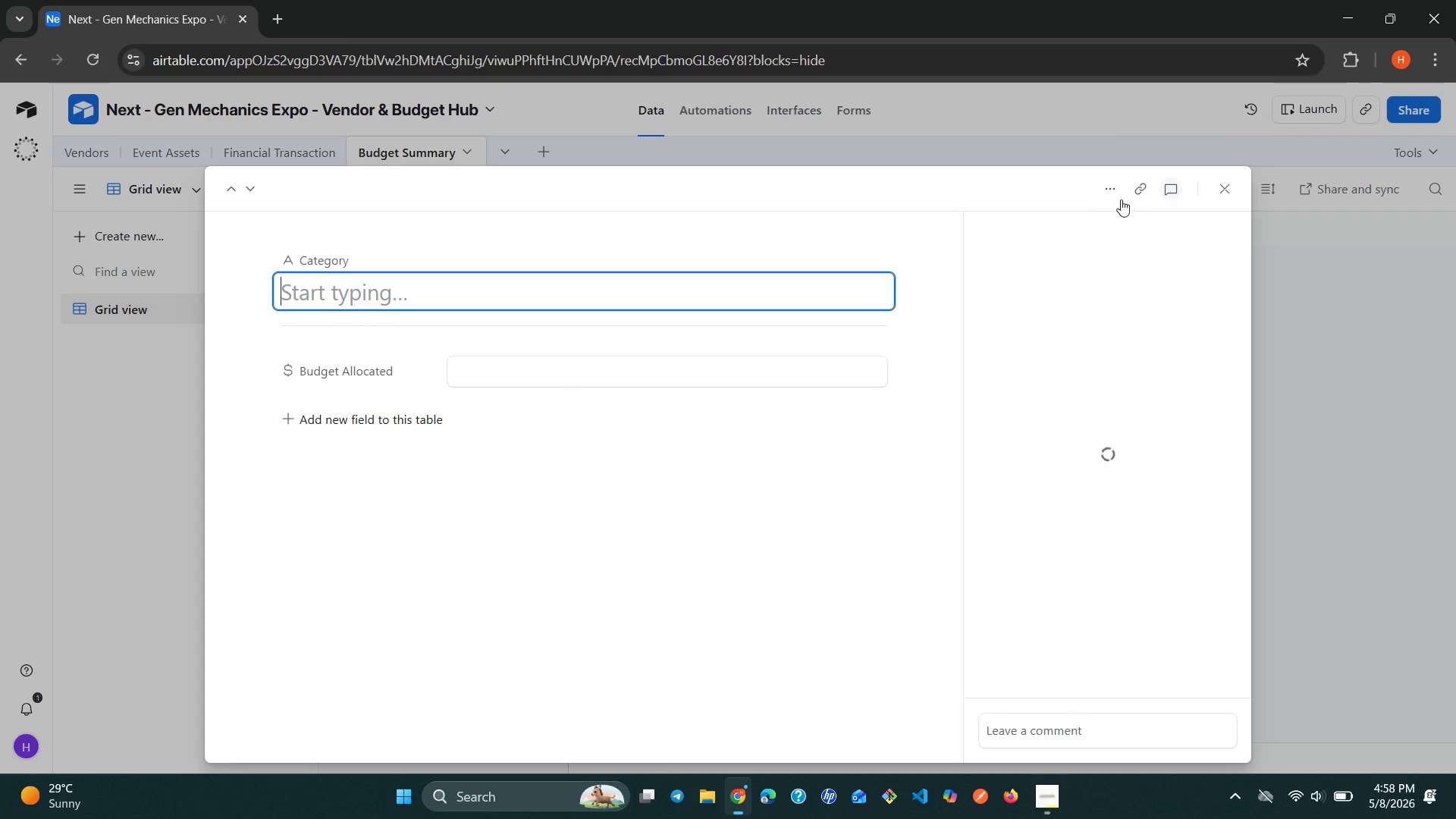 
left_click([1241, 187])
 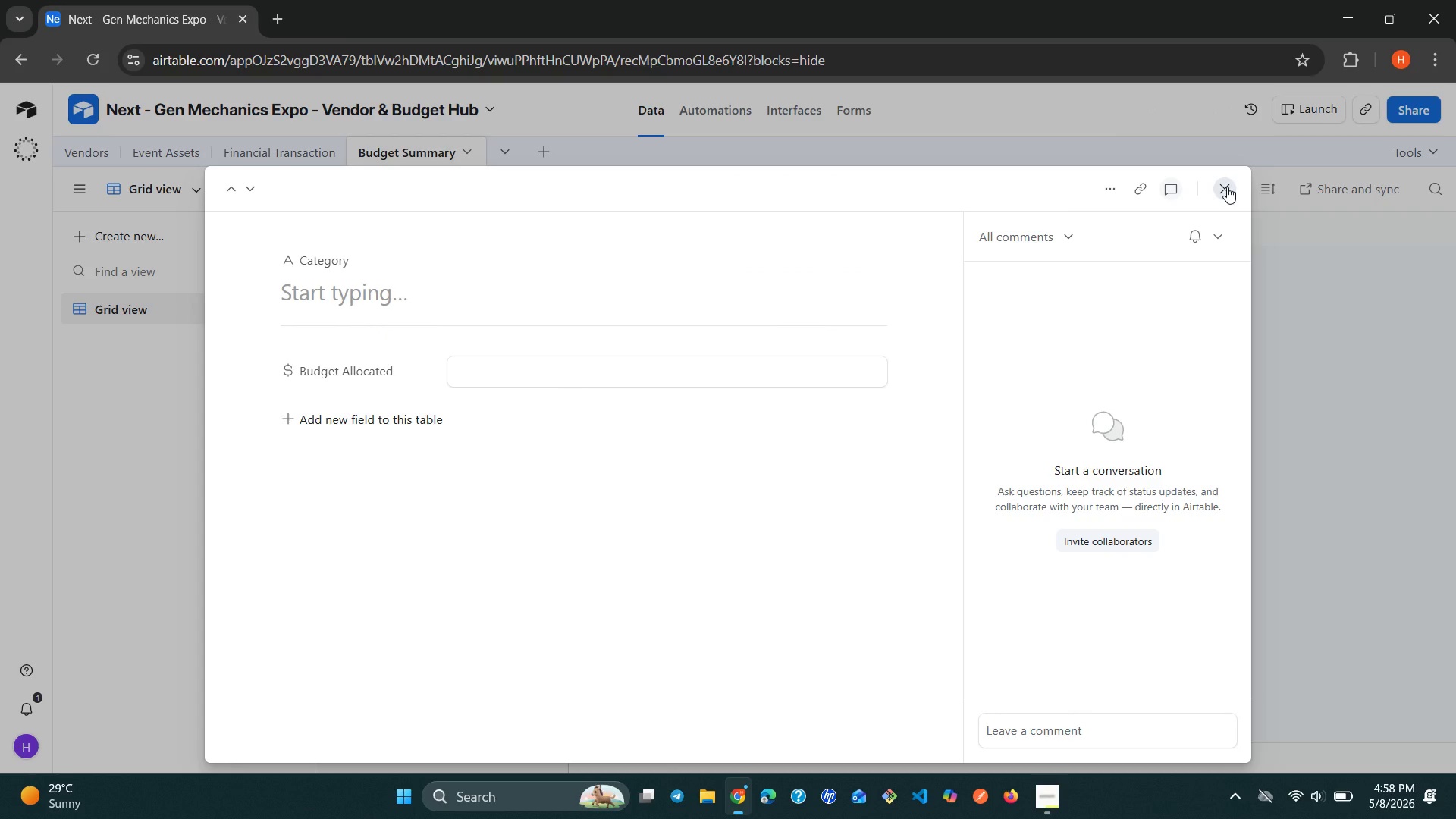 
left_click([1227, 187])
 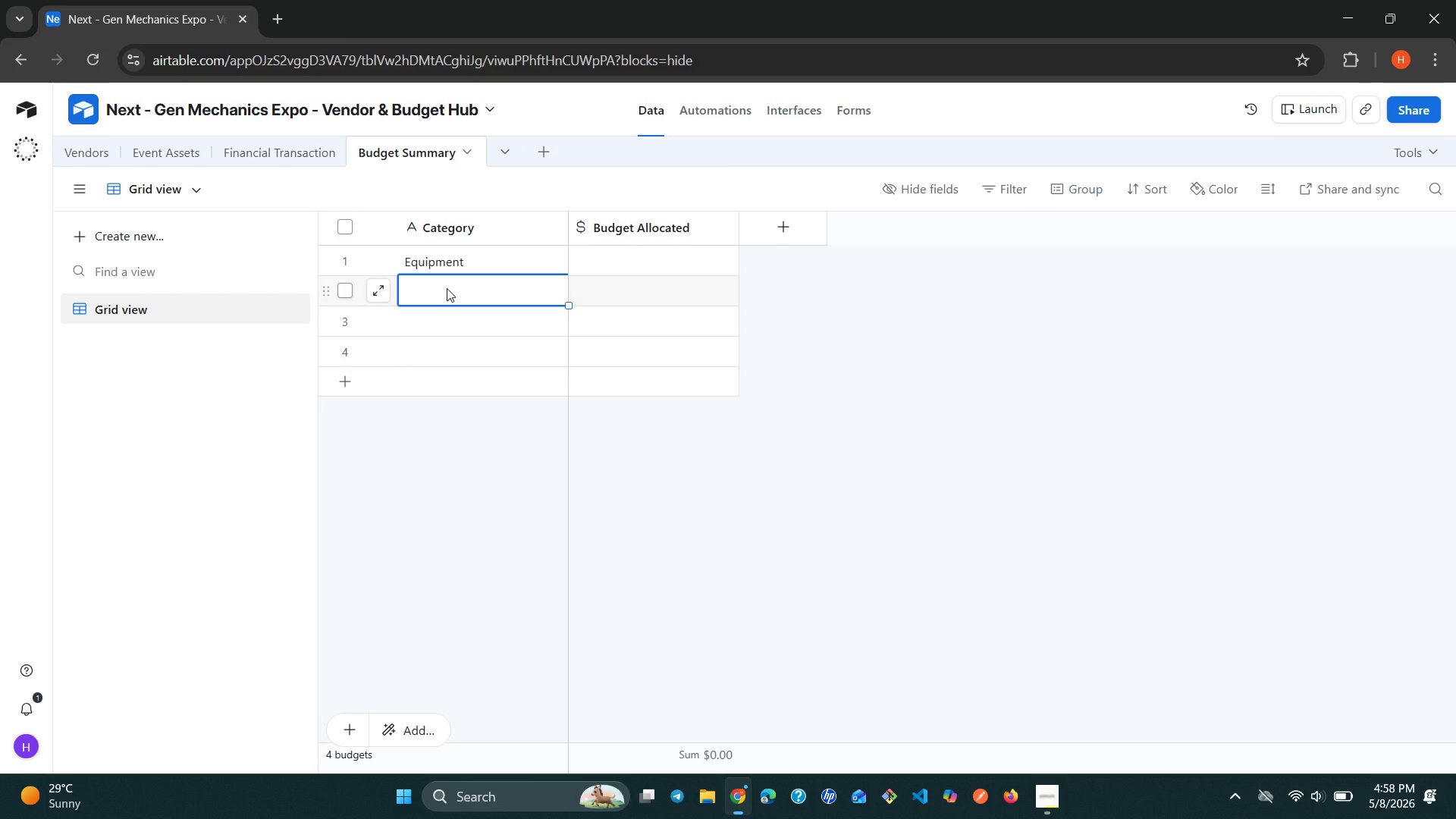 
wait(10.0)
 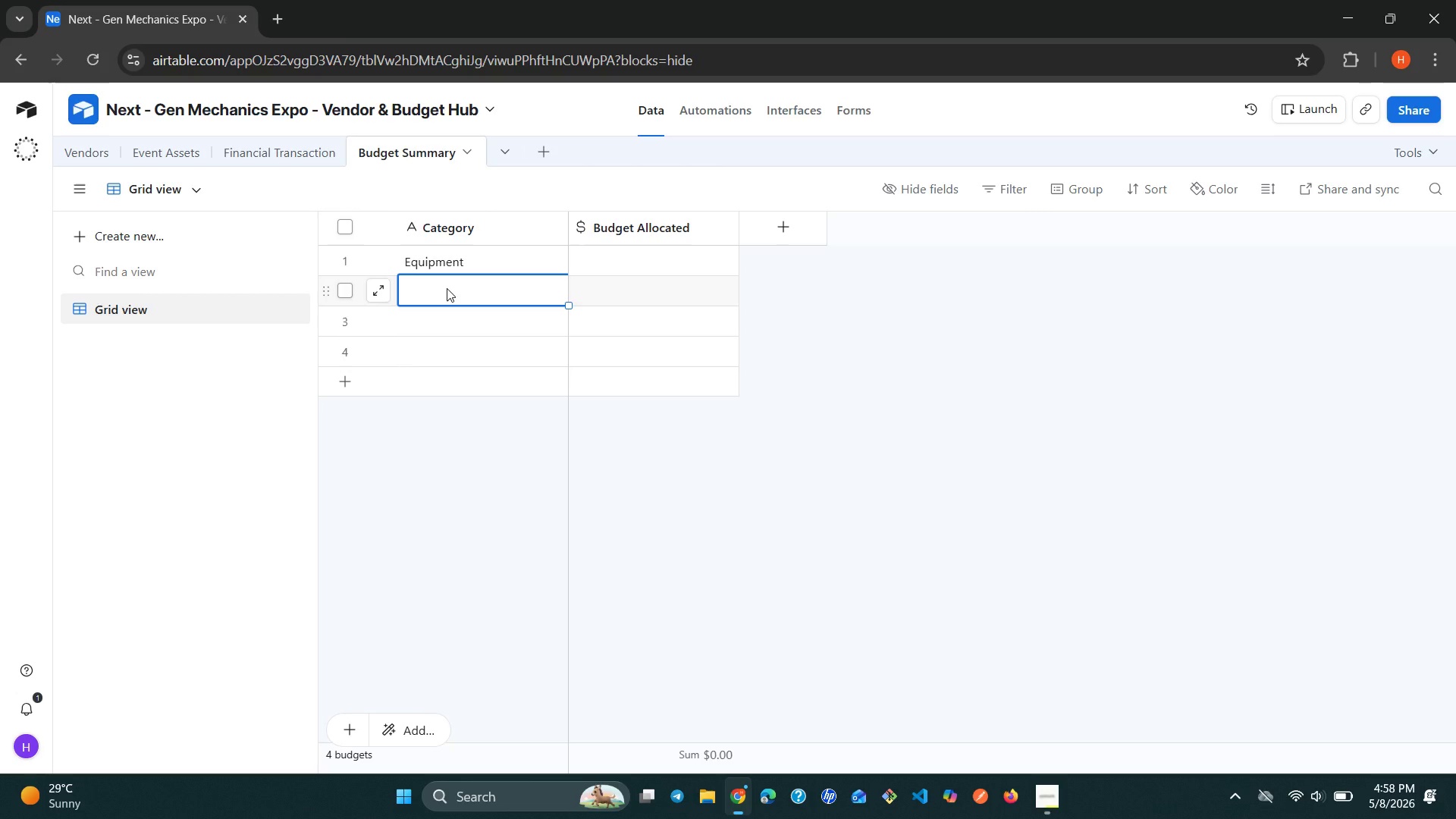 
type(Food & Beverage)
 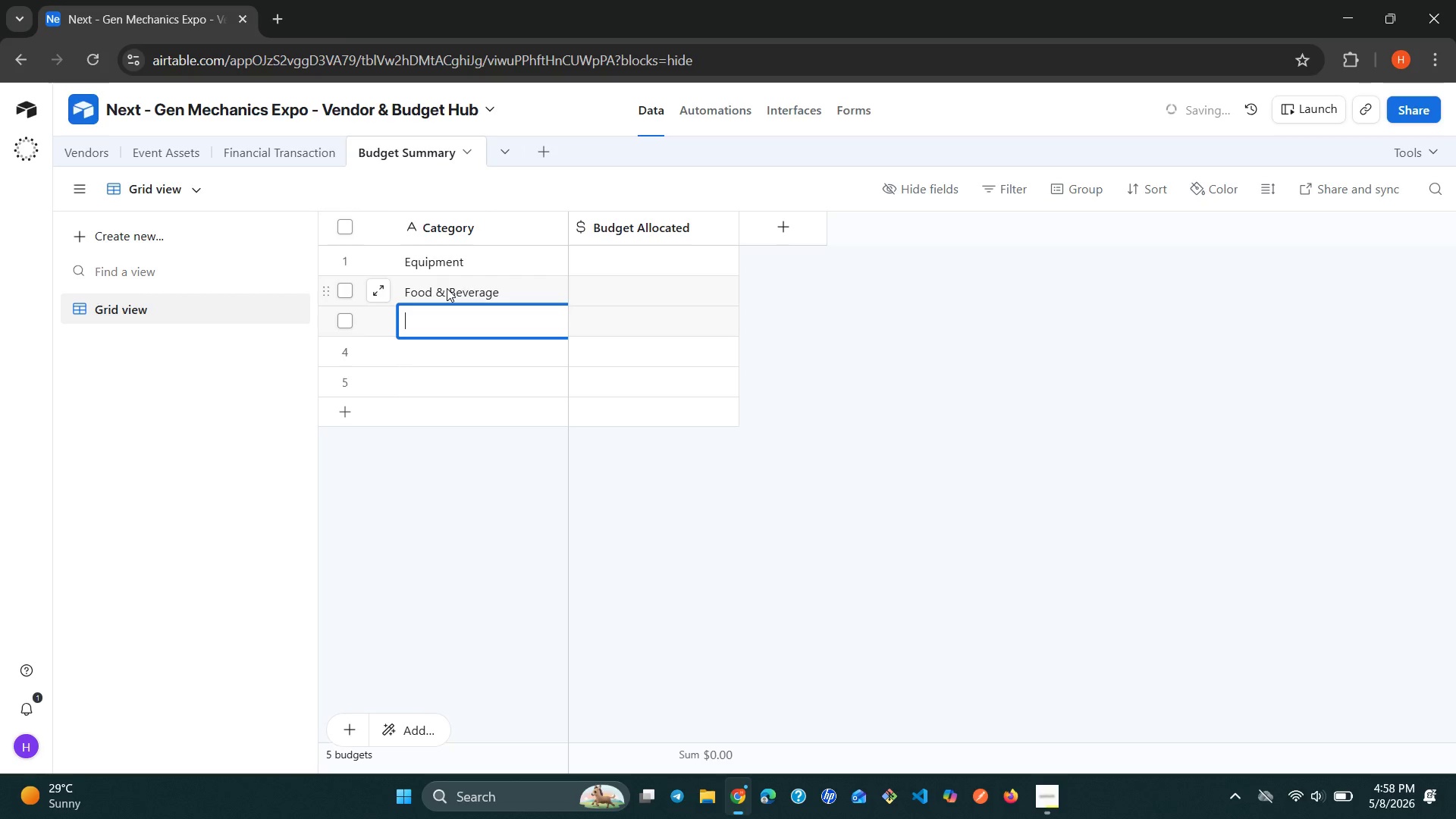 
 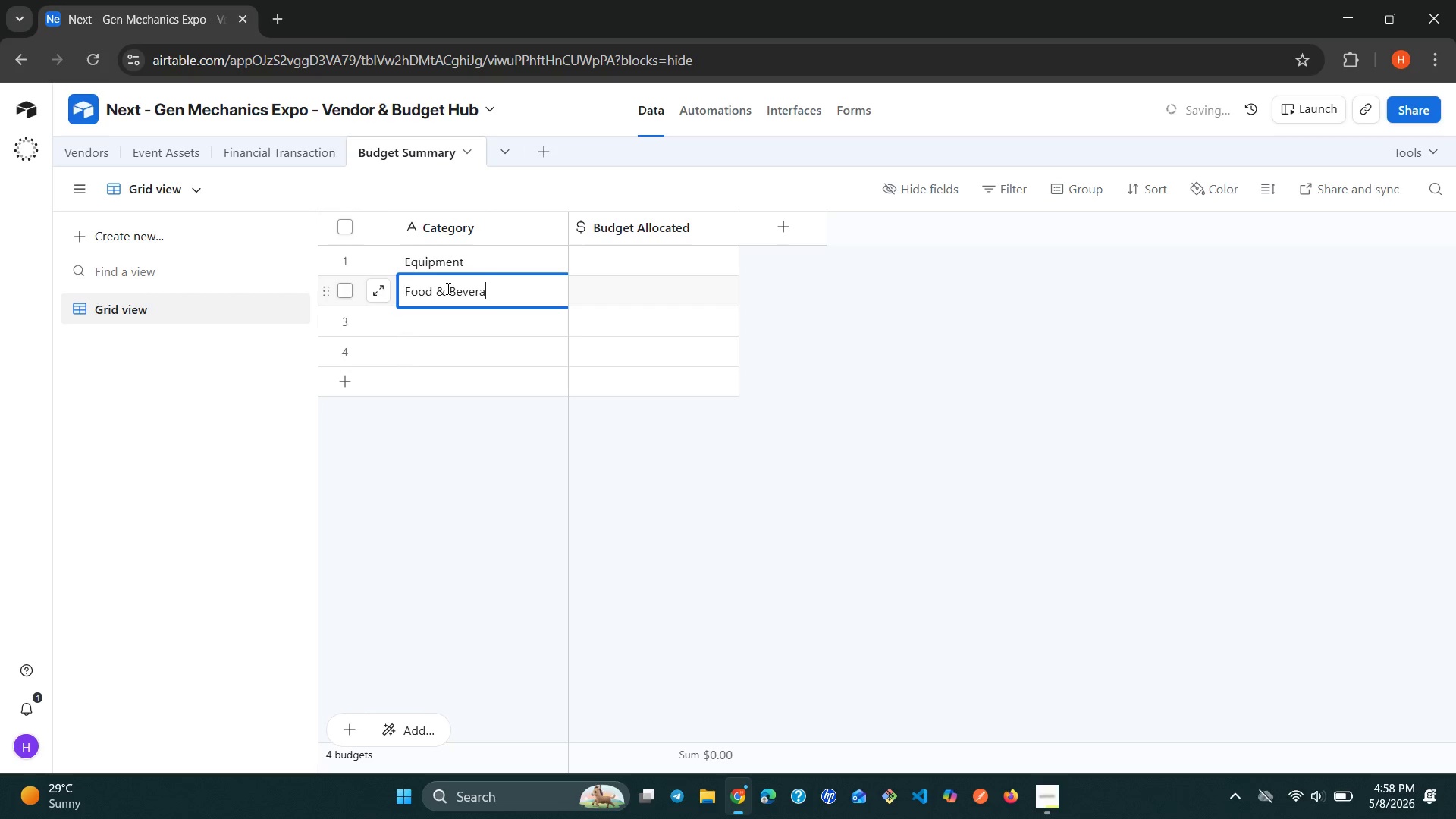 
key(Shift+Enter)
 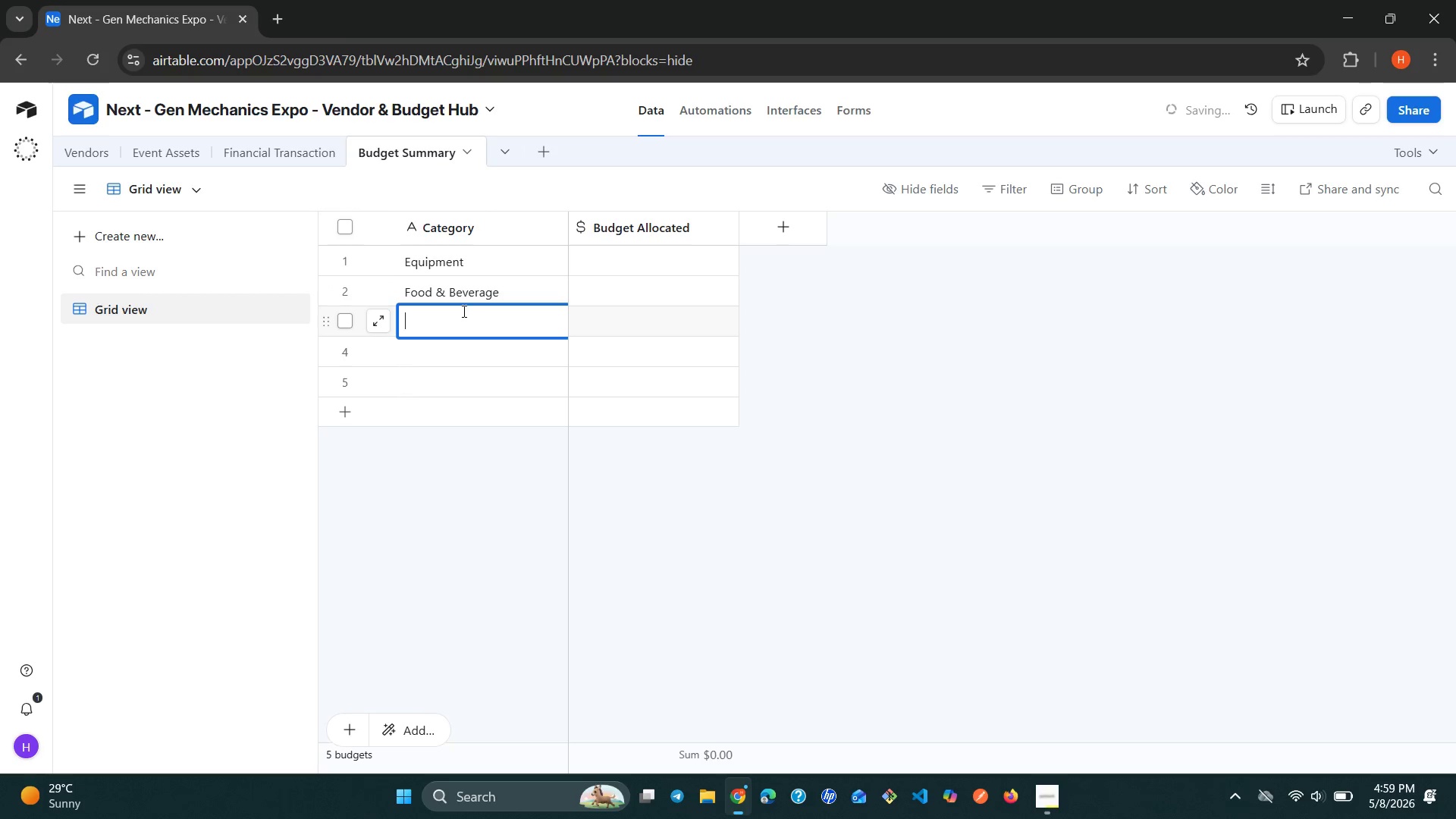 
wait(7.62)
 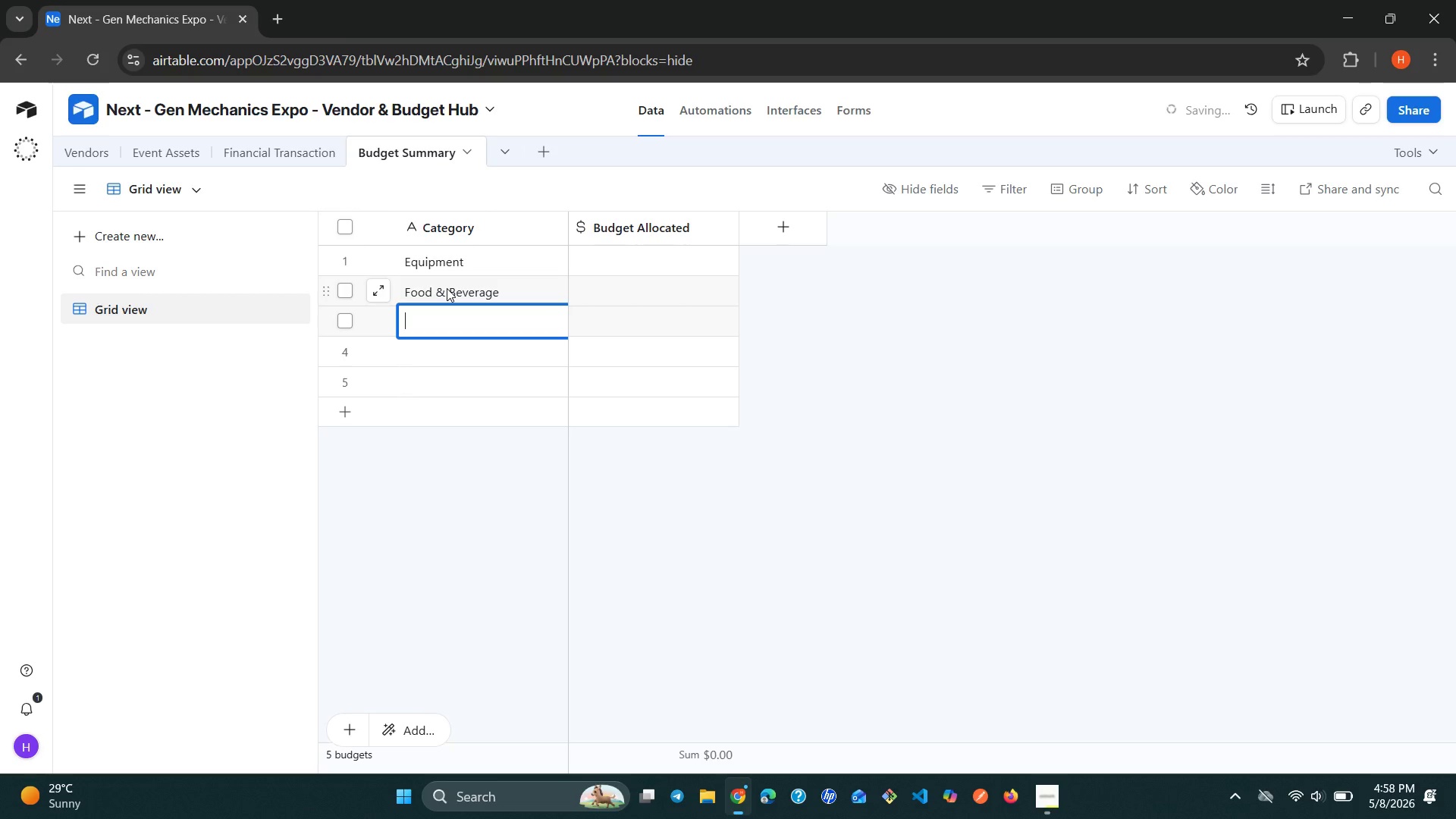 
type(Logistics)
 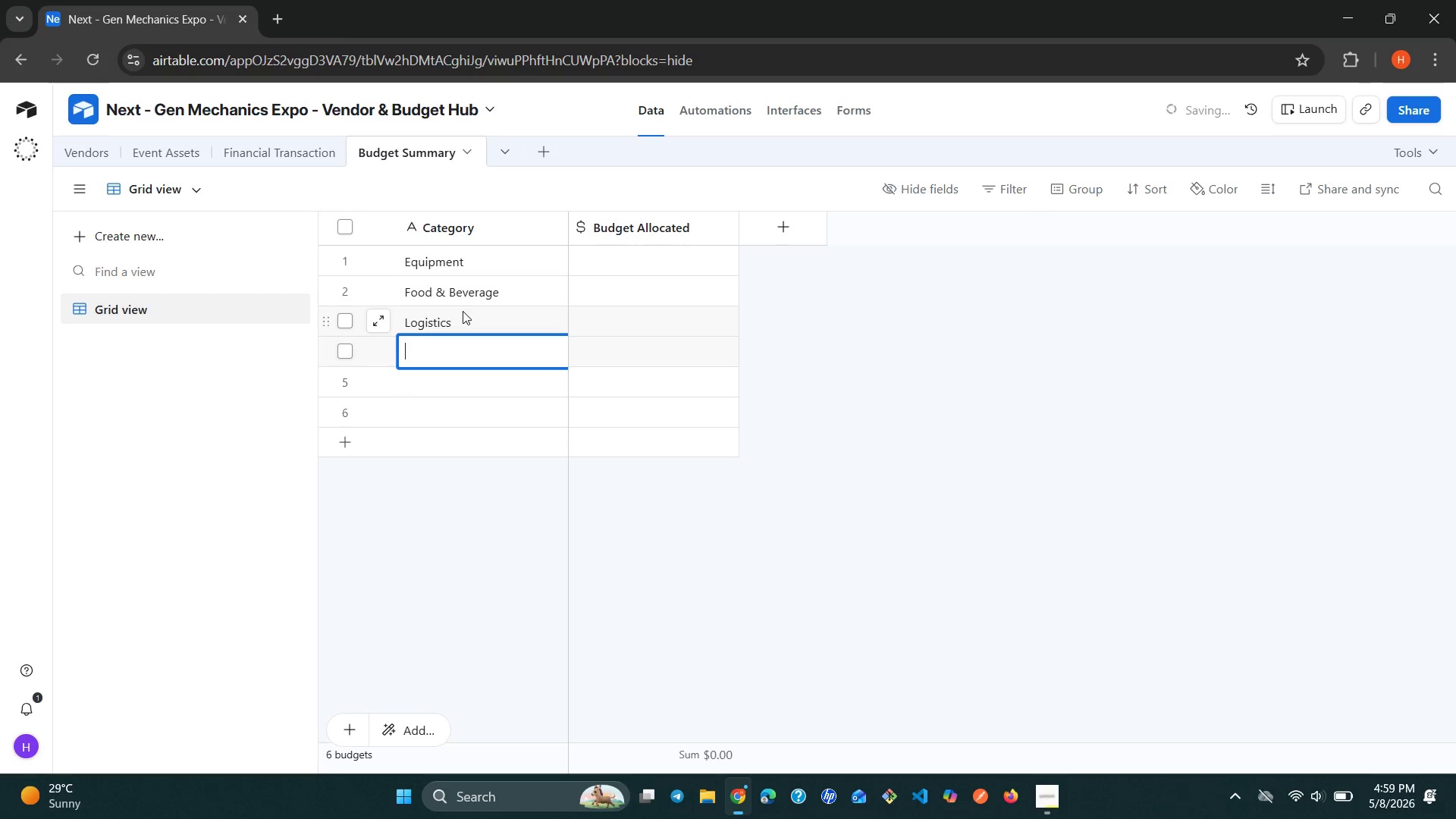 
key(Shift+Enter)
 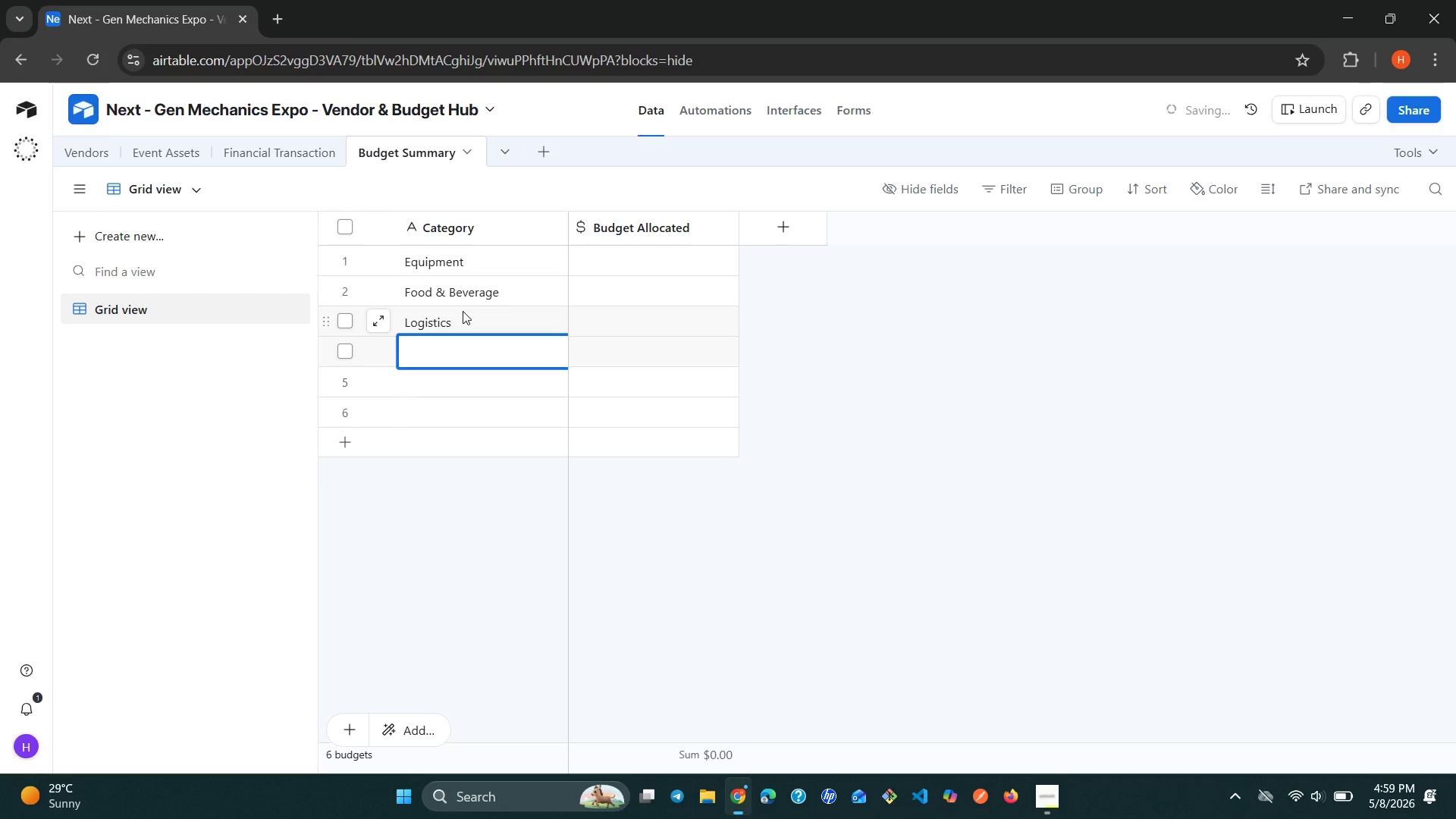 
type(MARKETING)
 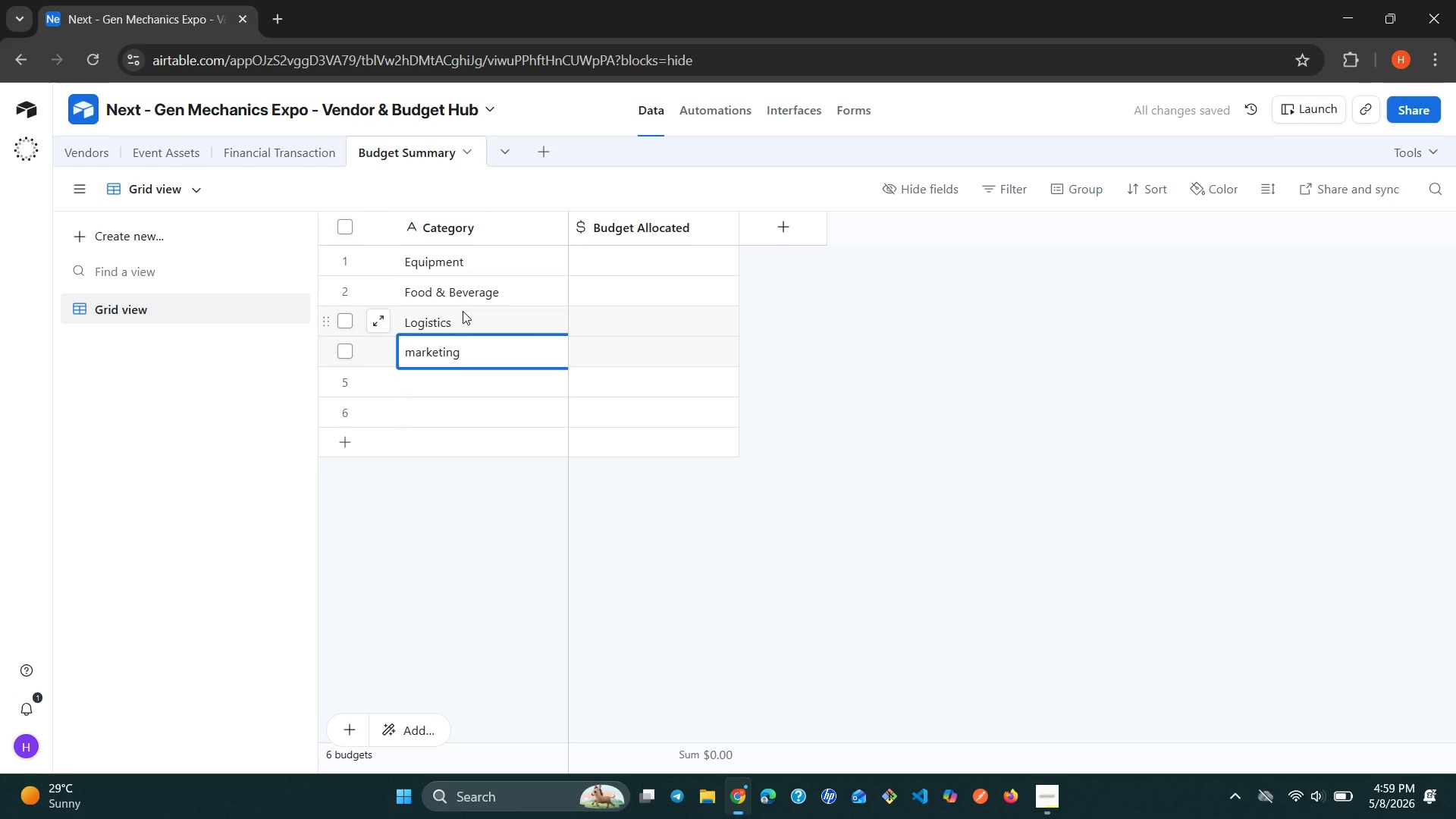 
wait(7.89)
 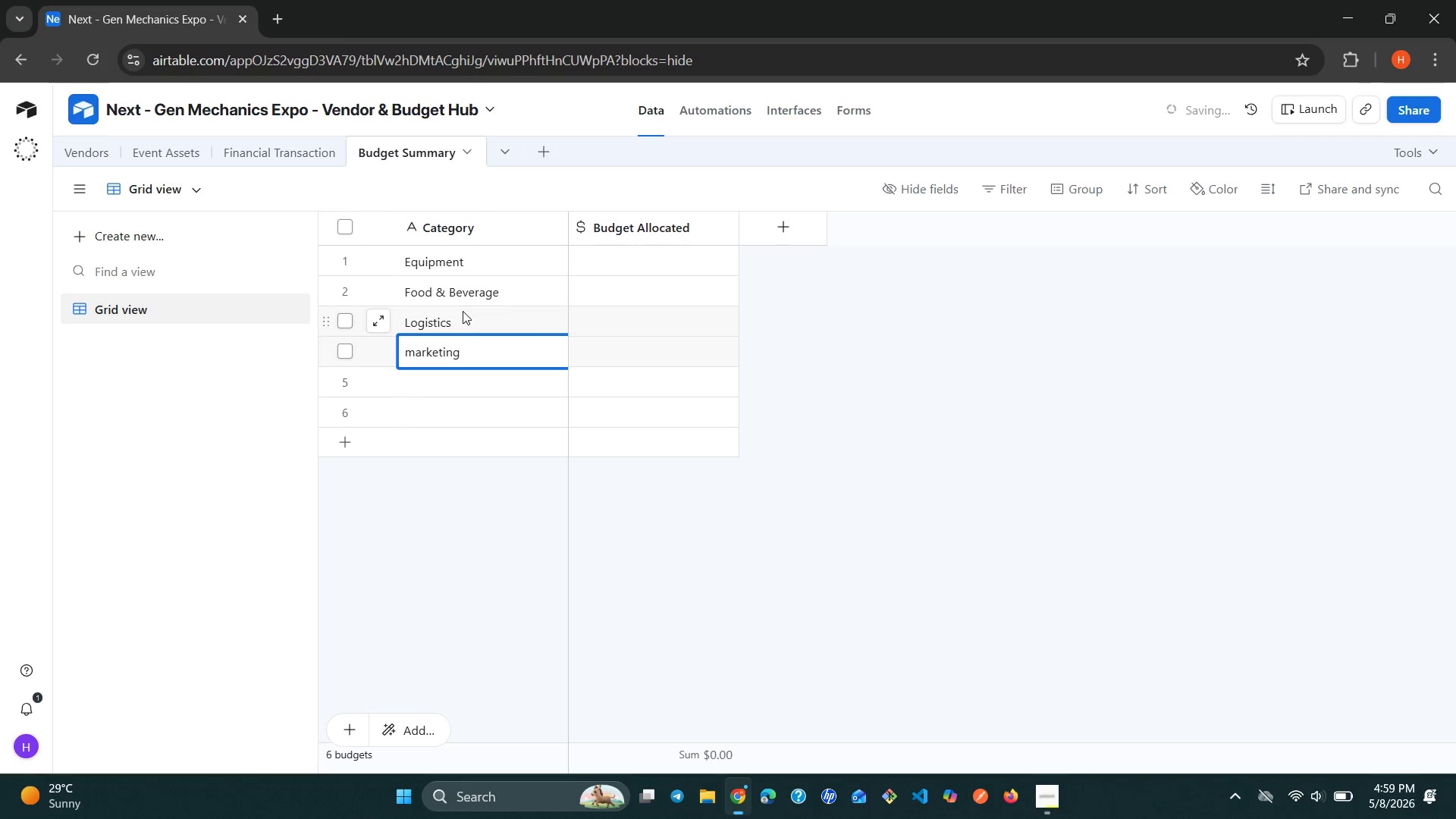 
key(Shift+Enter)
 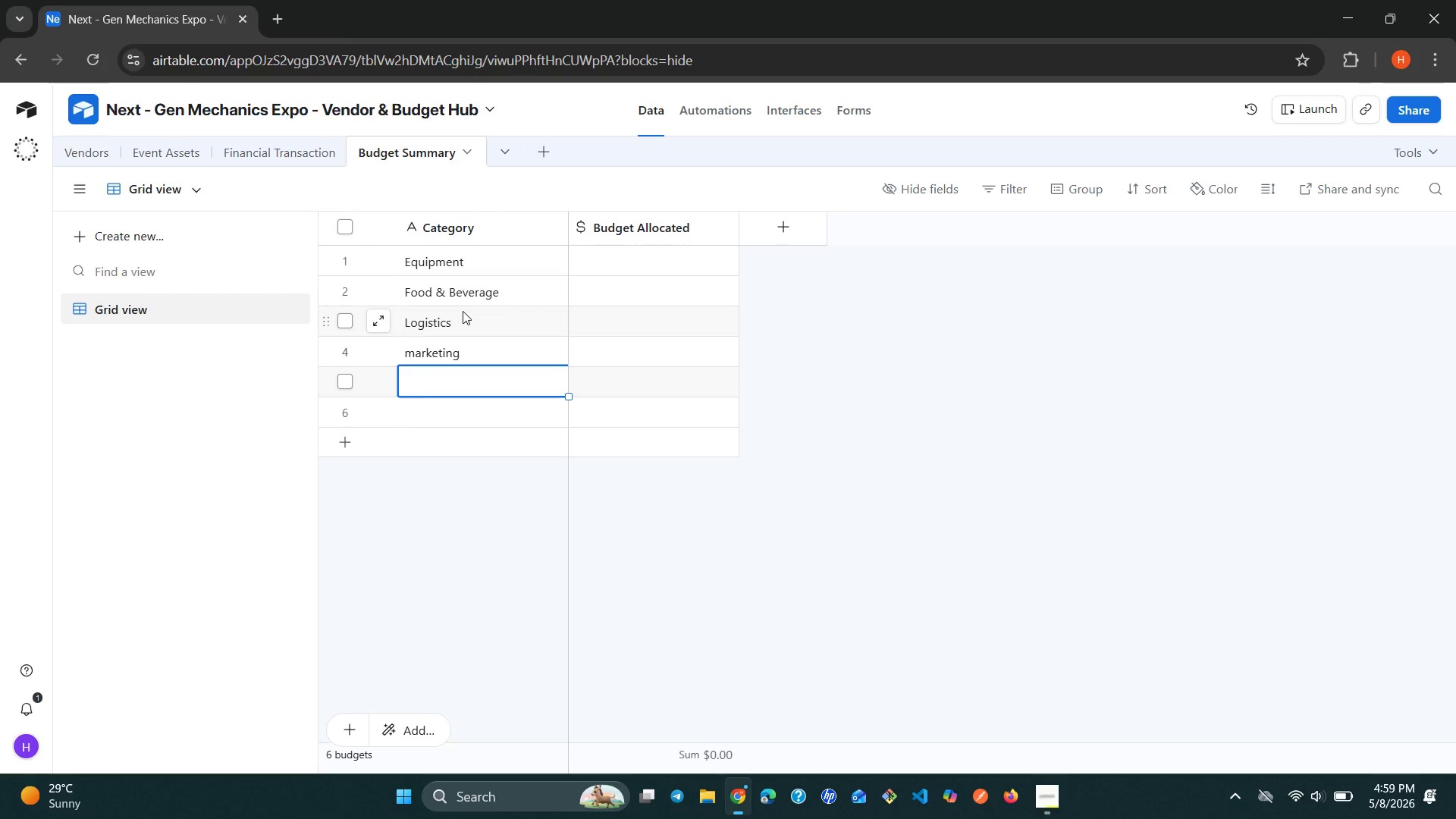 
key(Shift+ShiftLeft)
 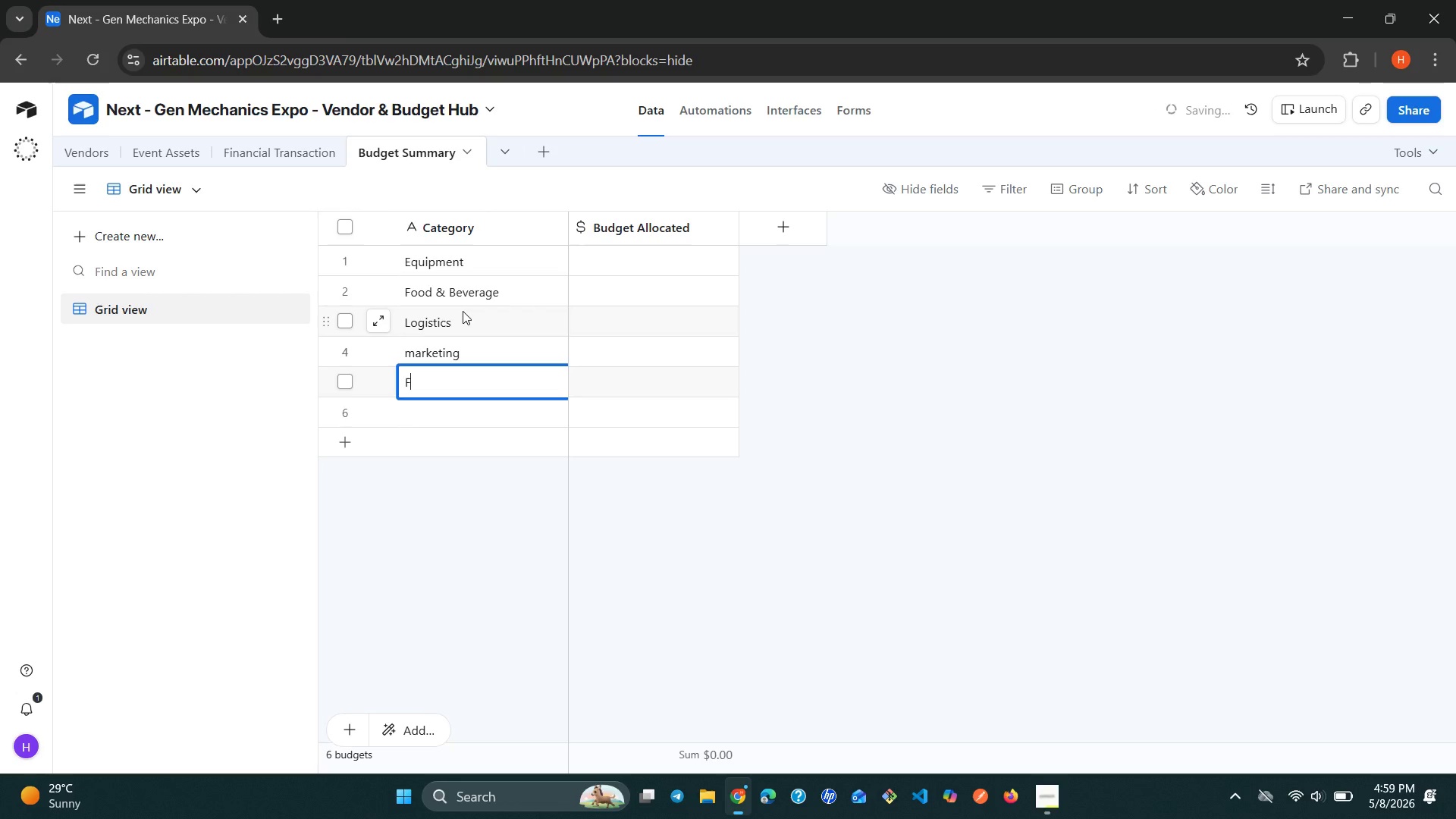 
key(Shift+F)
 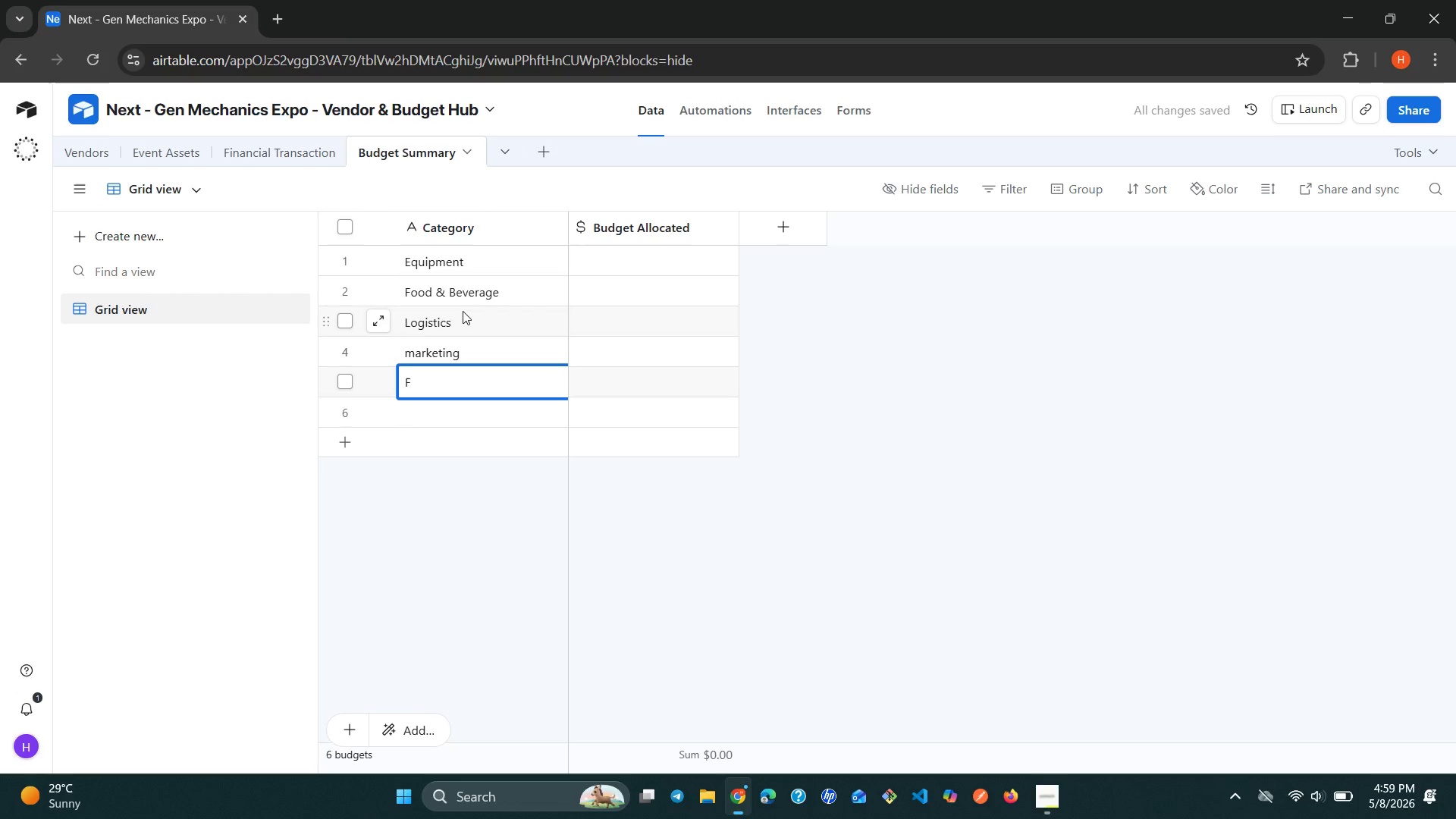 
type(acilities)
 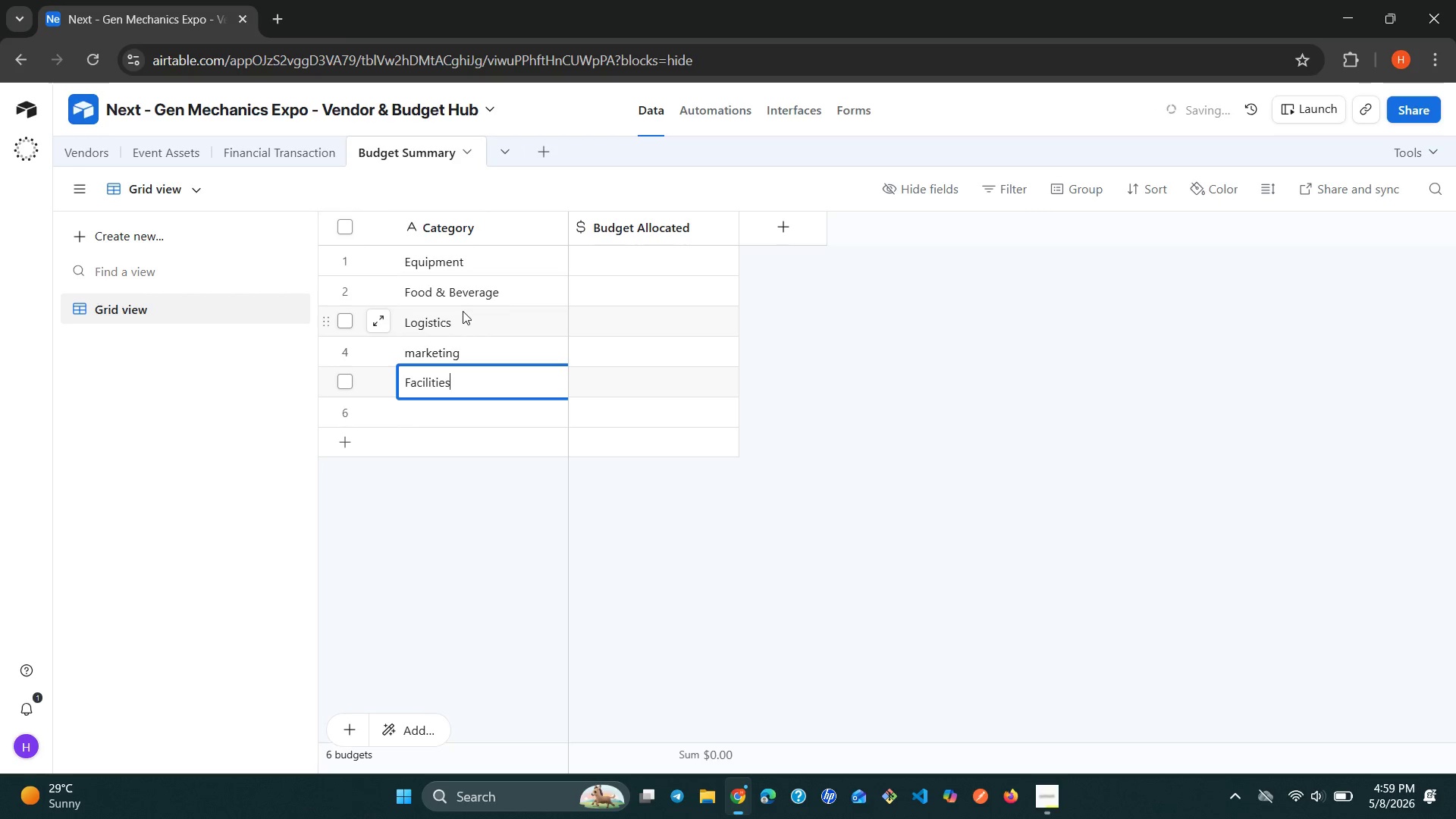 
left_click([632, 243])
 